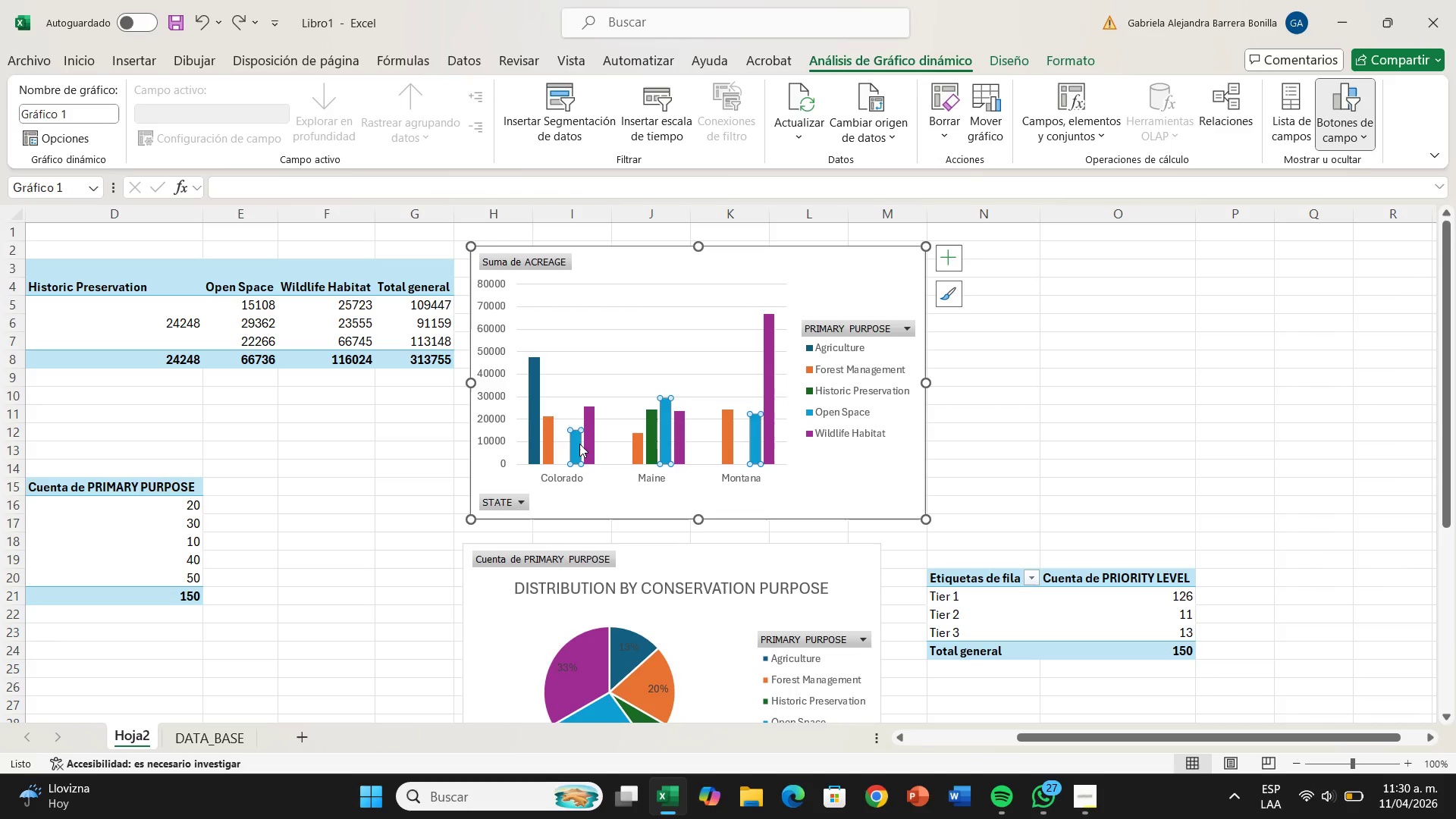 
left_click([579, 444])
 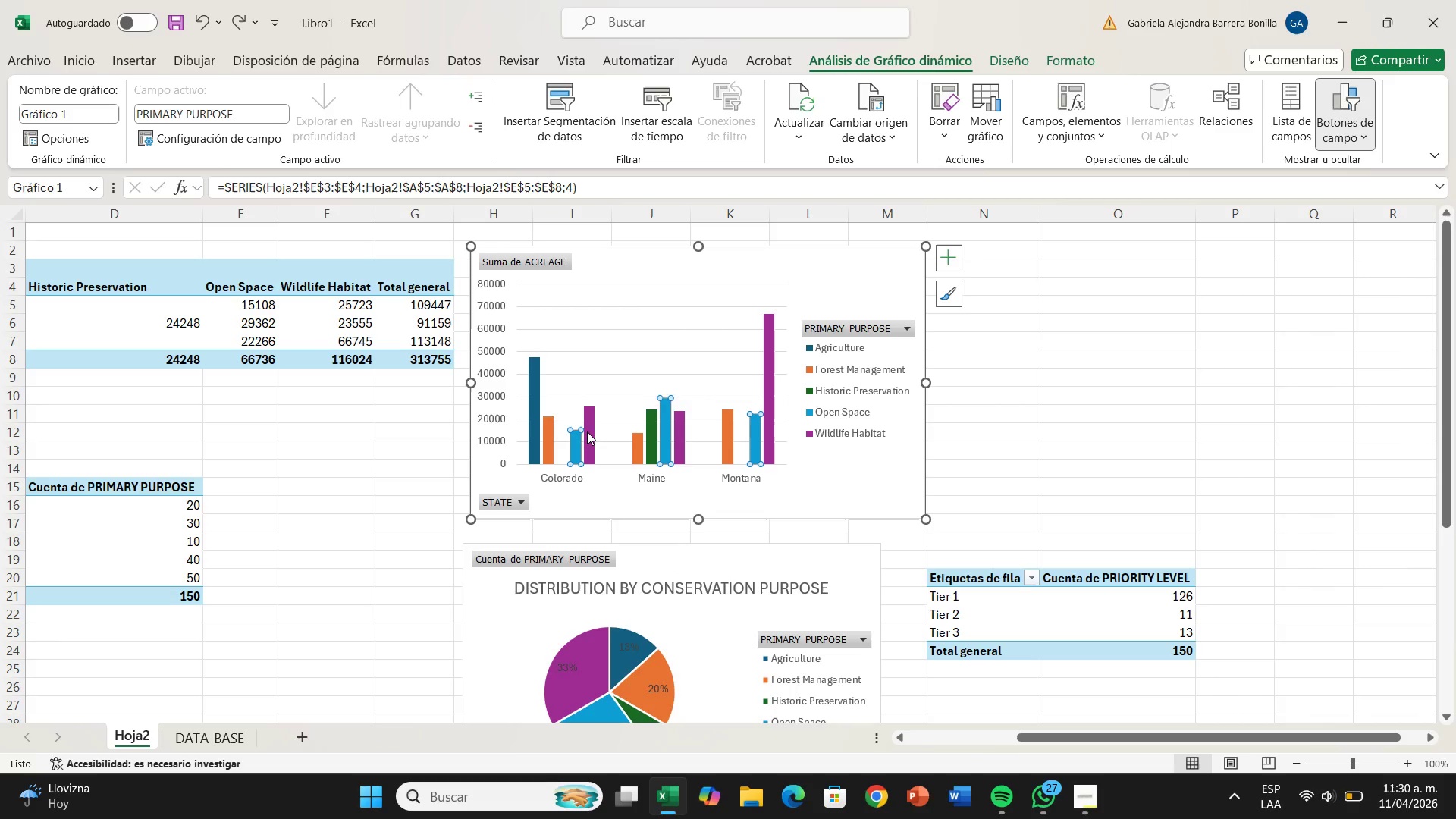 
left_click([587, 431])
 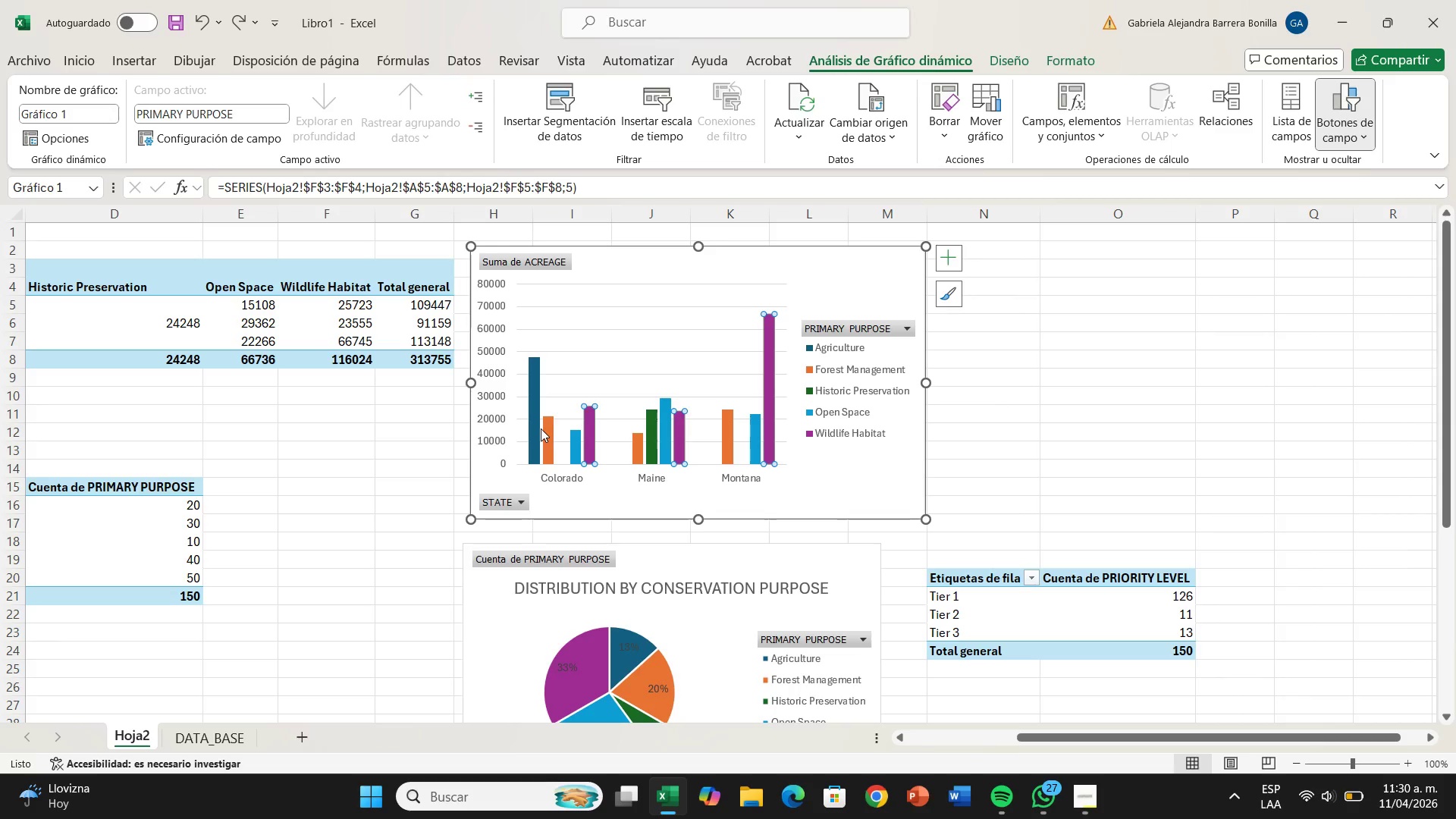 
left_click([541, 428])
 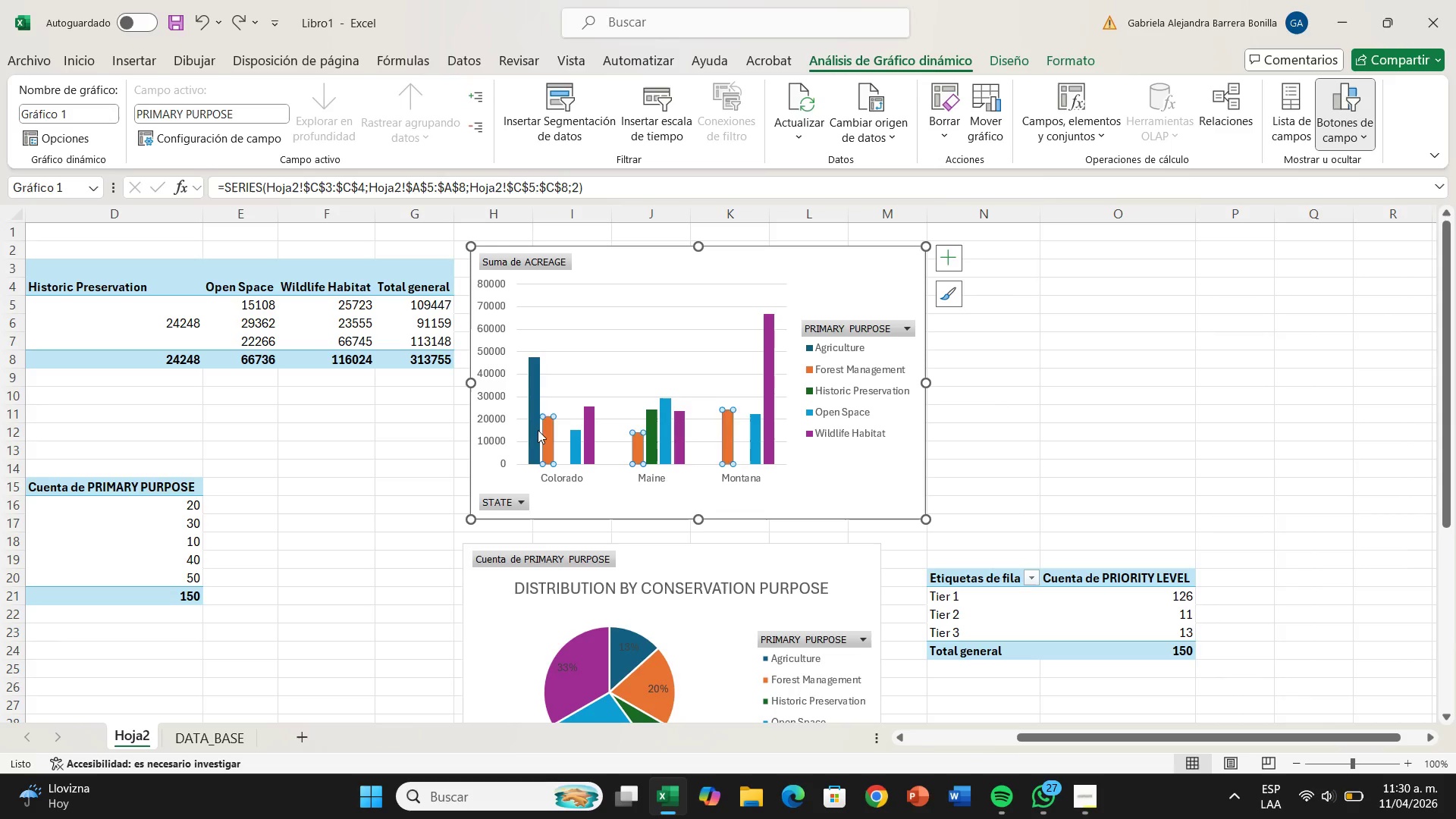 
left_click([536, 430])
 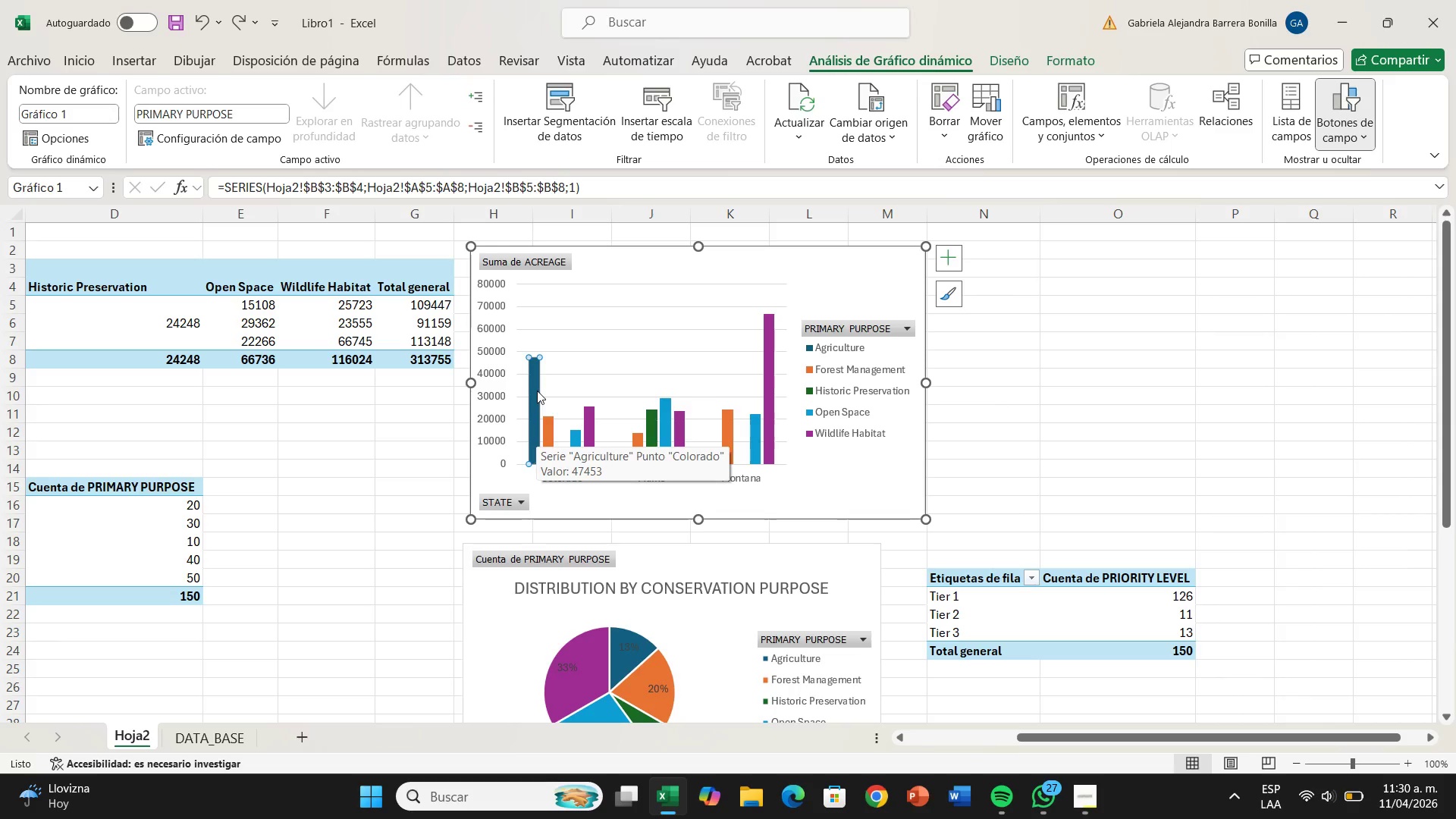 
wait(5.8)
 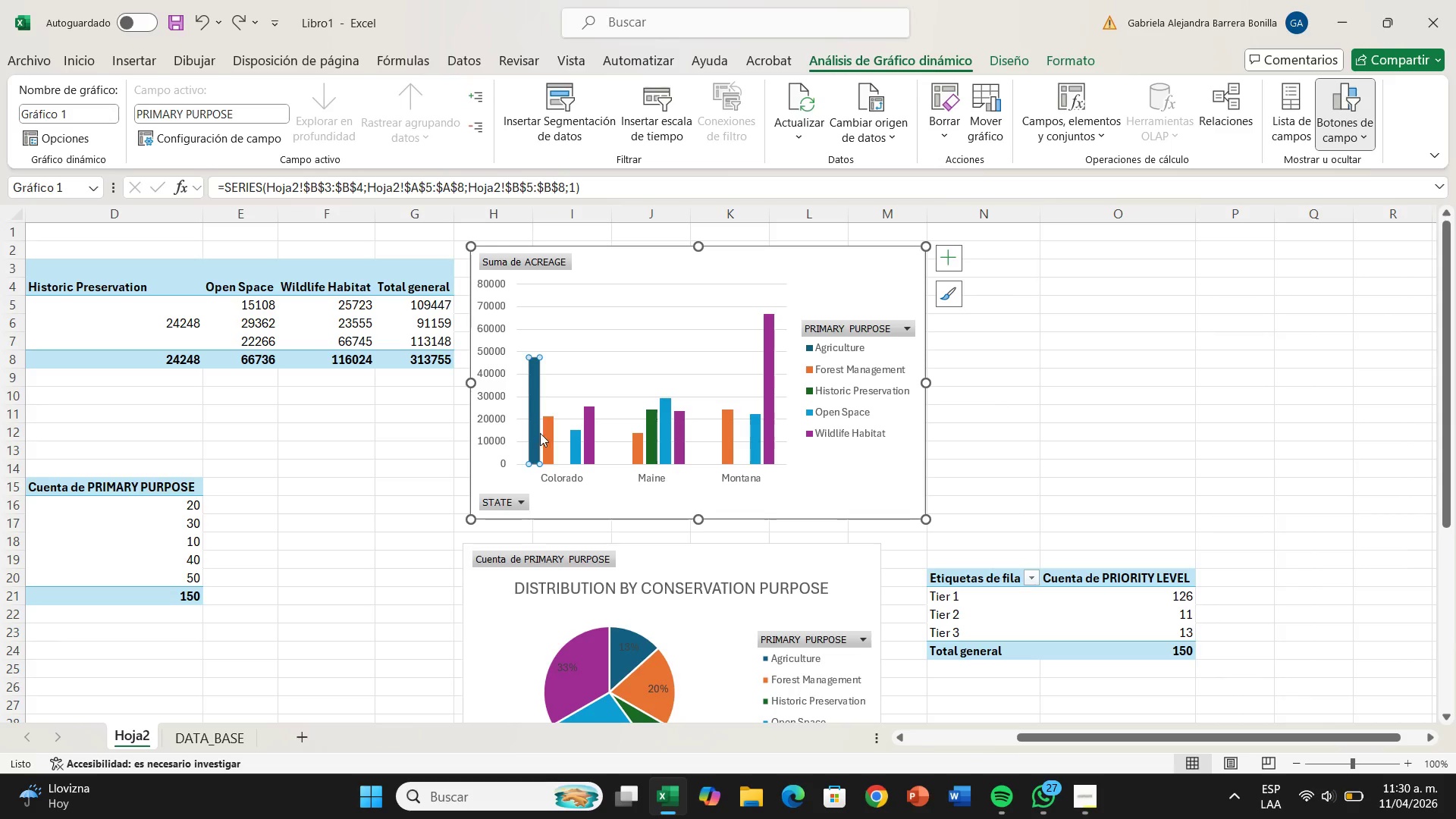 
left_click([653, 504])
 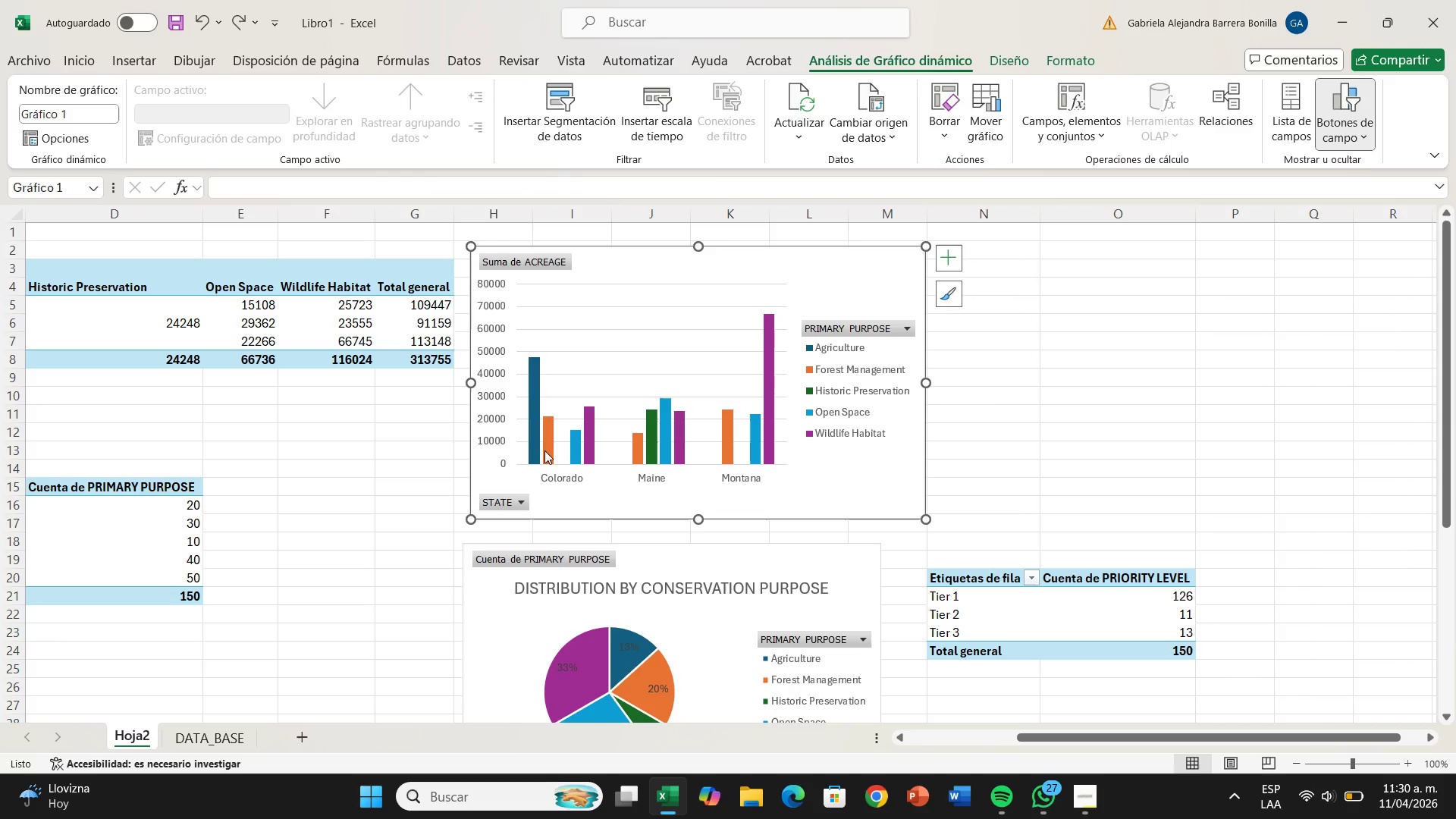 
left_click([544, 450])
 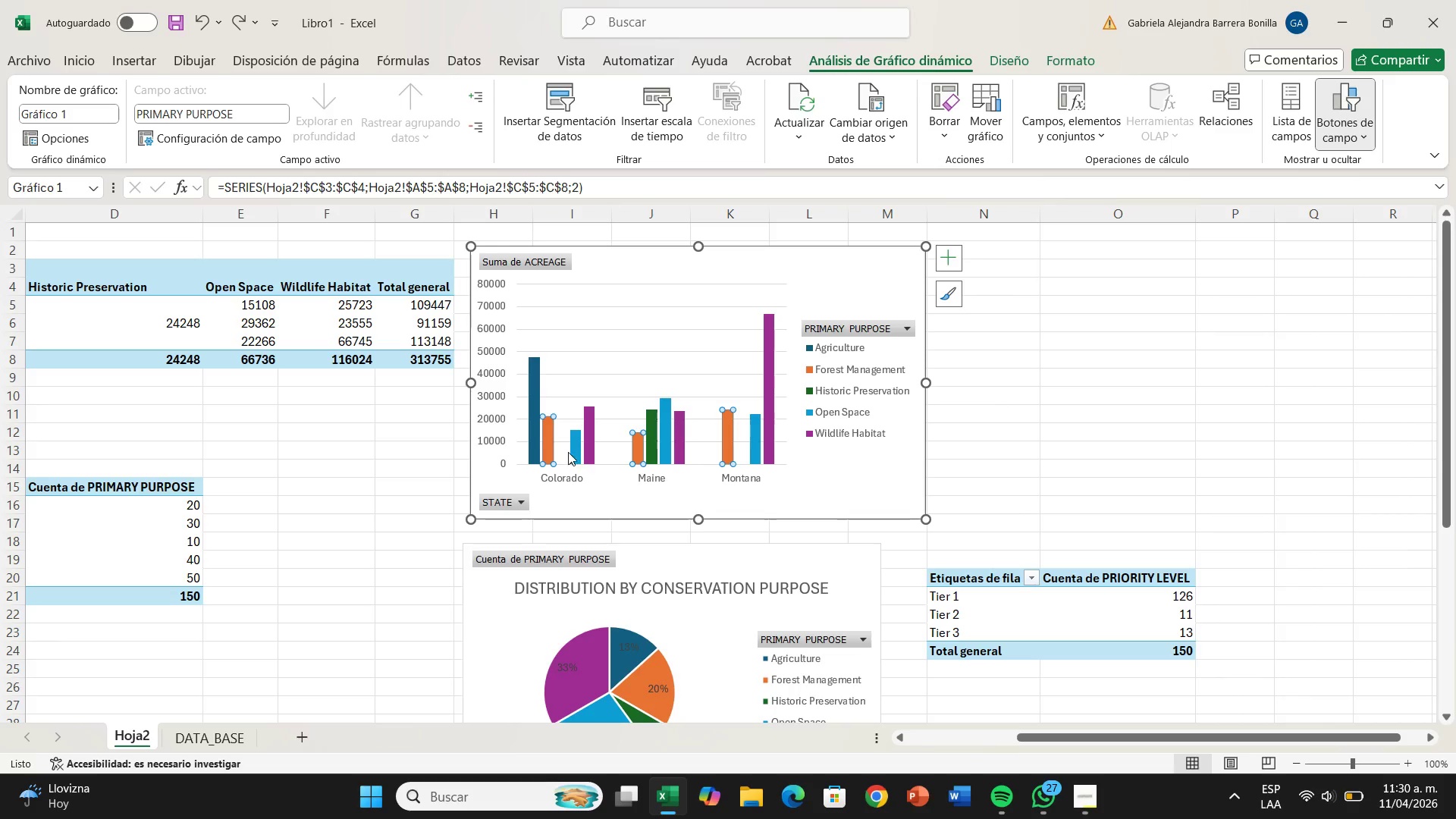 
mouse_move([593, 445])
 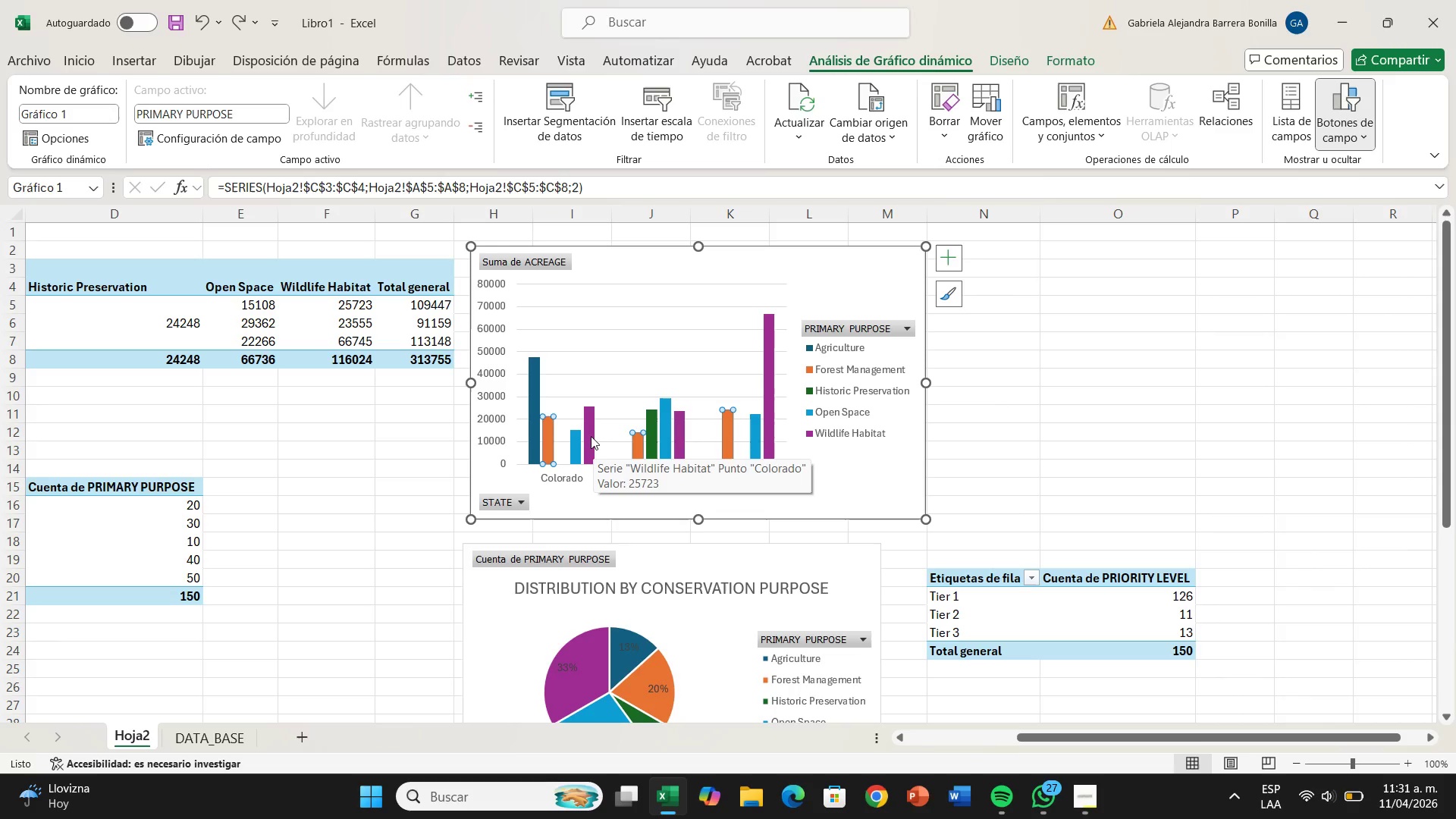 
mouse_move([649, 450])
 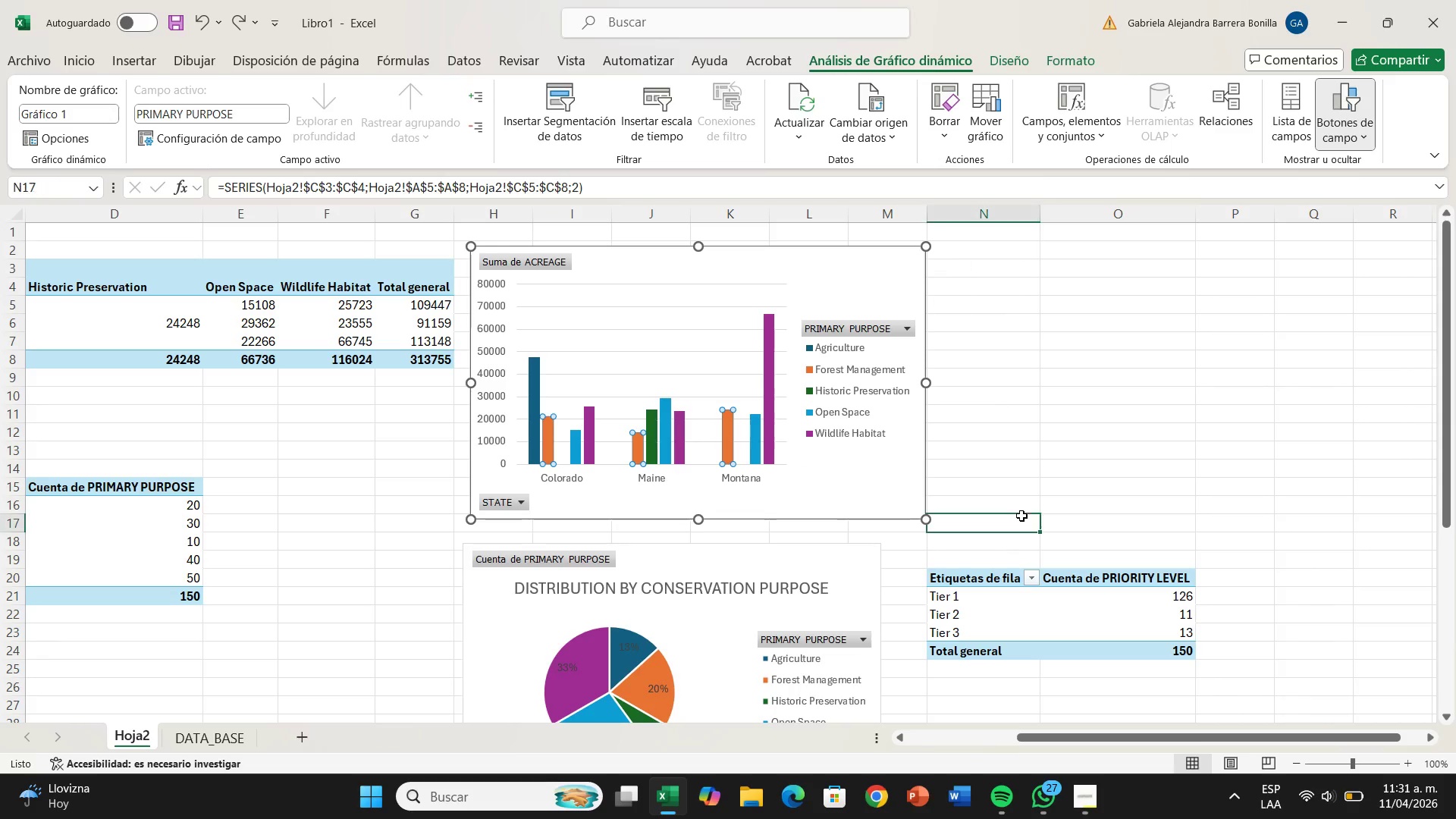 
left_click([1021, 516])
 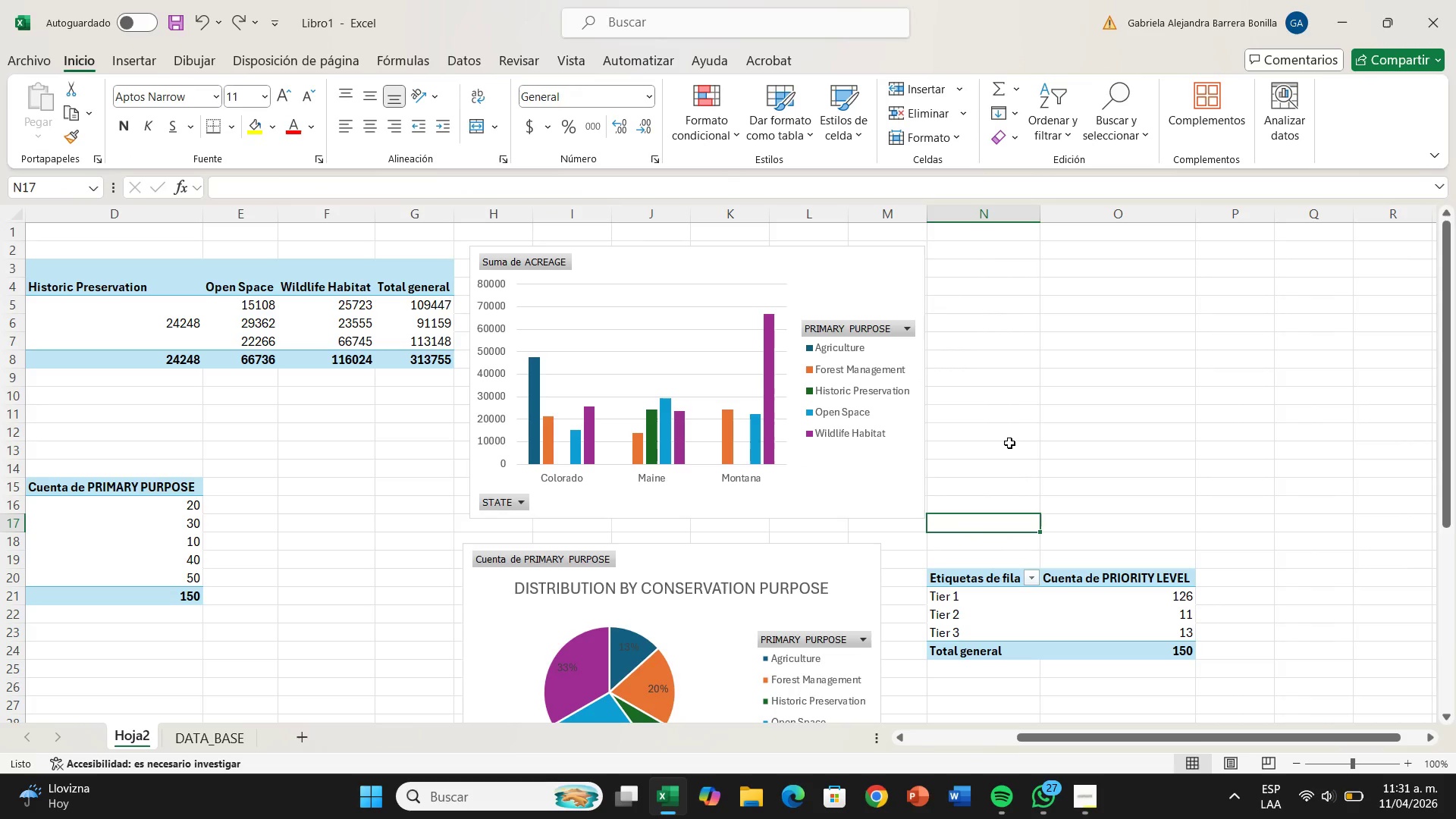 
wait(7.58)
 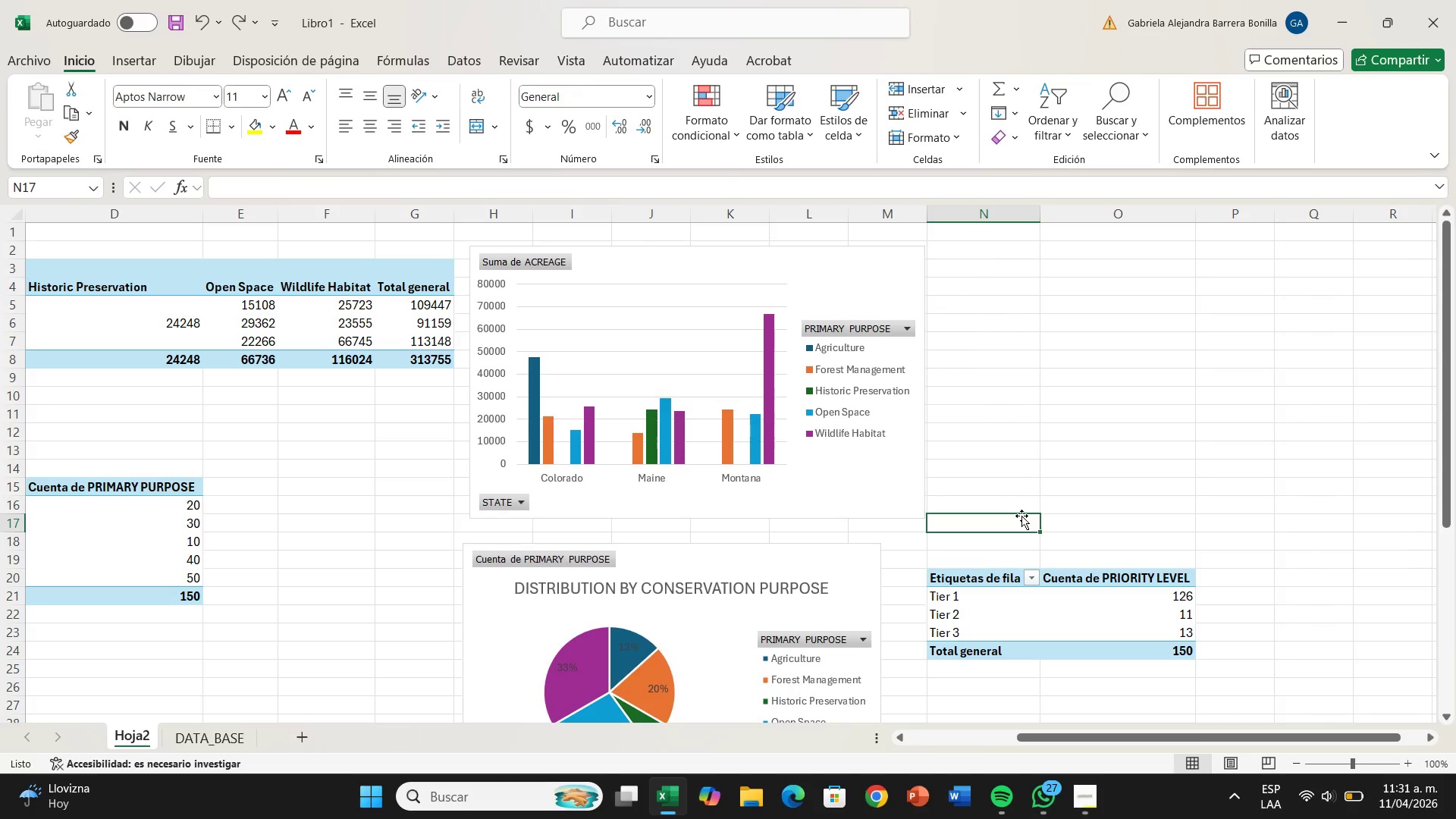 
scroll: coordinate [717, 564], scroll_direction: down, amount: 1.0
 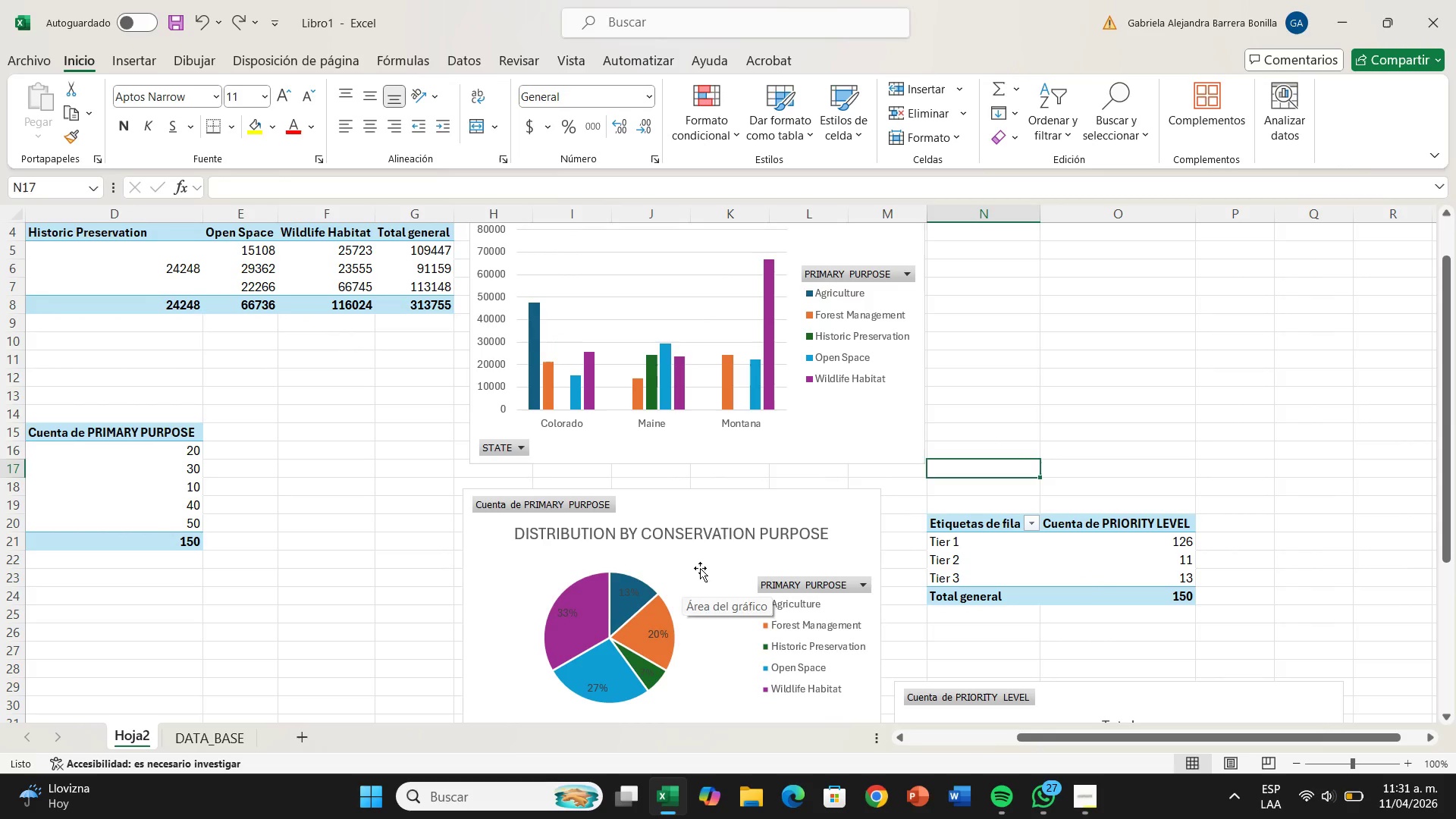 
left_click([700, 568])
 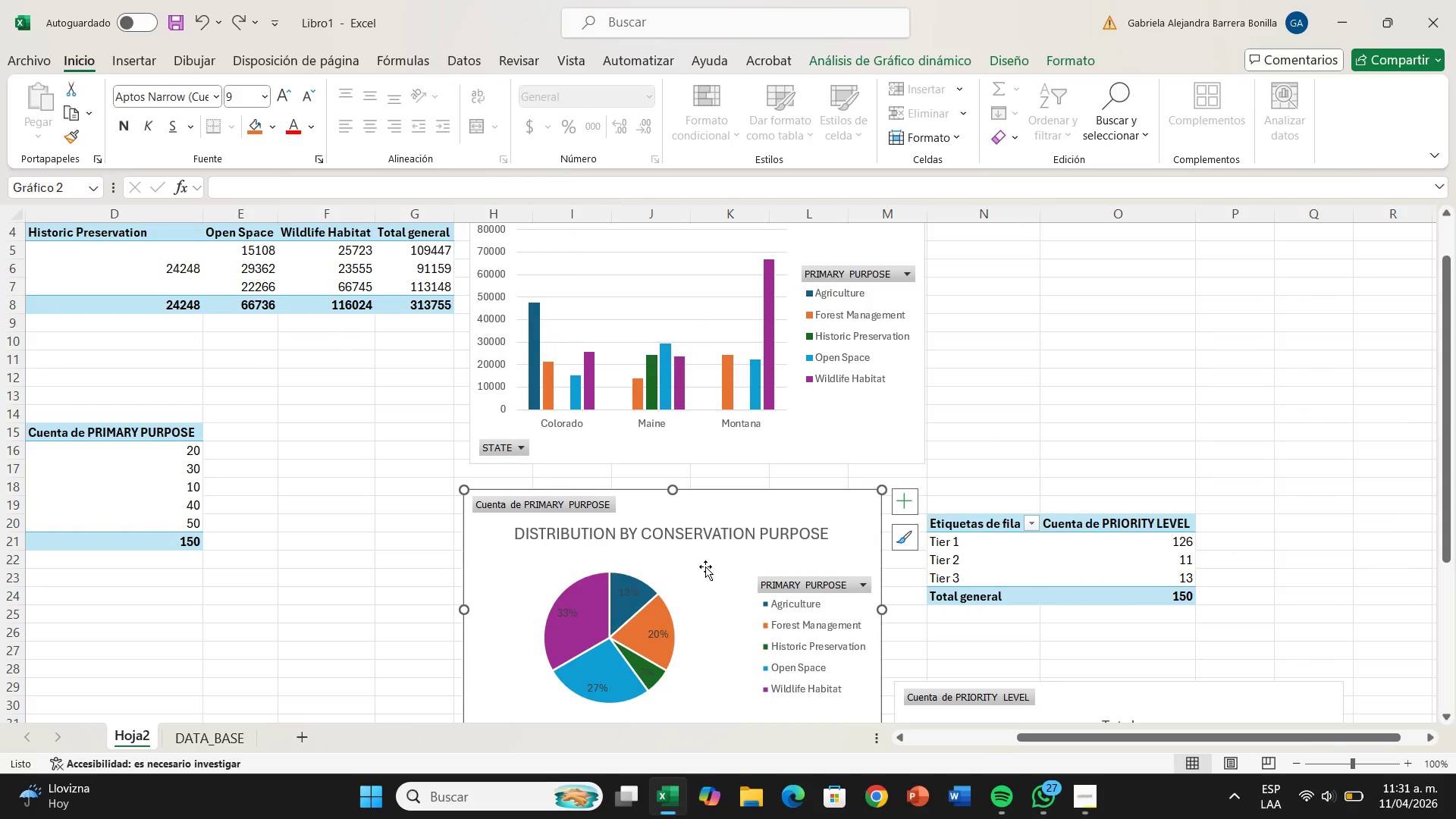 
mouse_move([679, 566])
 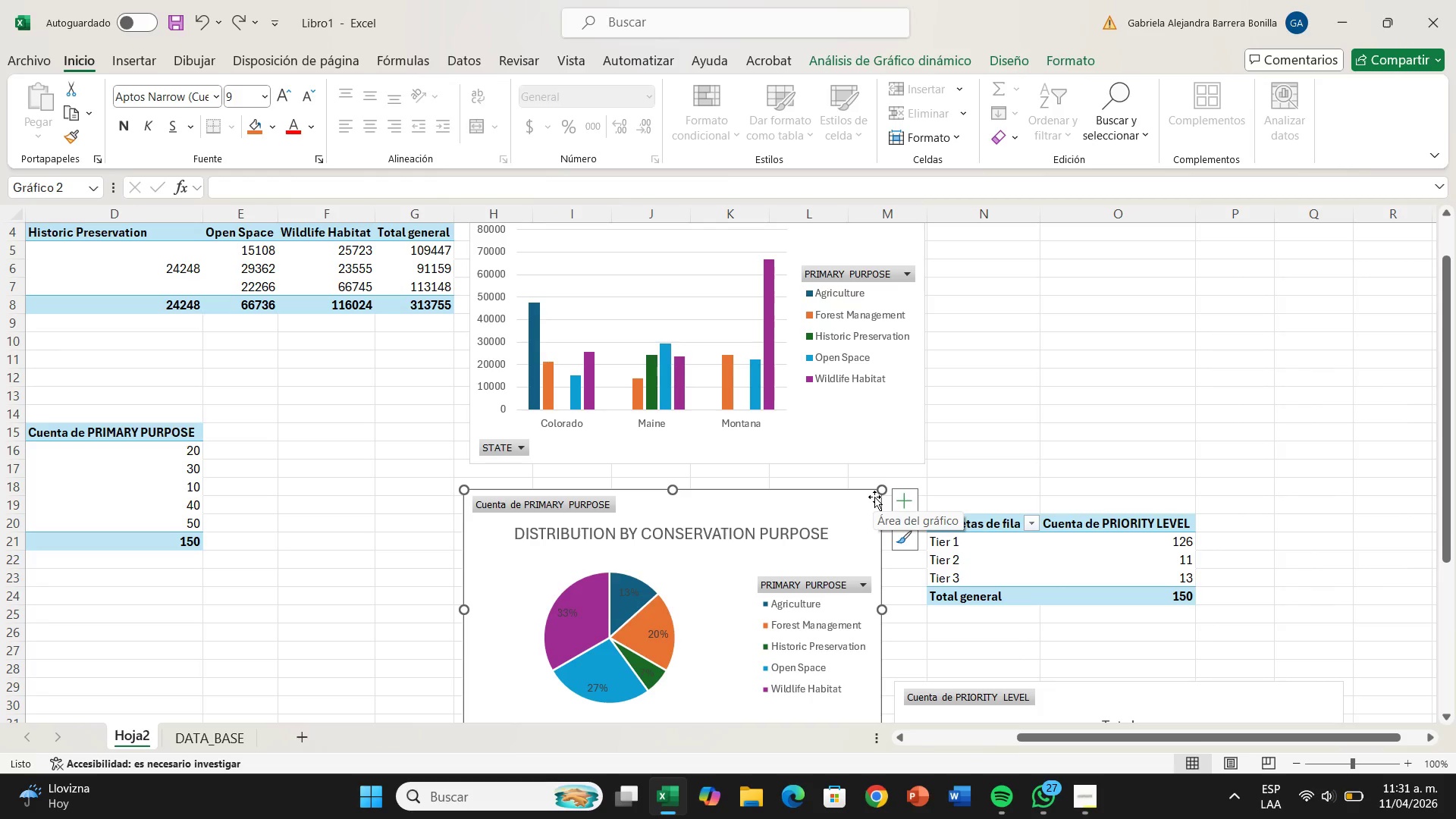 
scroll: coordinate [1075, 488], scroll_direction: down, amount: 5.0
 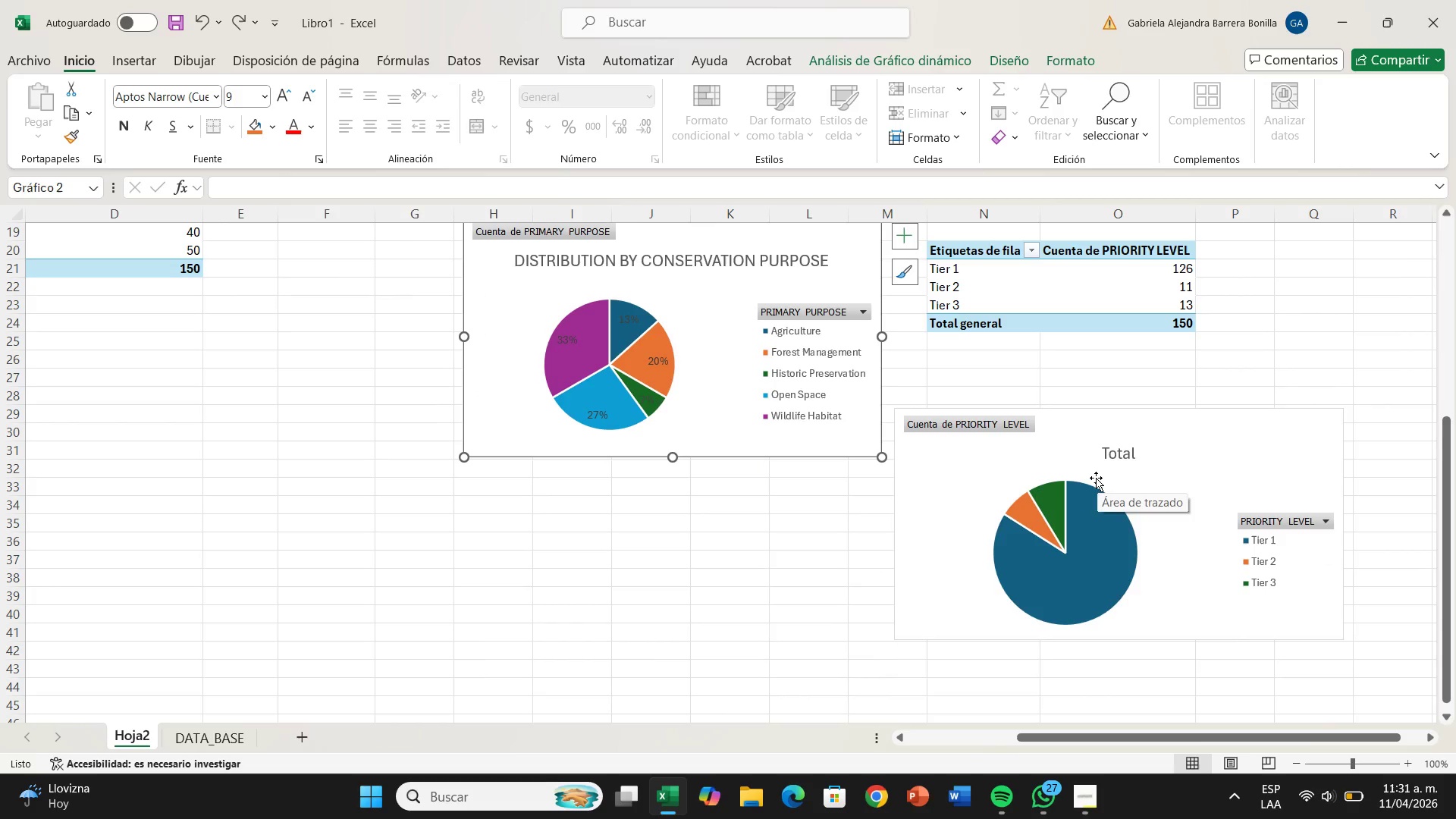 
left_click([1093, 476])
 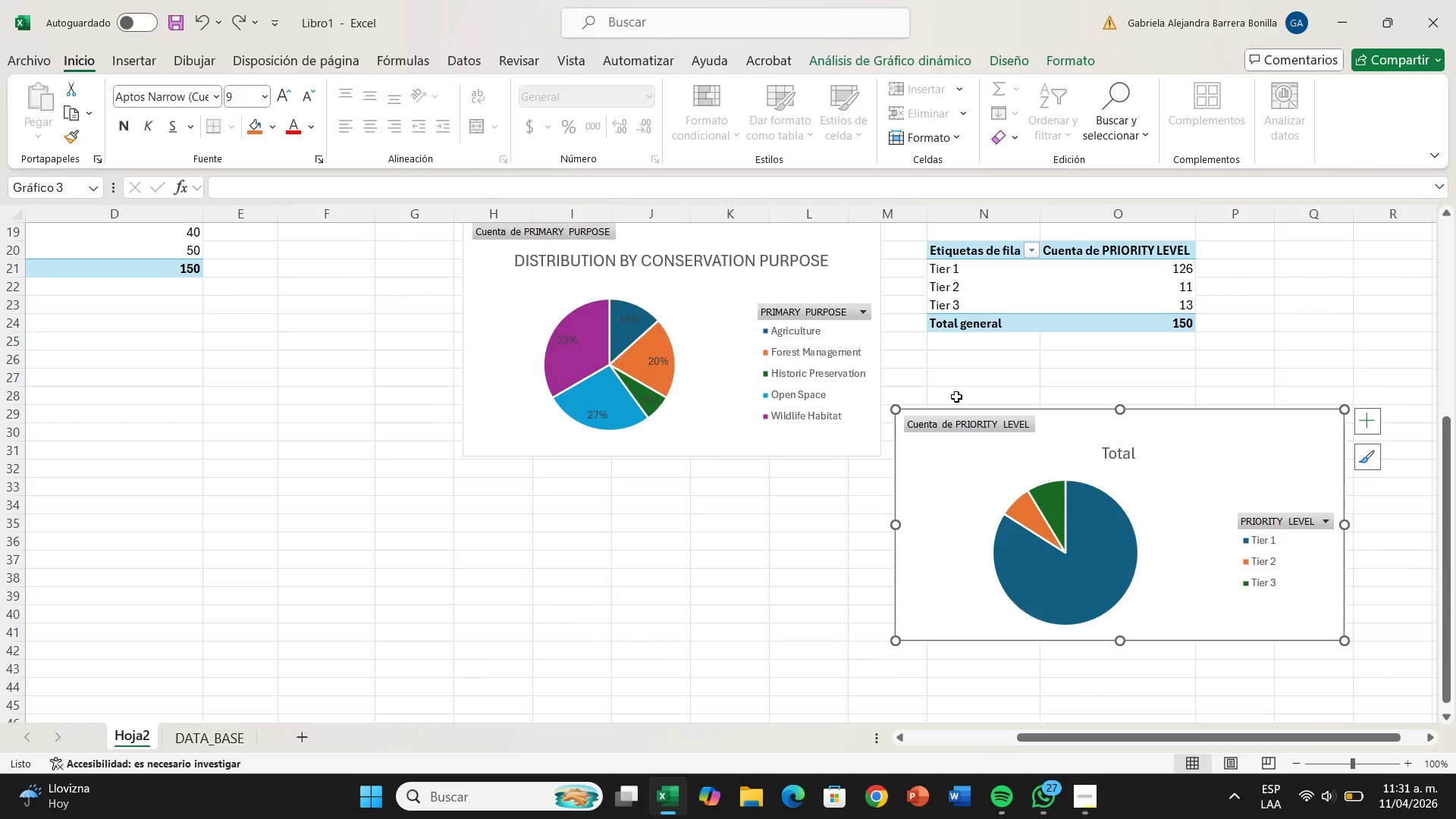 
right_click([1213, 495])
 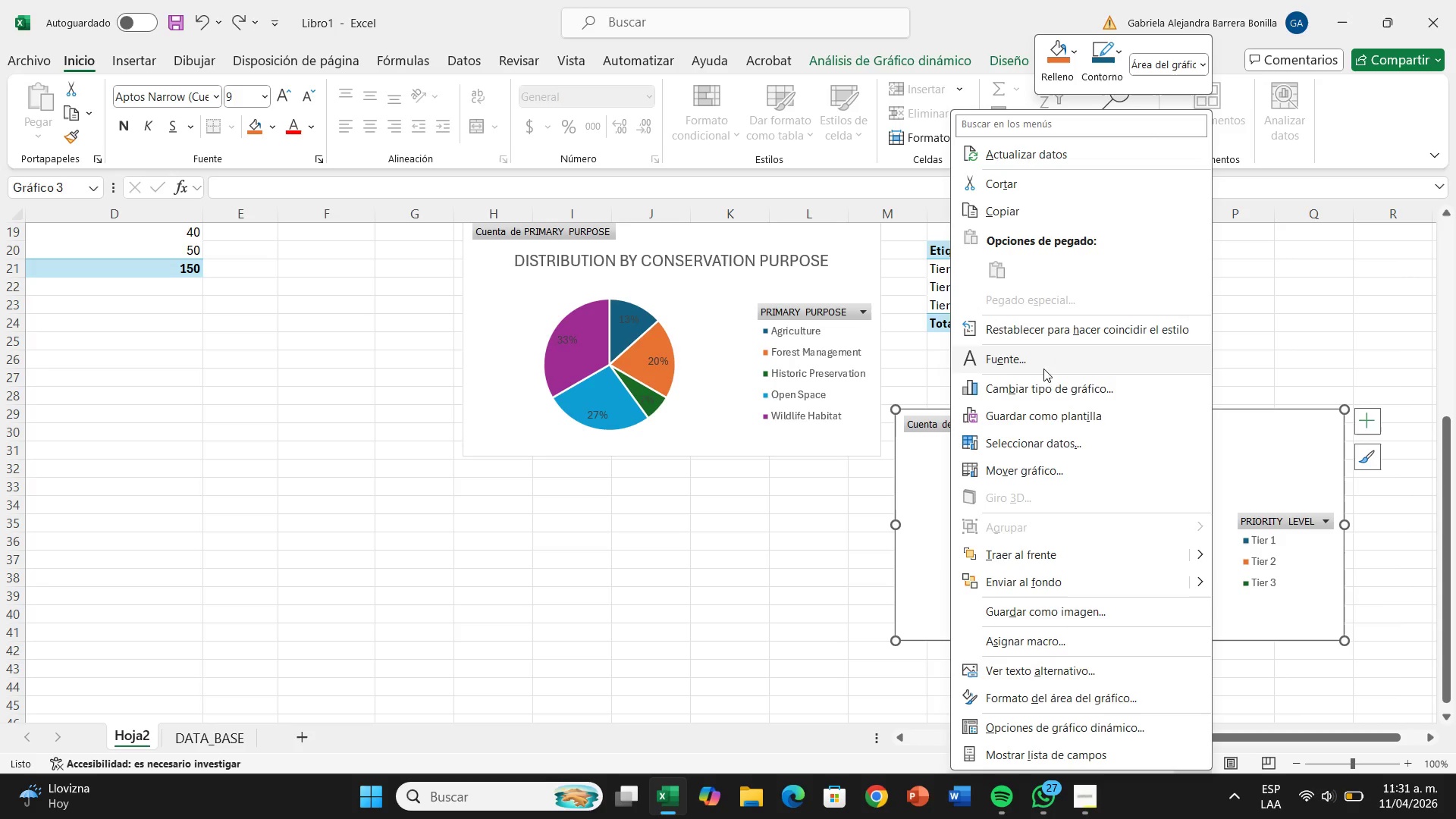 
left_click([1044, 390])
 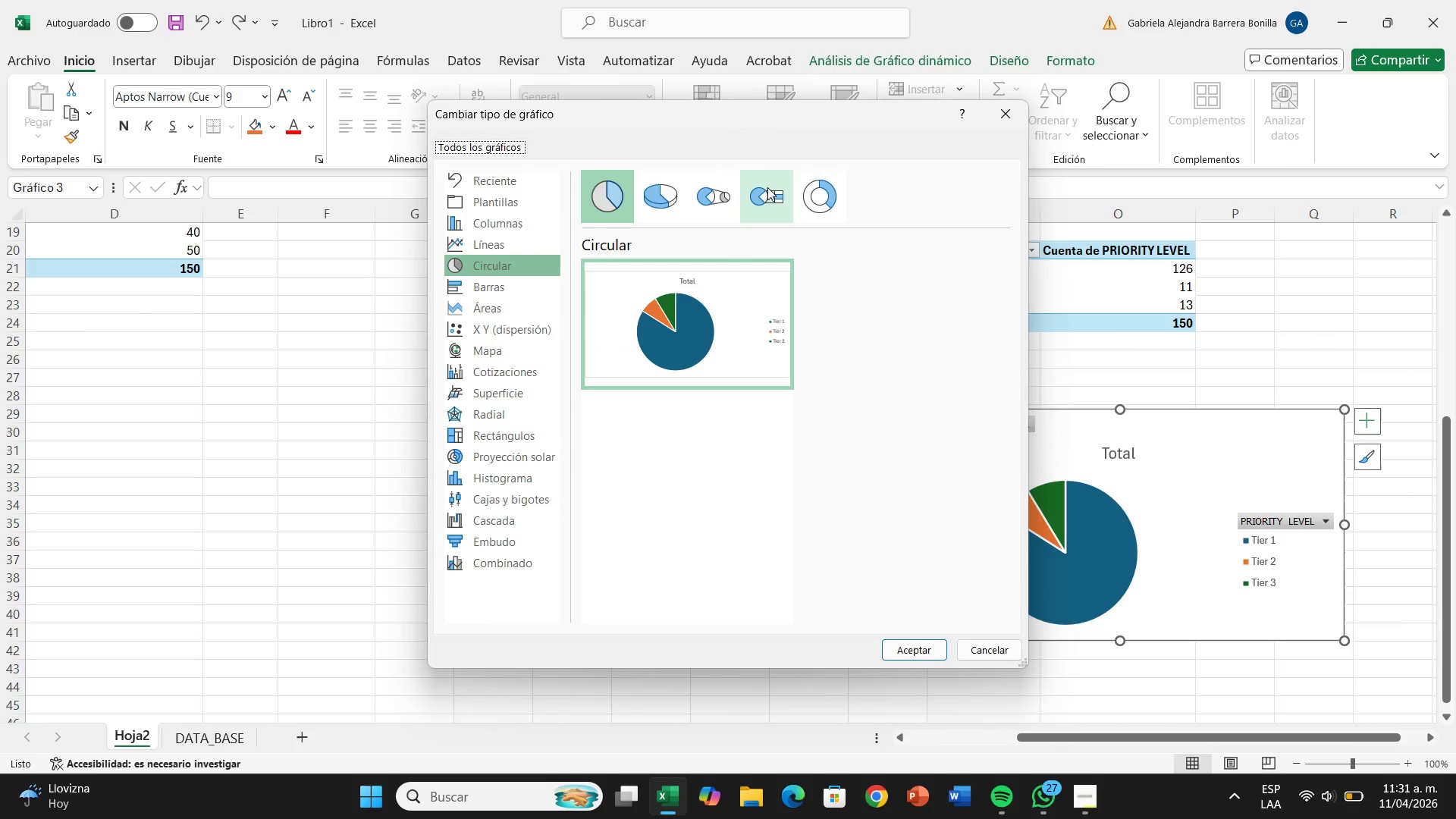 
wait(6.86)
 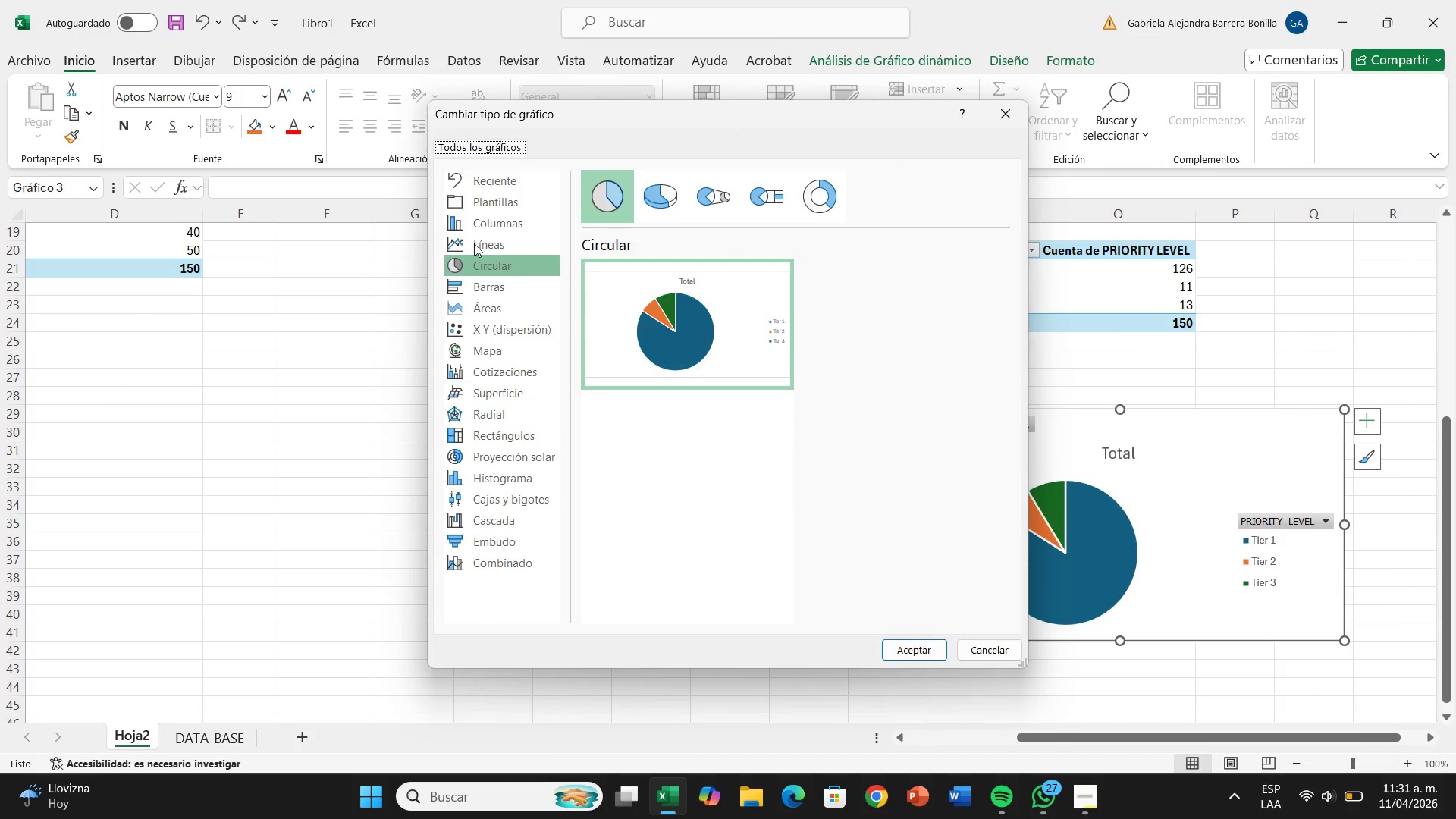 
left_click([534, 184])
 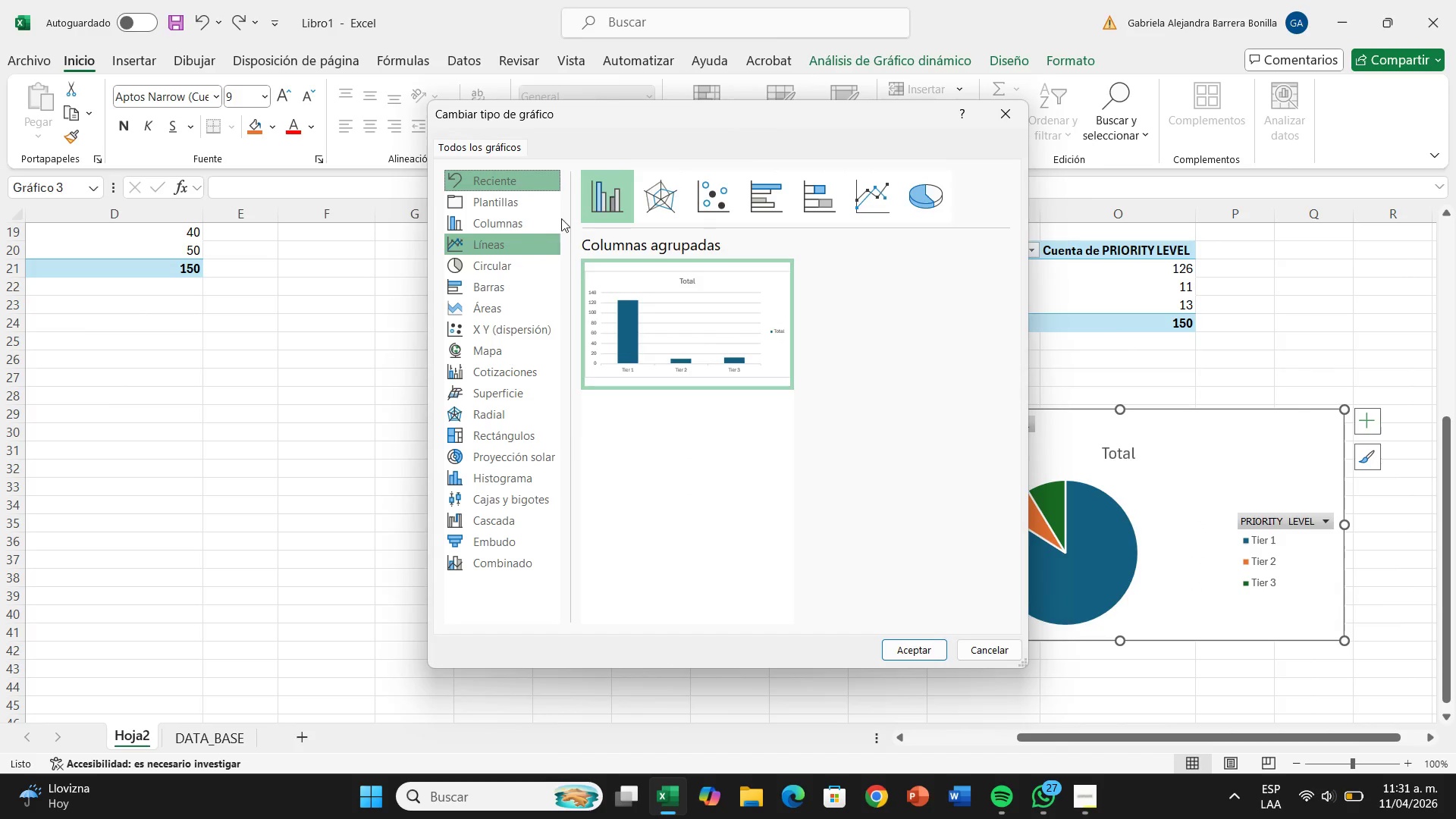 
mouse_move([630, 209])
 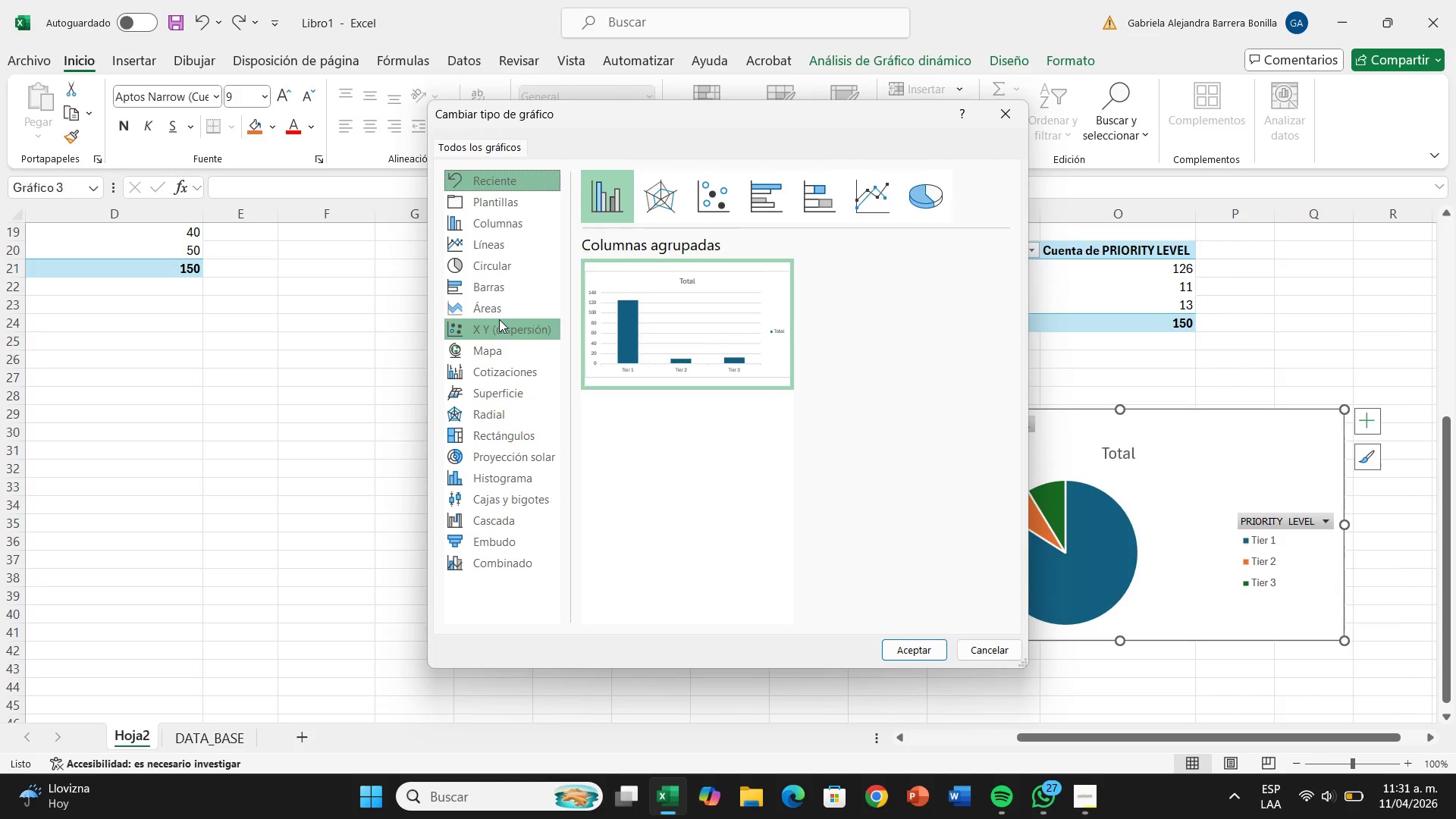 
left_click([504, 309])
 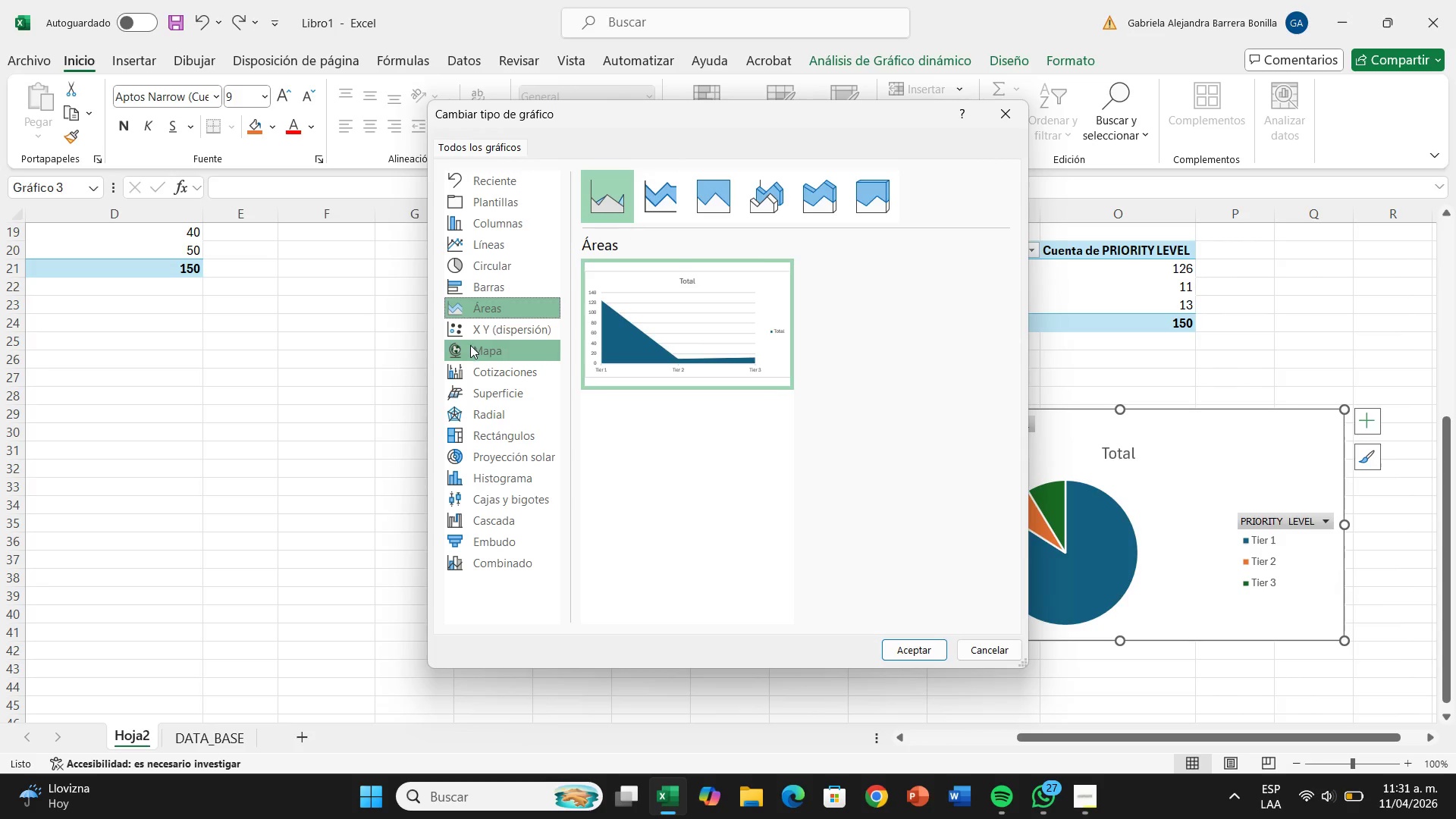 
left_click([474, 347])
 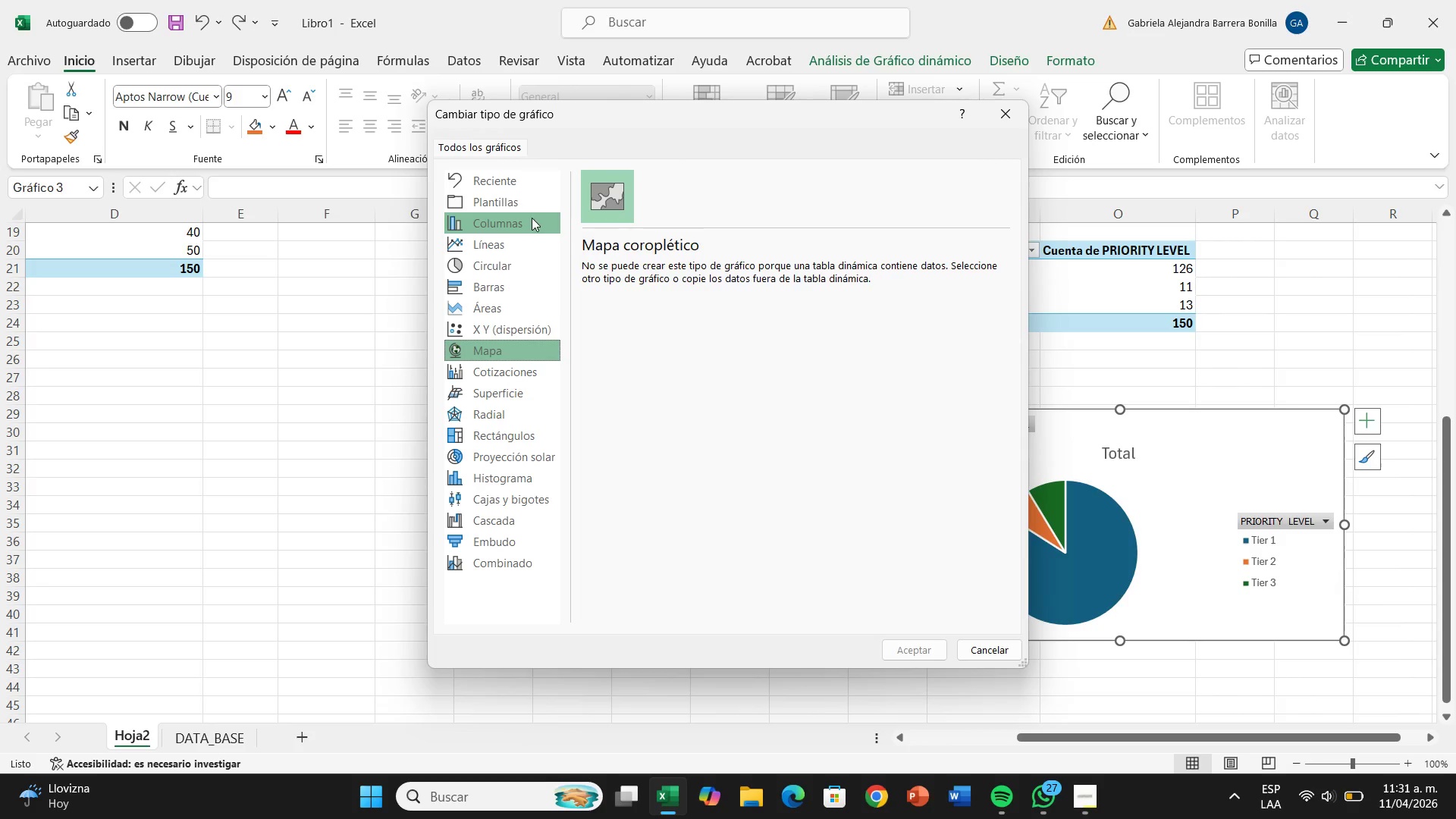 
left_click([532, 217])
 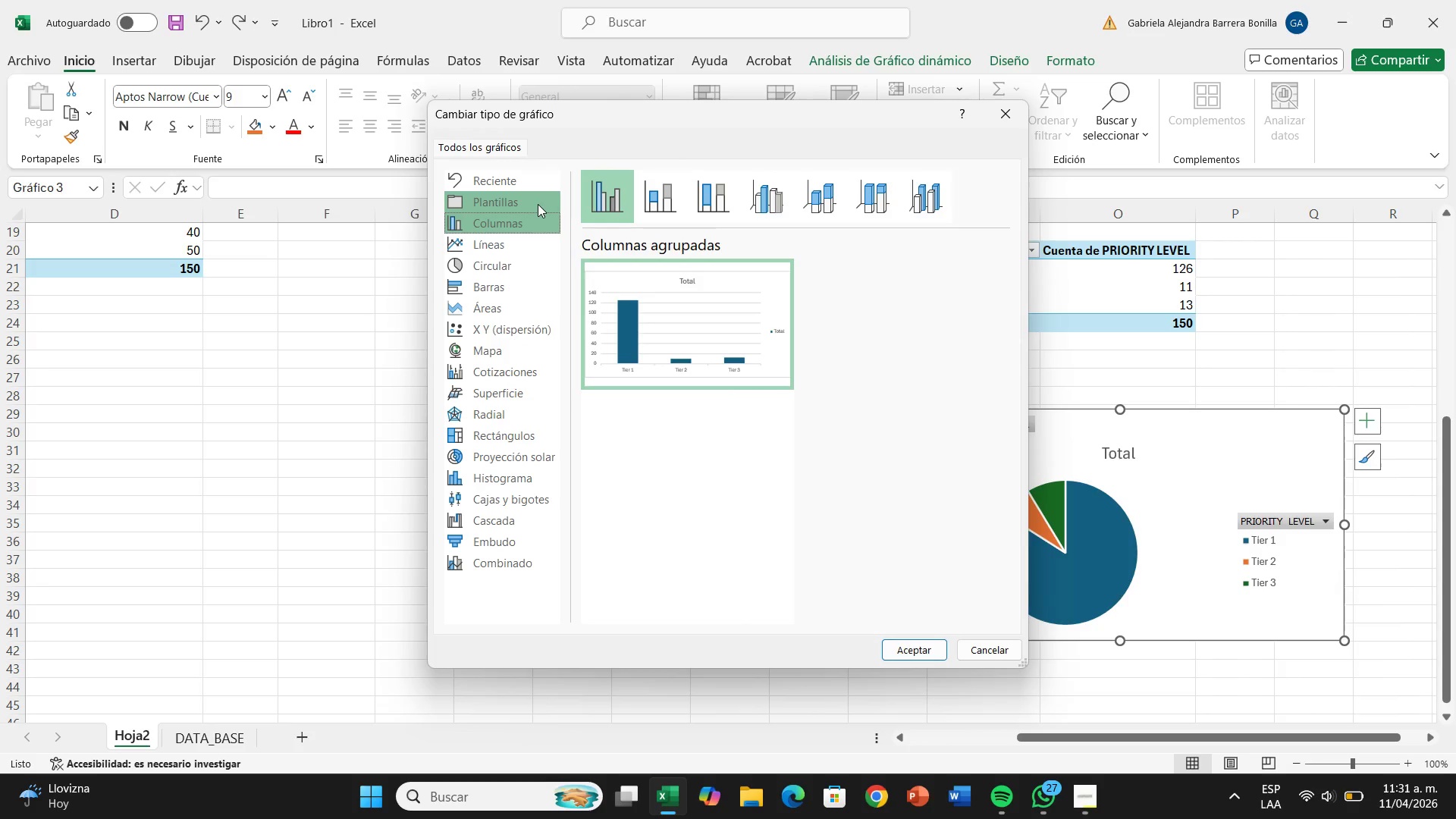 
left_click([538, 204])
 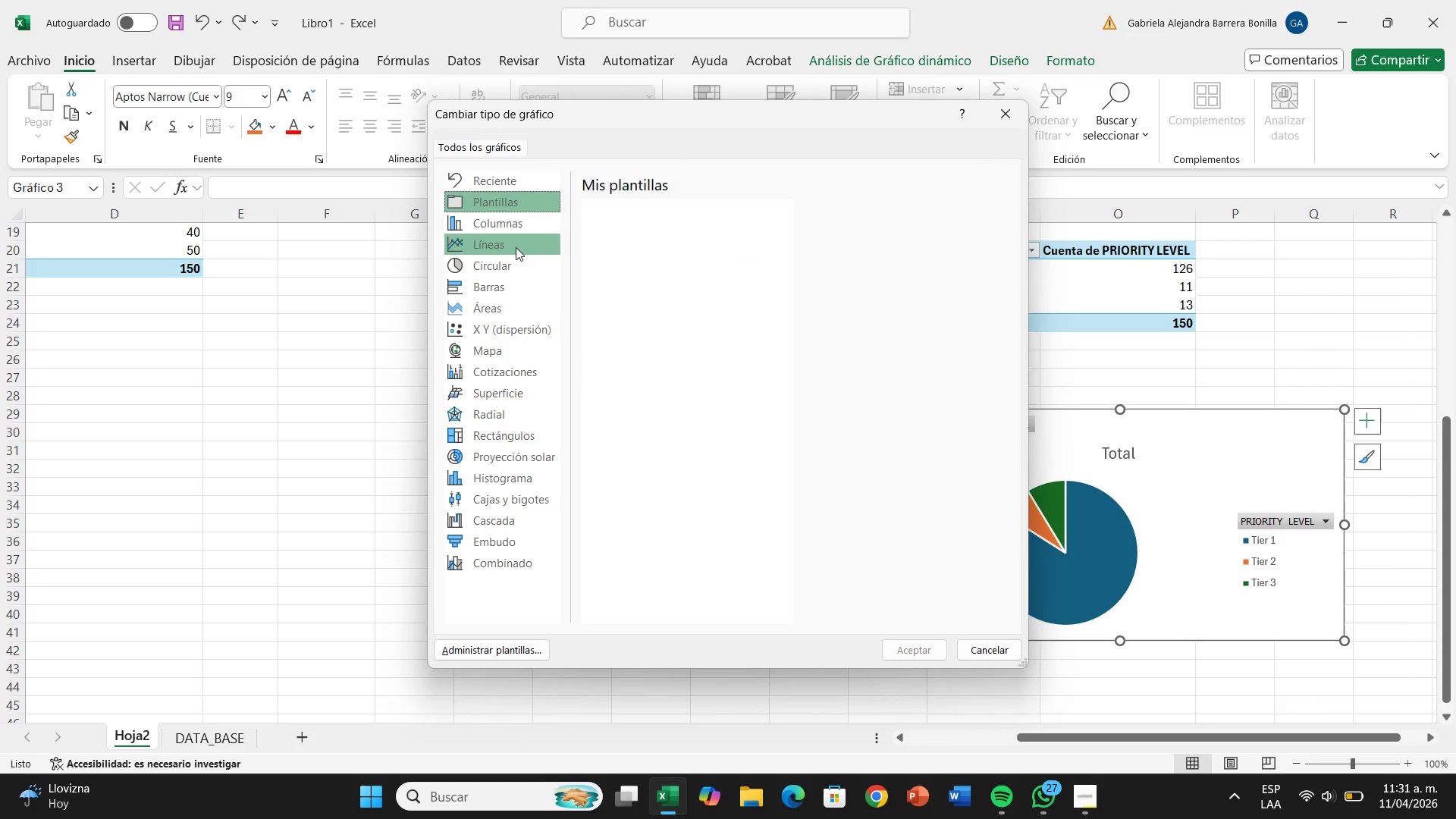 
left_click([516, 247])
 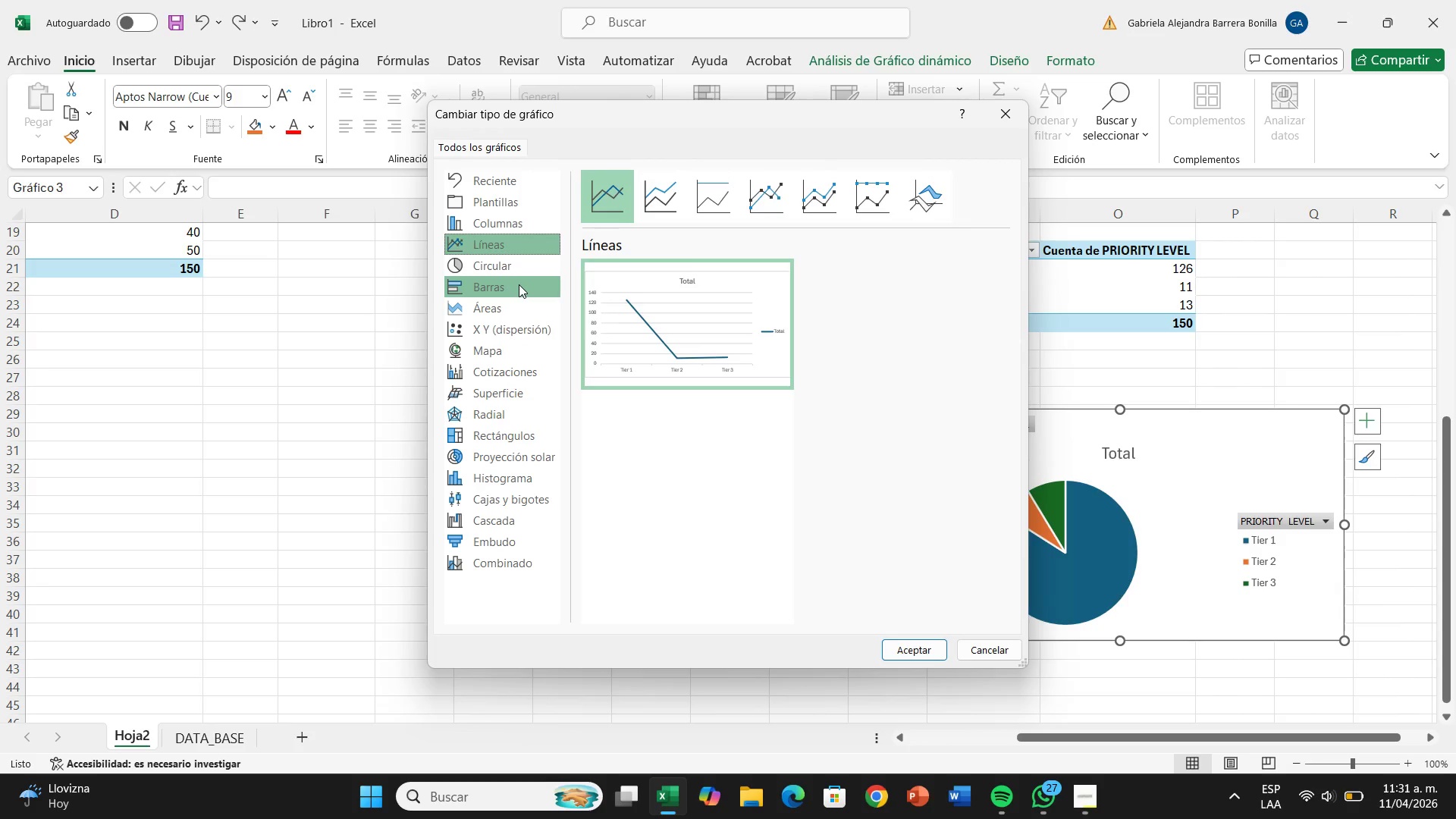 
left_click([519, 284])
 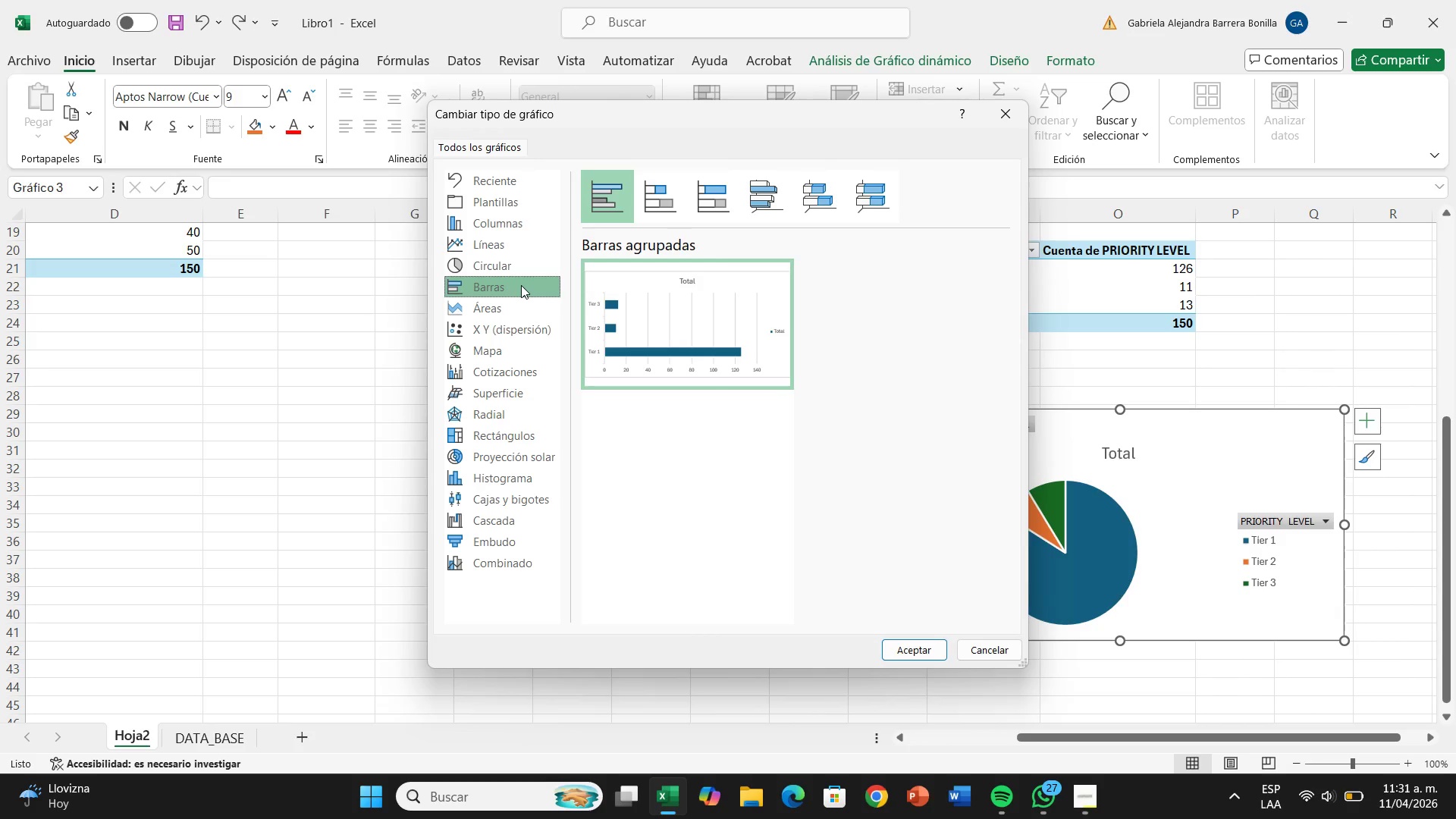 
left_click([541, 453])
 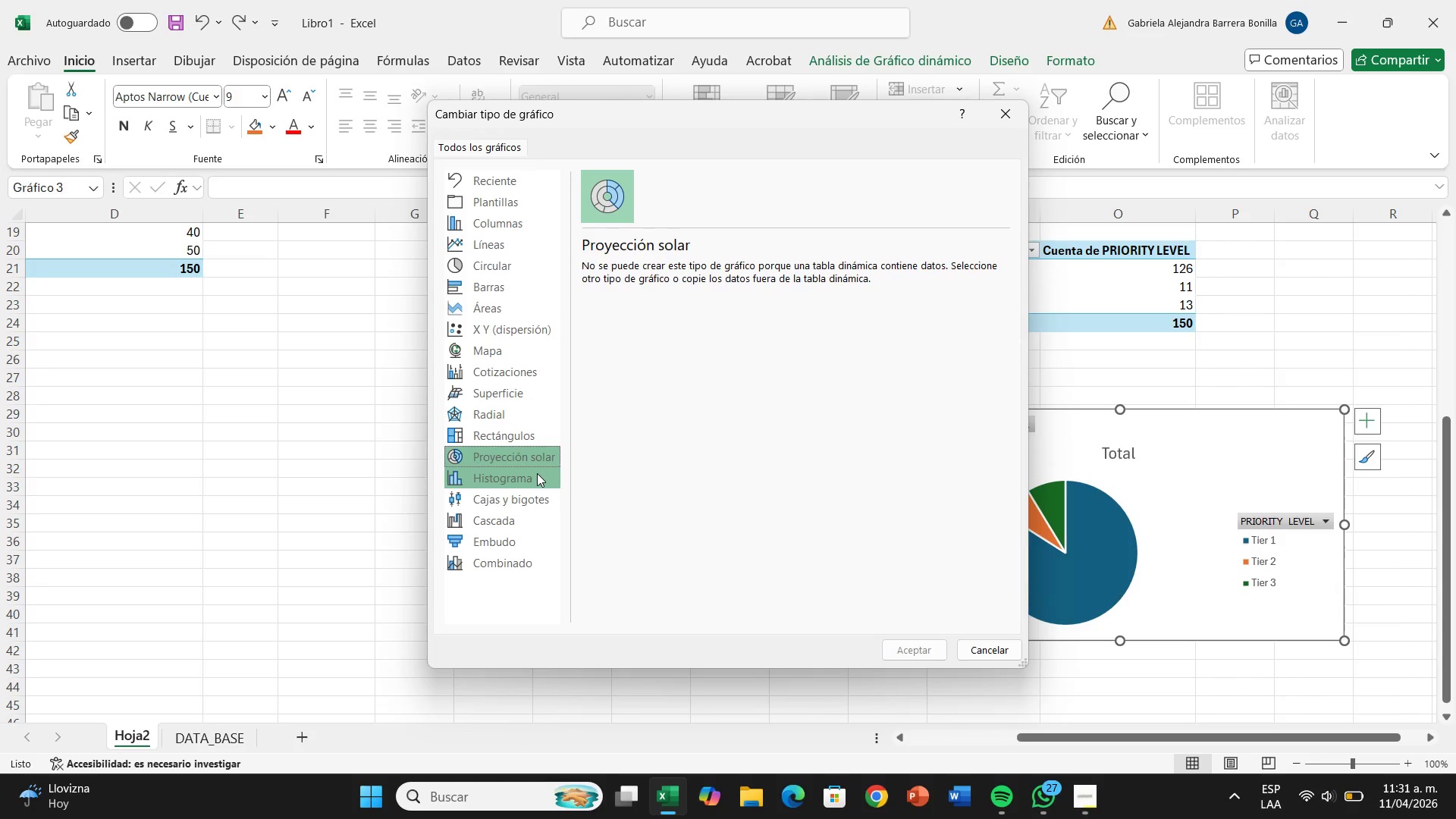 
left_click([537, 474])
 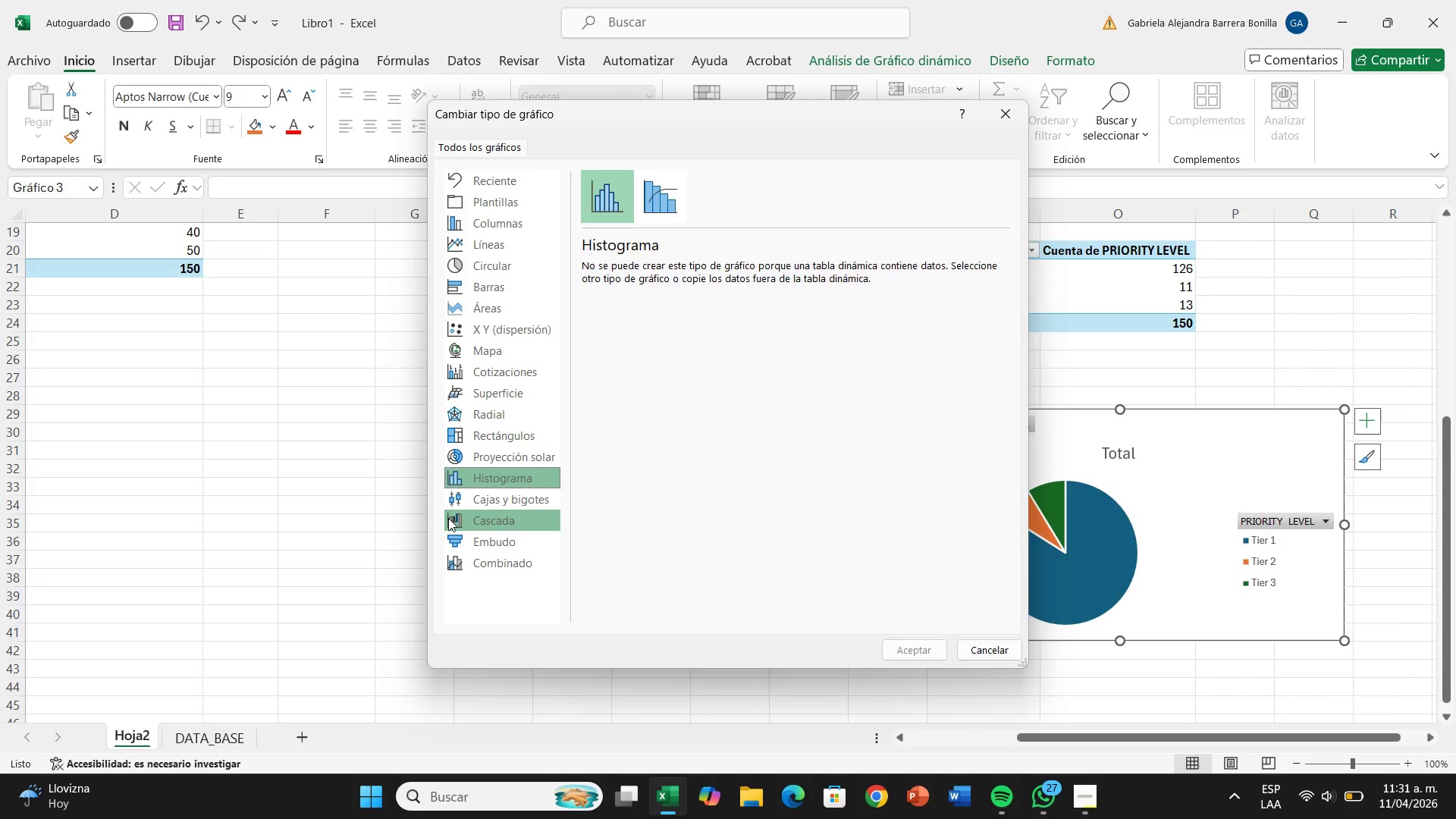 
left_click([479, 495])
 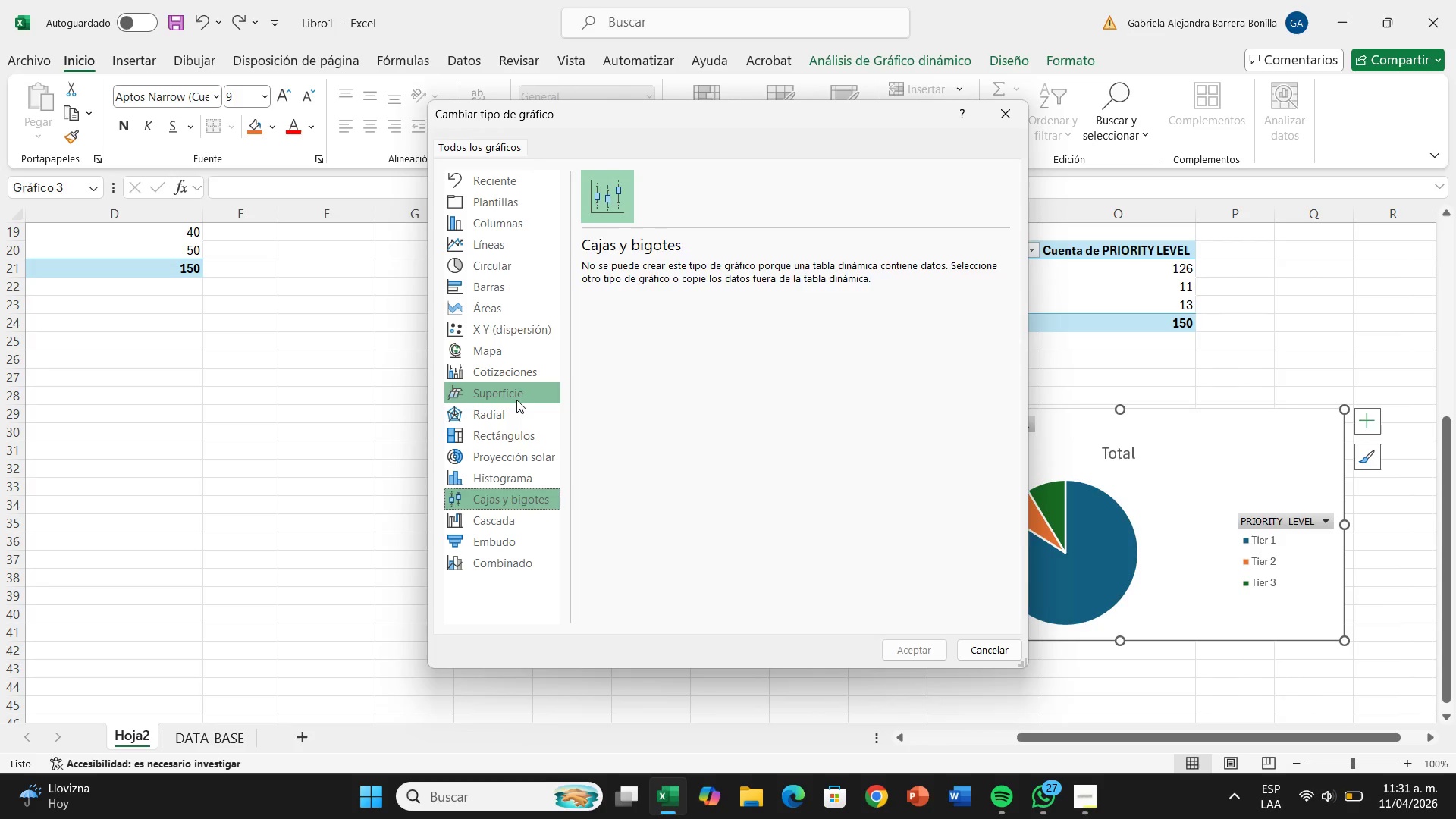 
left_click([516, 400])
 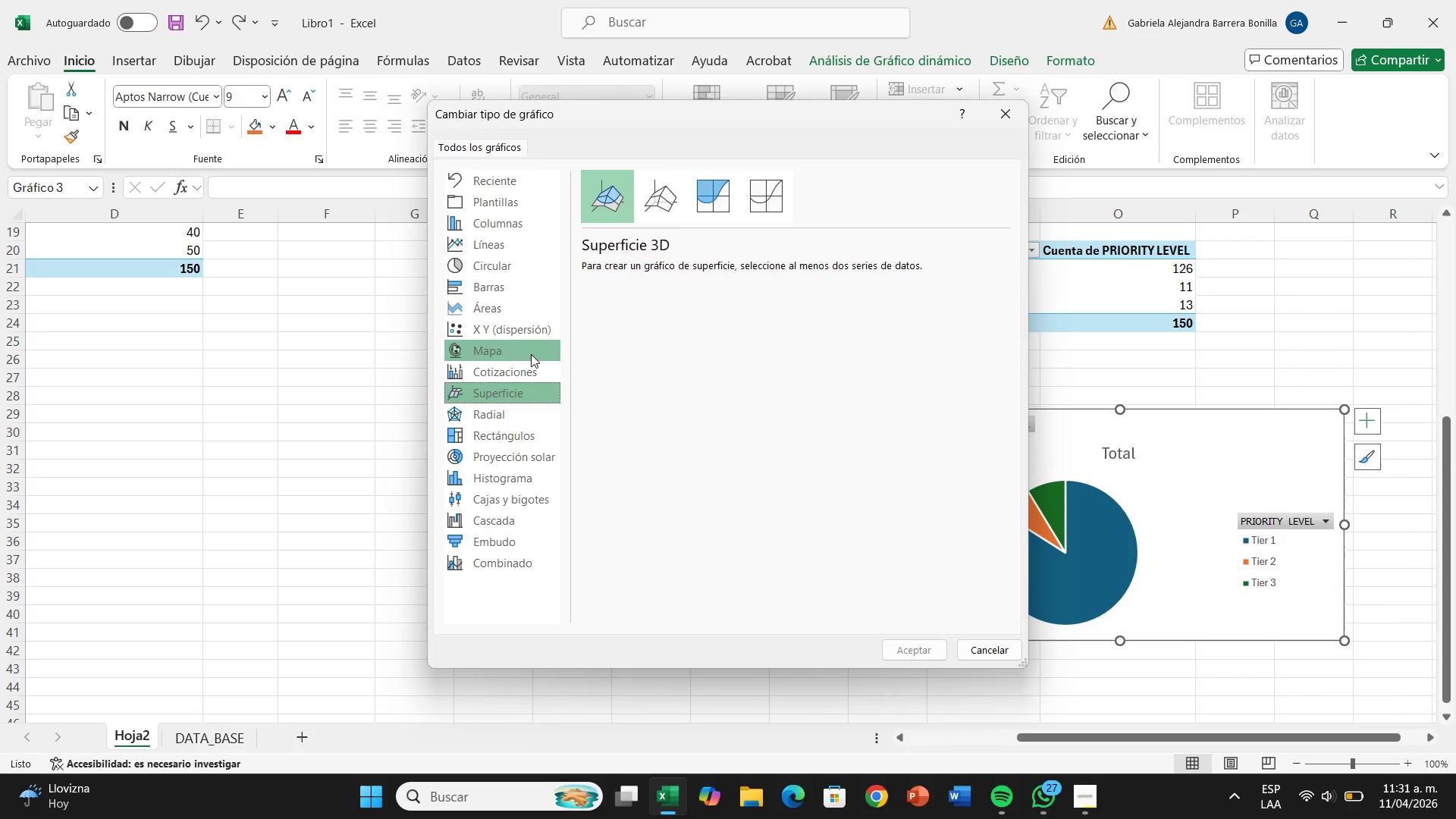 
left_click([531, 354])
 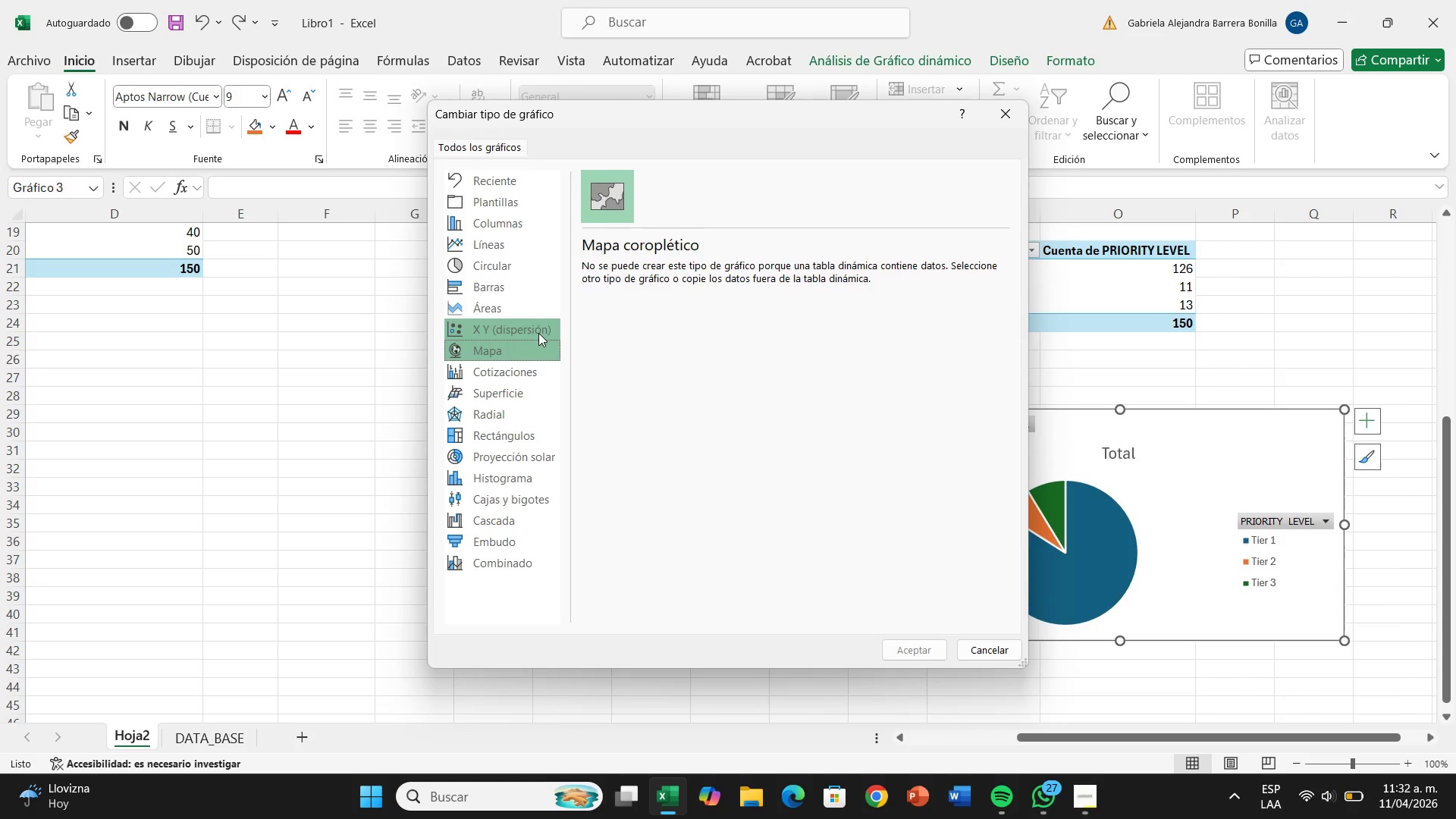 
left_click([538, 333])
 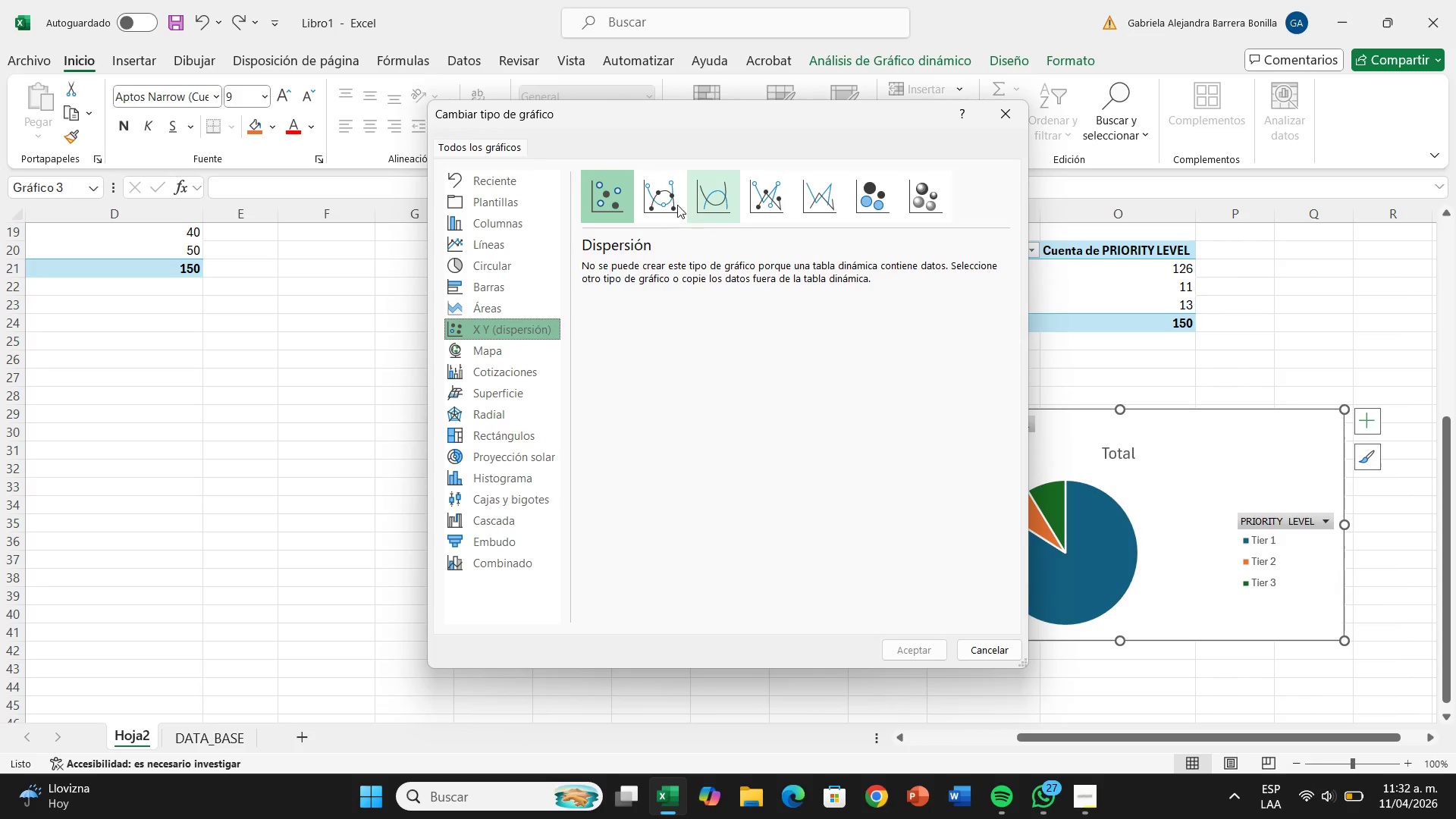 
left_click([670, 203])
 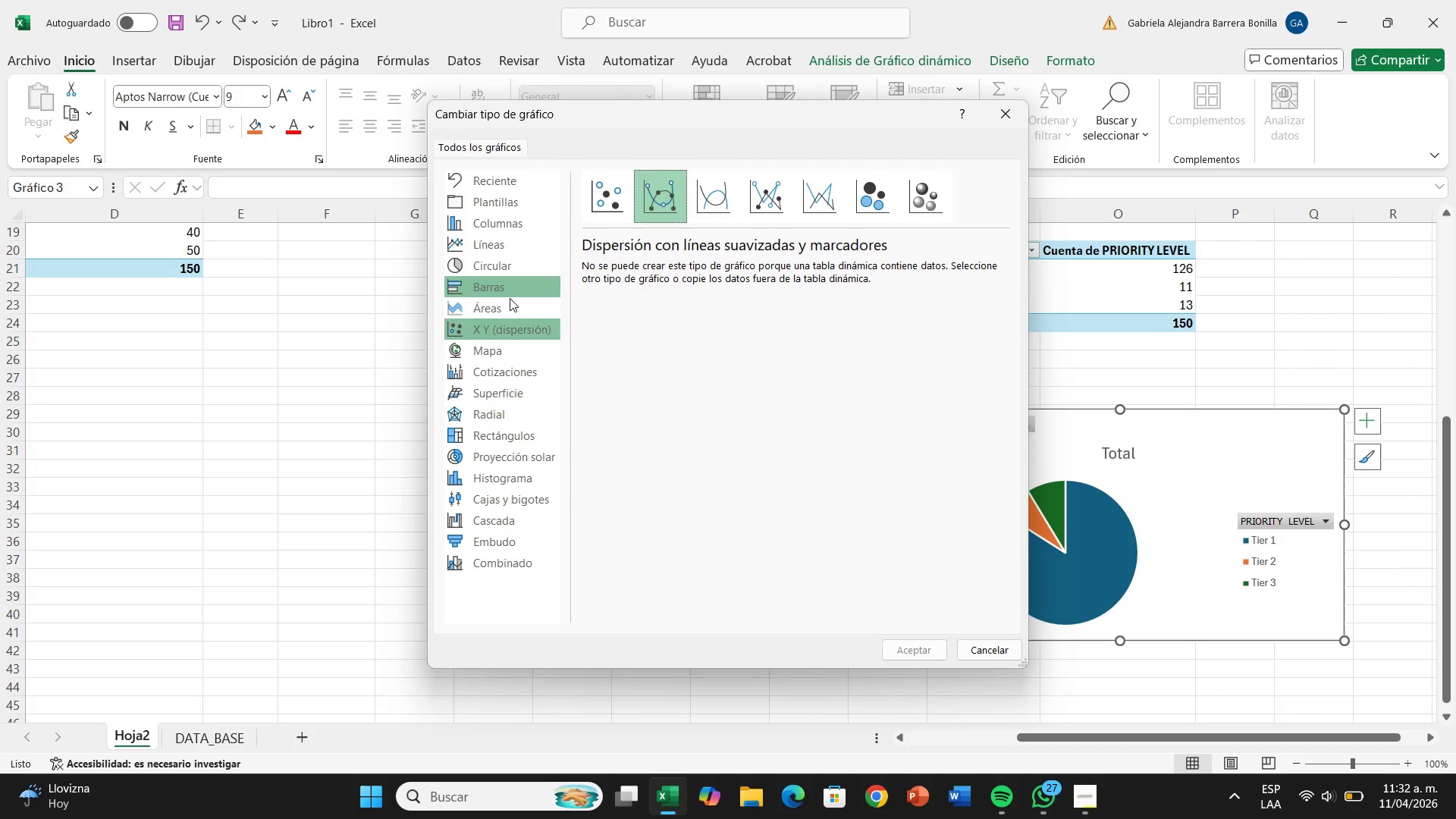 
left_click([509, 303])
 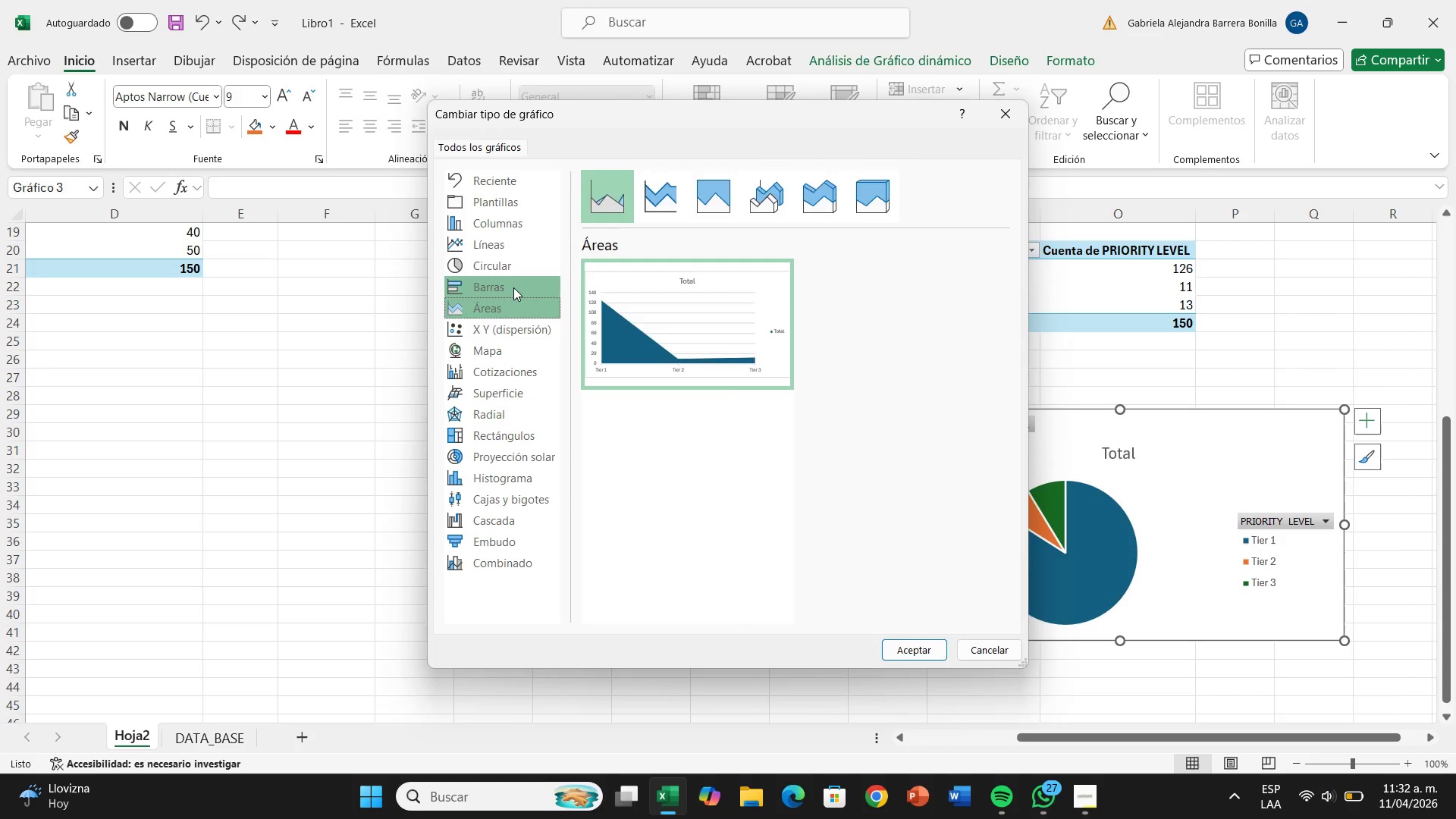 
left_click([513, 287])
 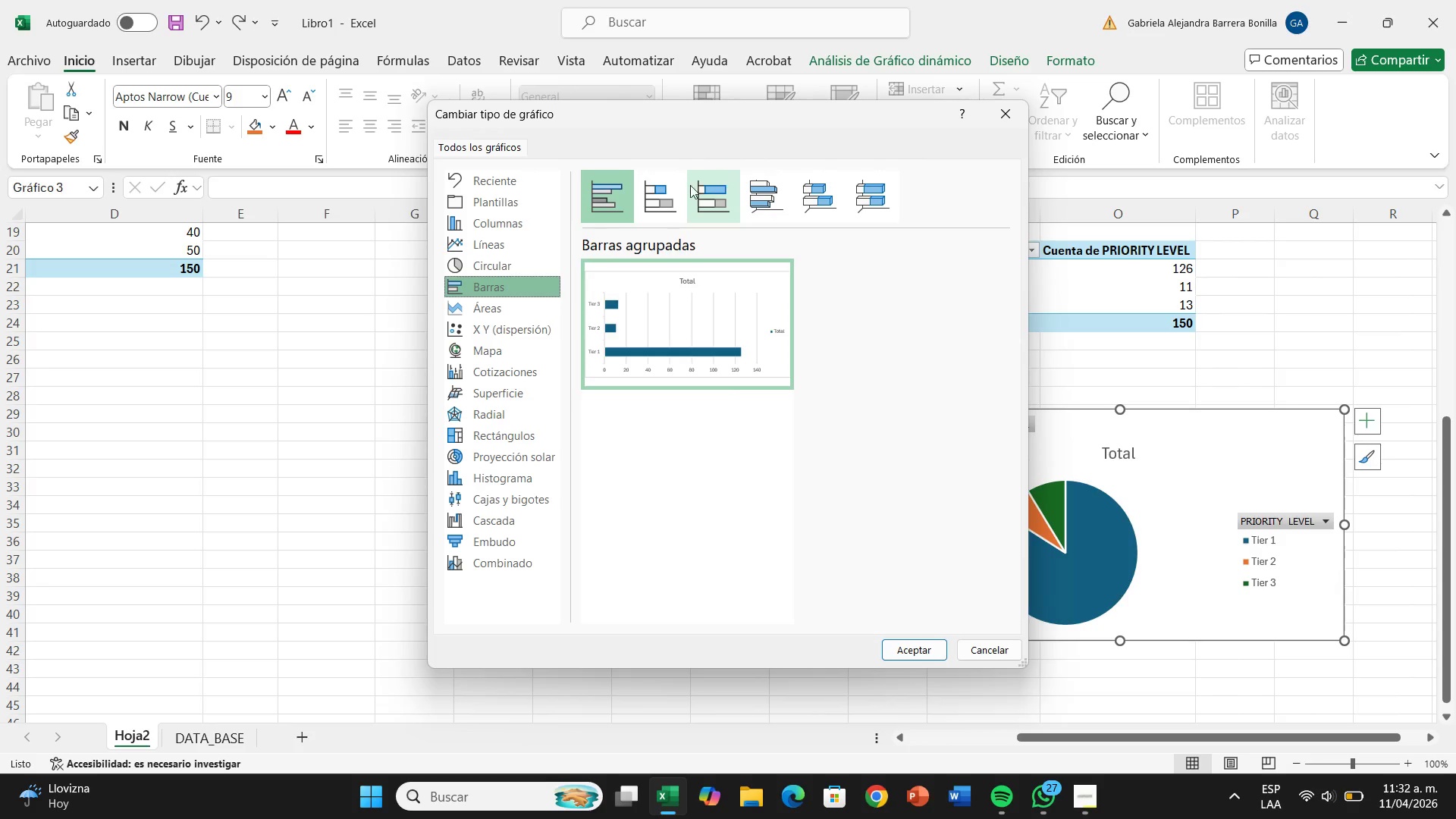 
left_click([667, 192])
 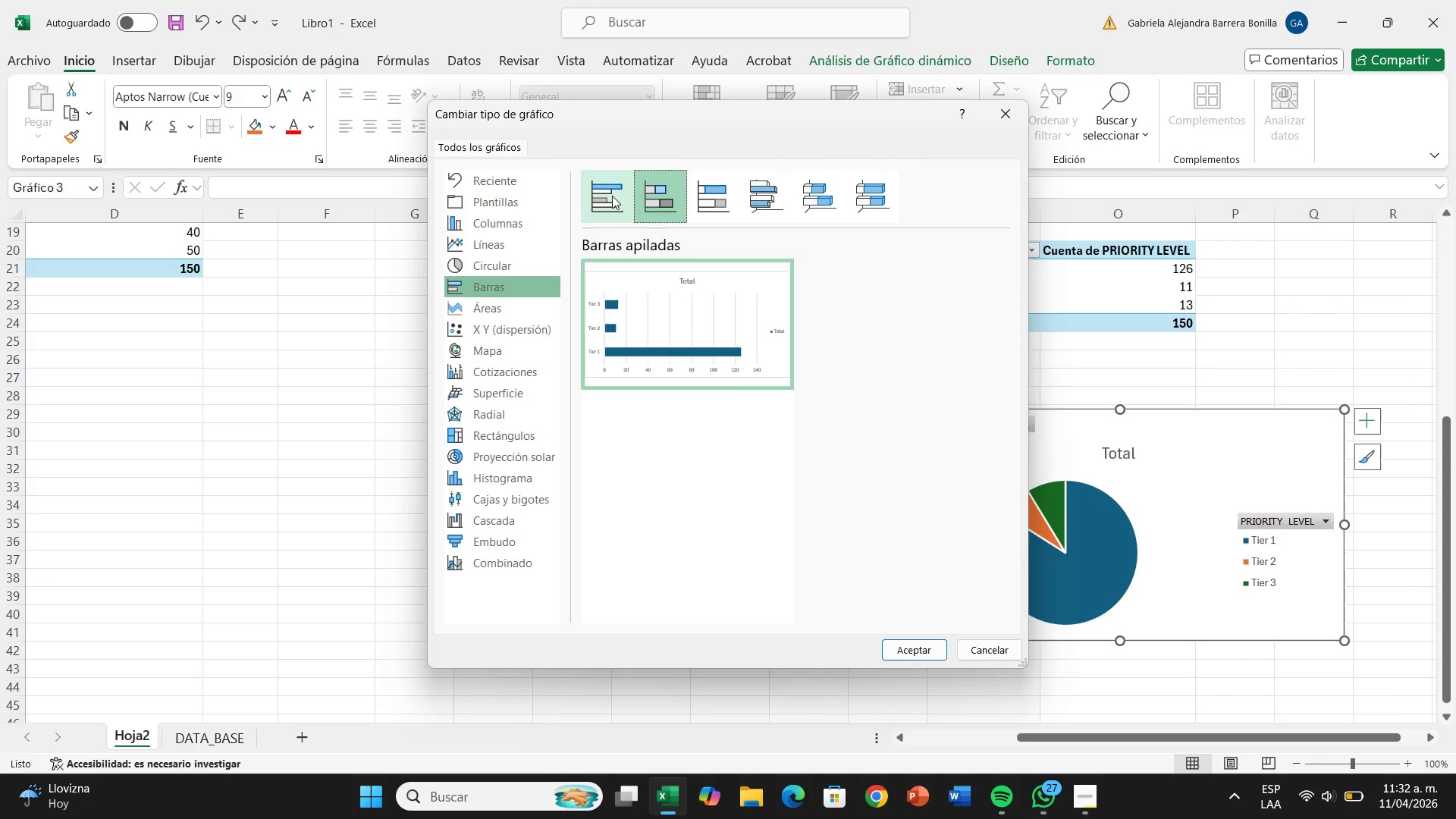 
left_click([610, 195])
 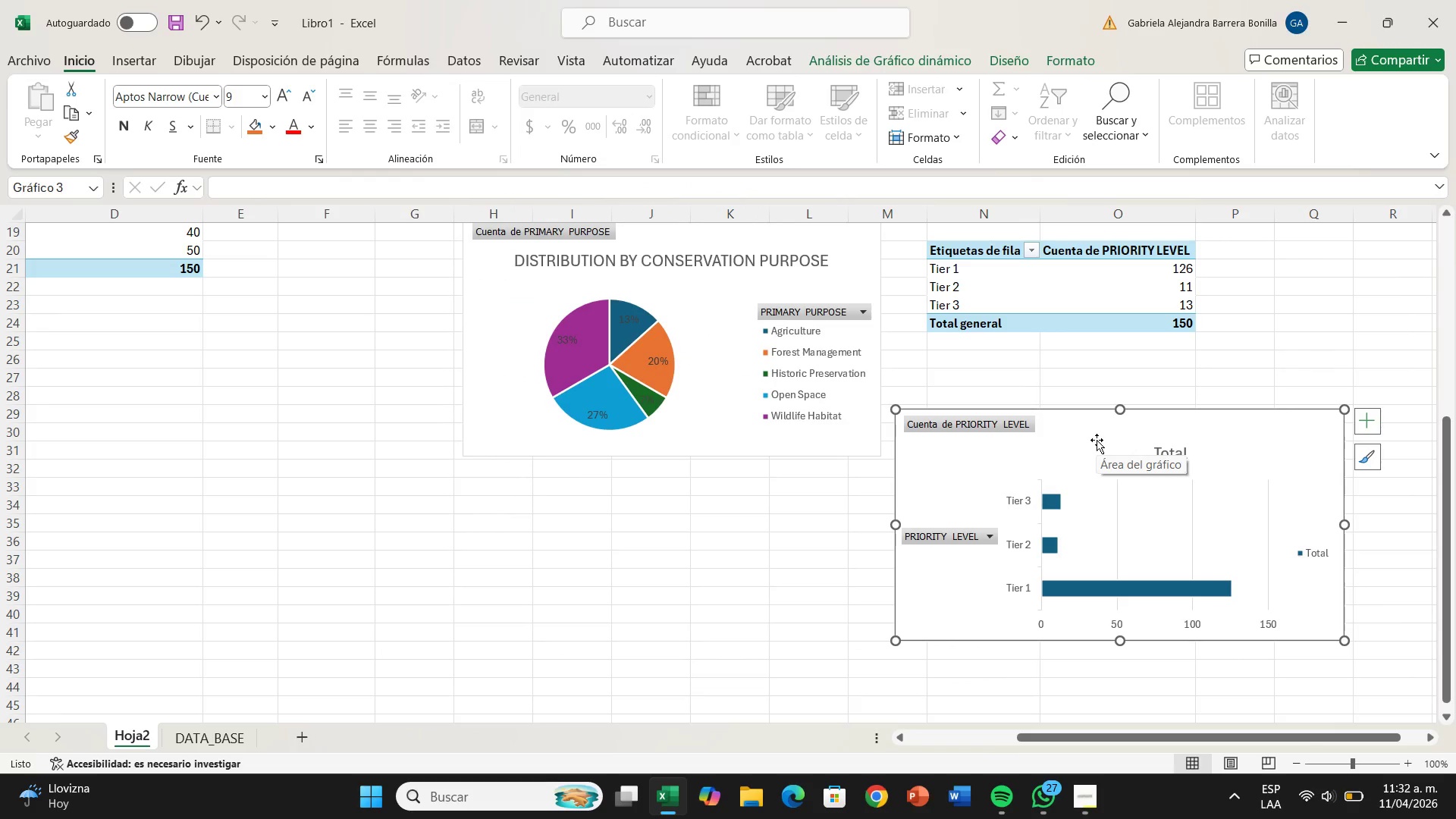 
wait(23.77)
 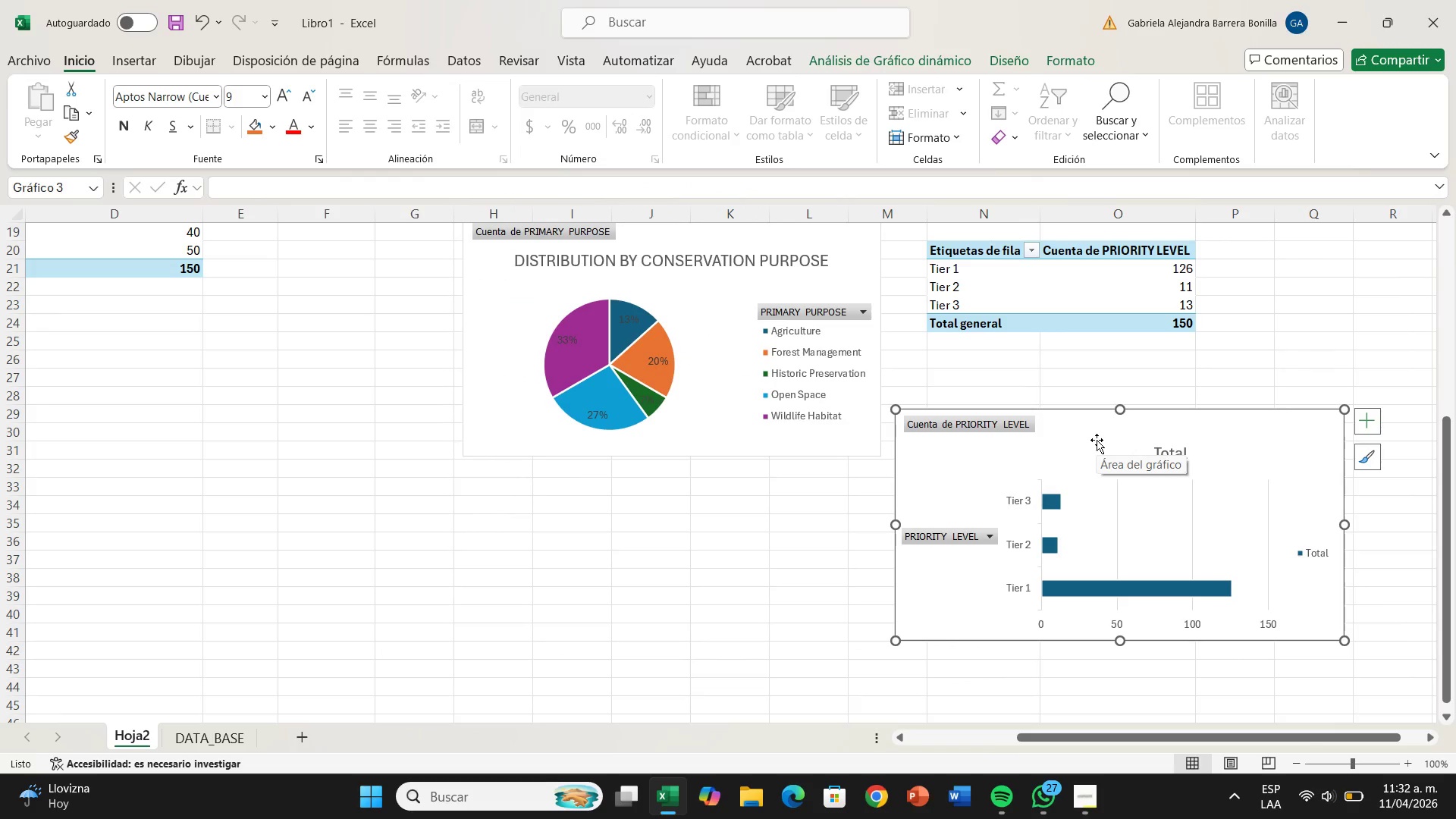 
scroll: coordinate [598, 522], scroll_direction: up, amount: 6.0
 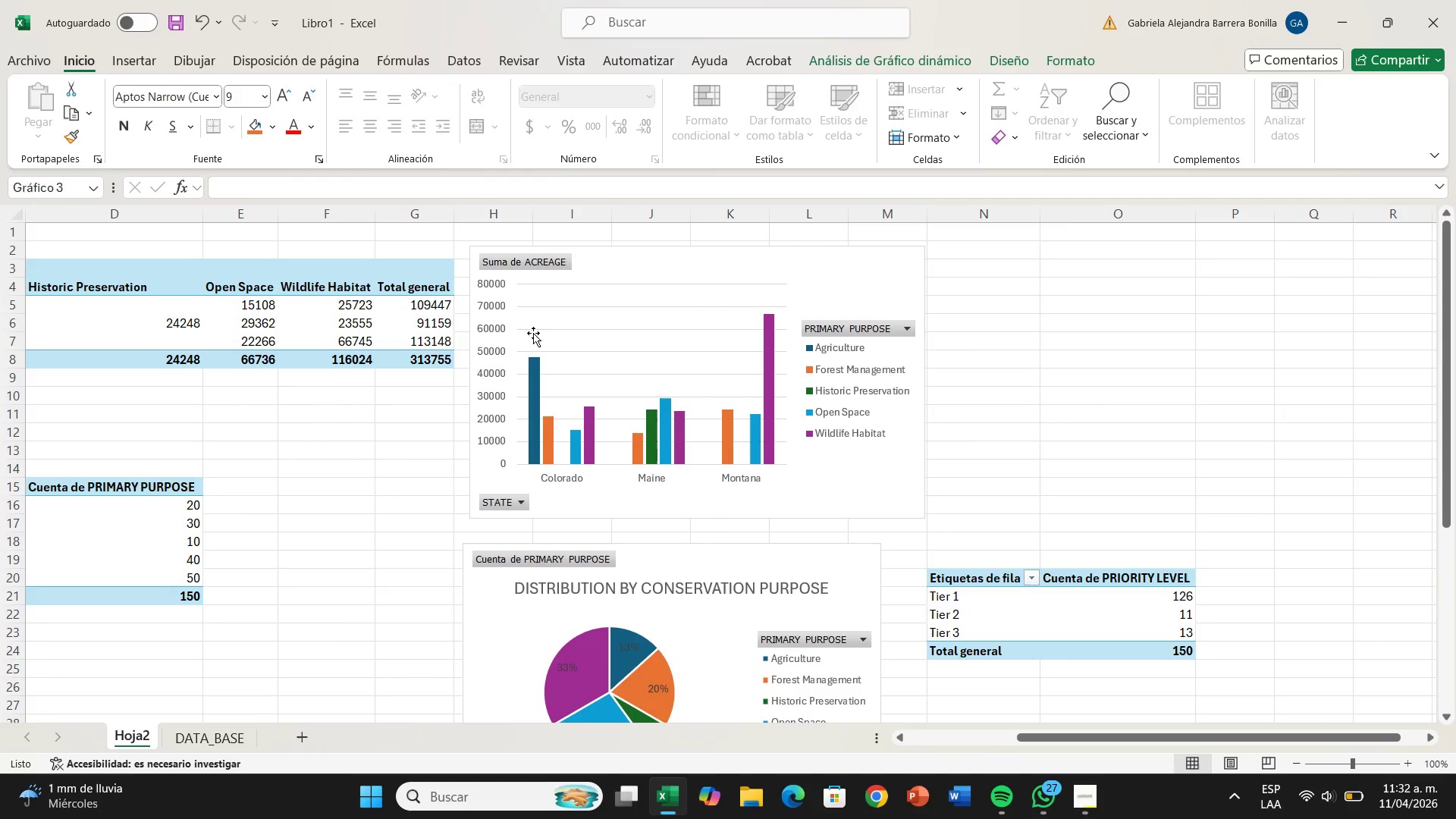 
left_click([387, 278])
 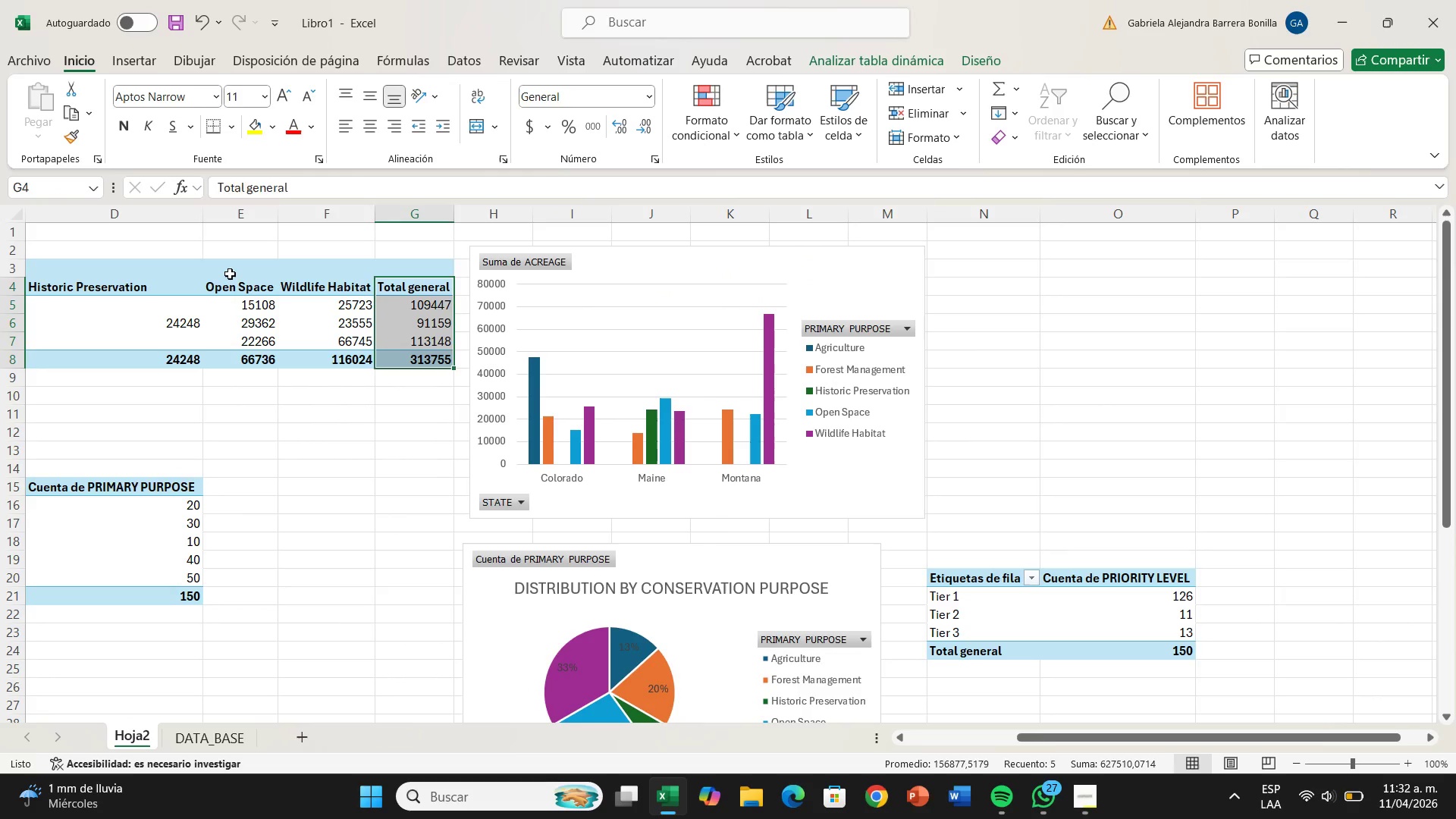 
left_click([230, 274])
 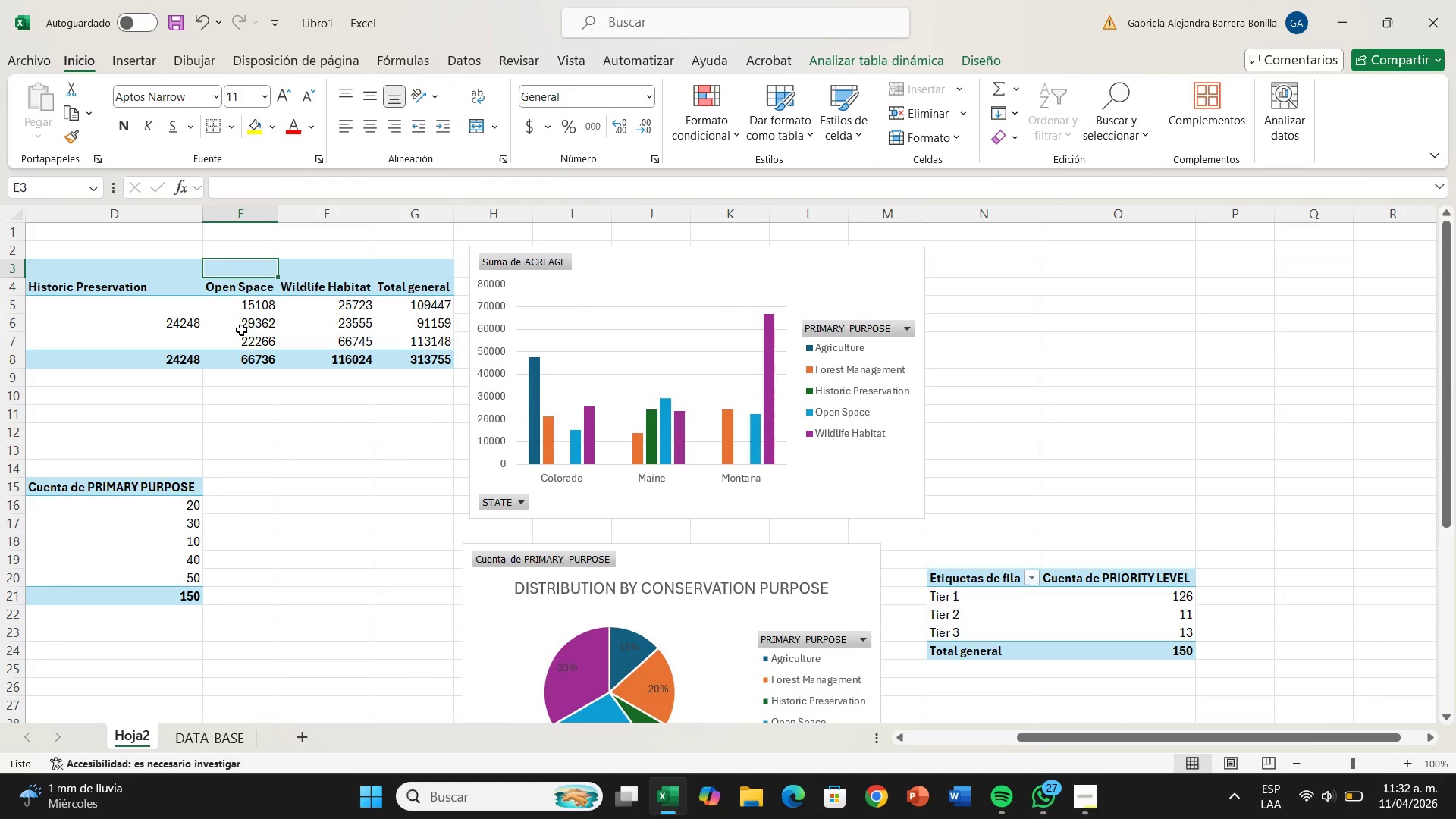 
left_click_drag(start_coordinate=[106, 275], to_coordinate=[400, 366])
 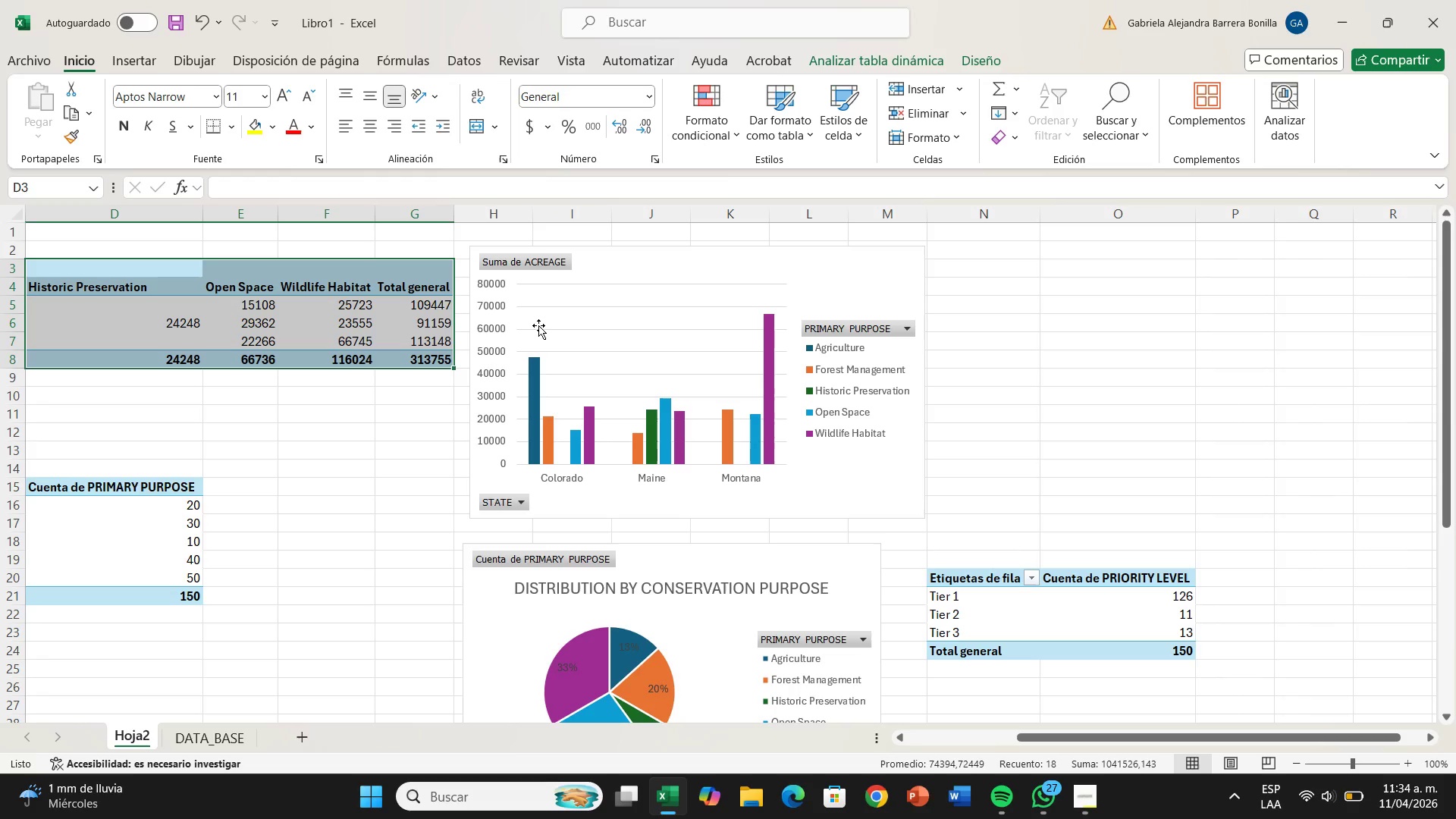 
wait(96.64)
 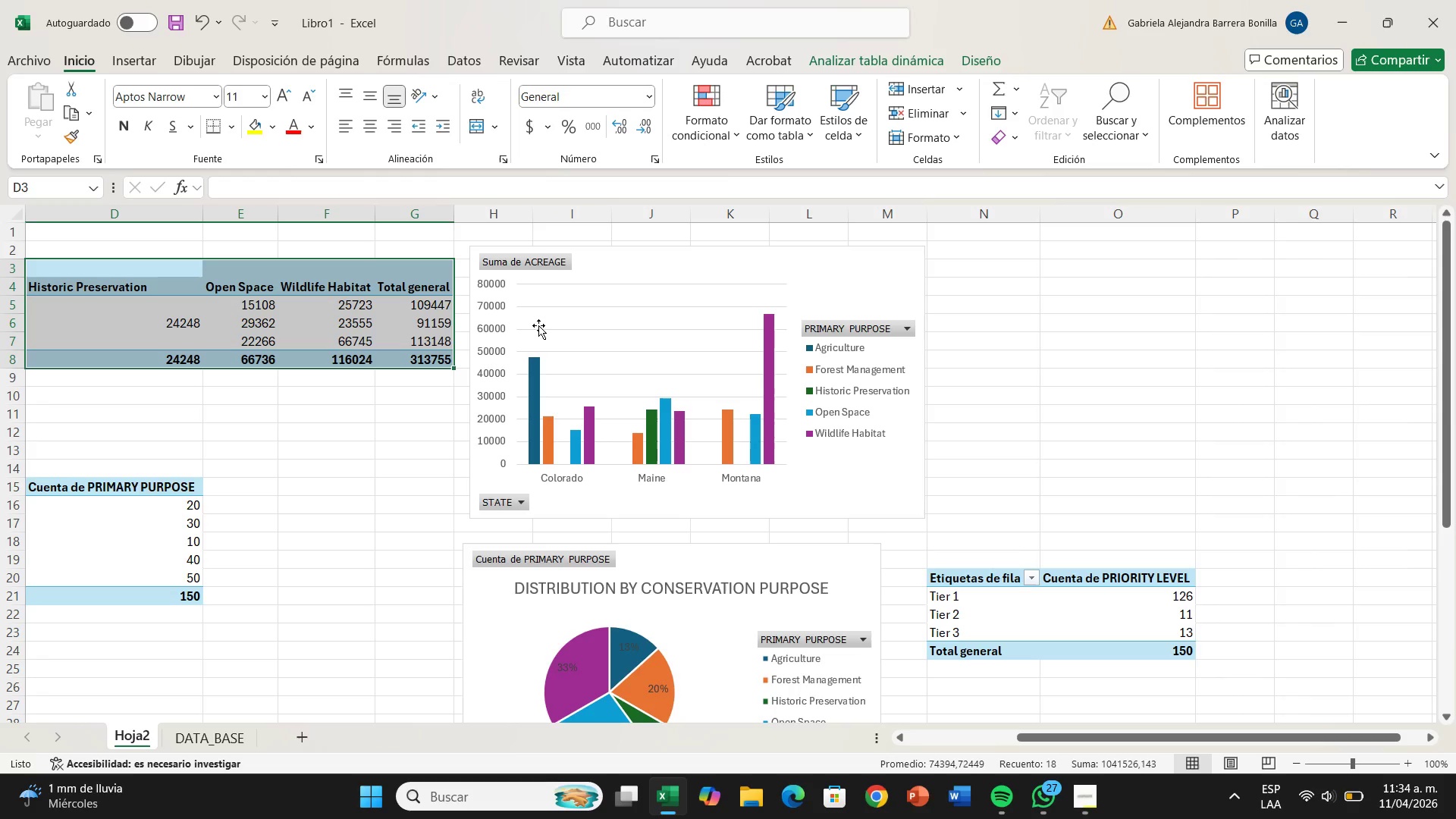 
left_click_drag(start_coordinate=[1187, 742], to_coordinate=[1065, 805])
 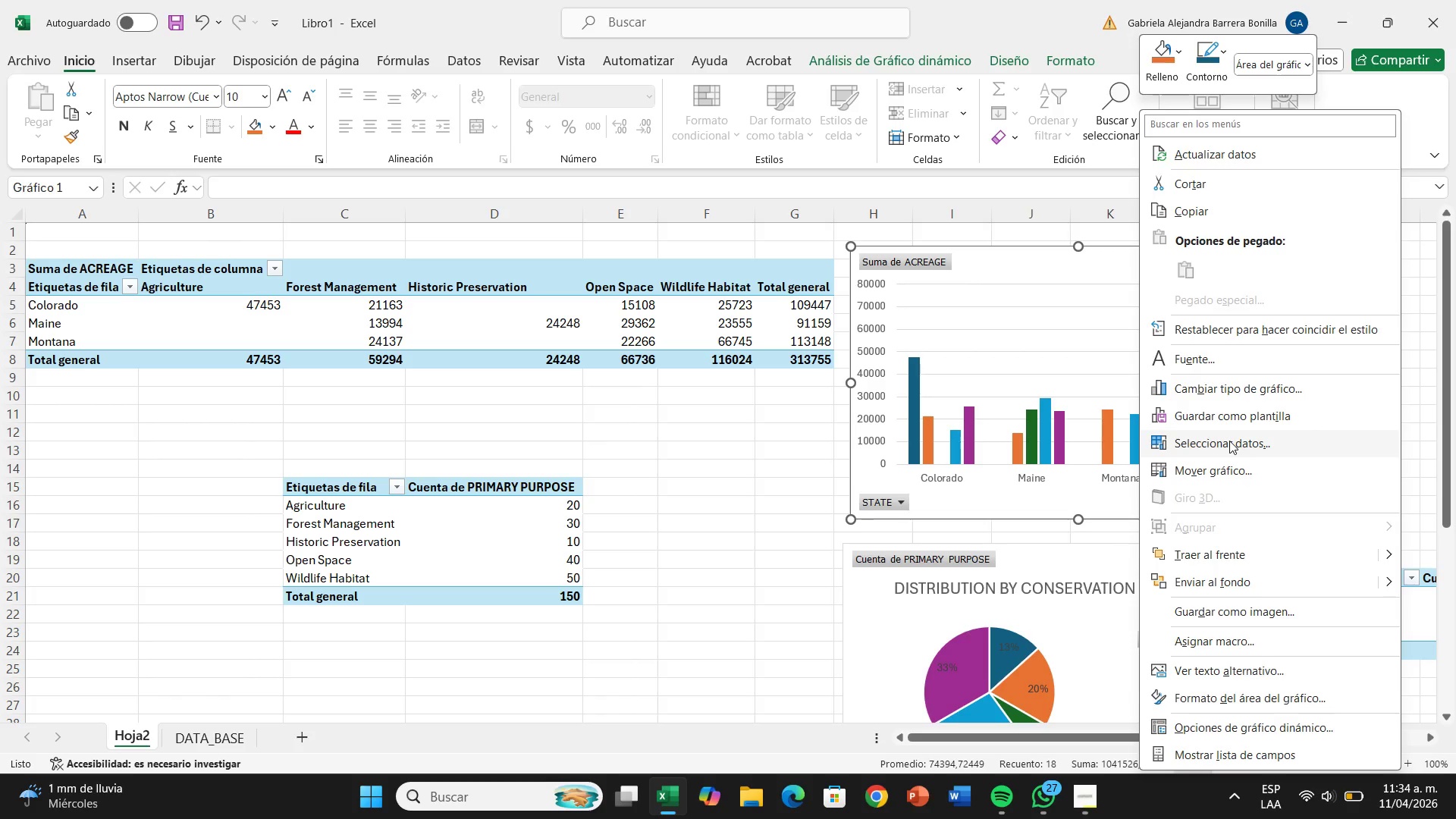 
wait(11.42)
 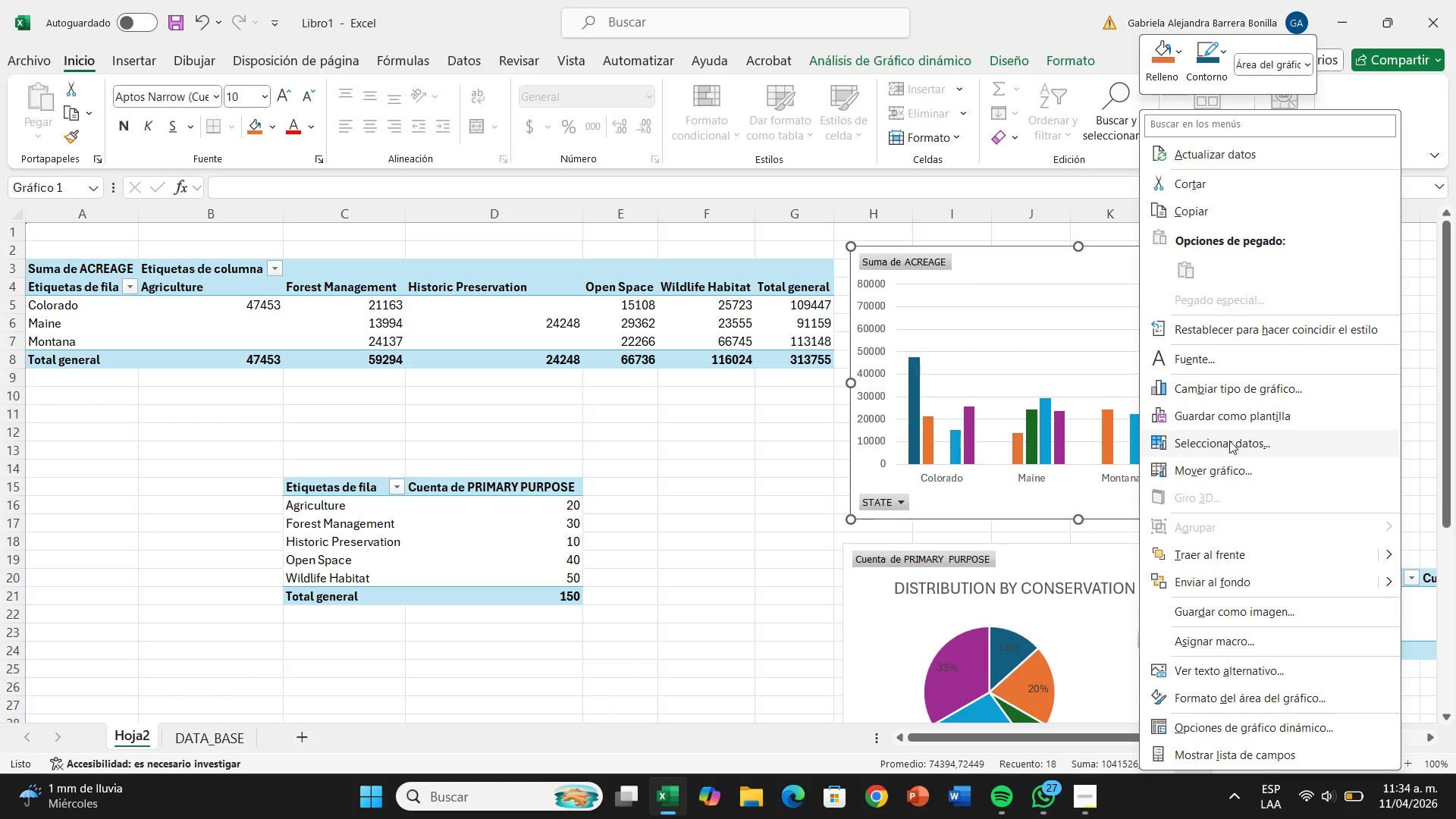 
left_click([879, 259])
 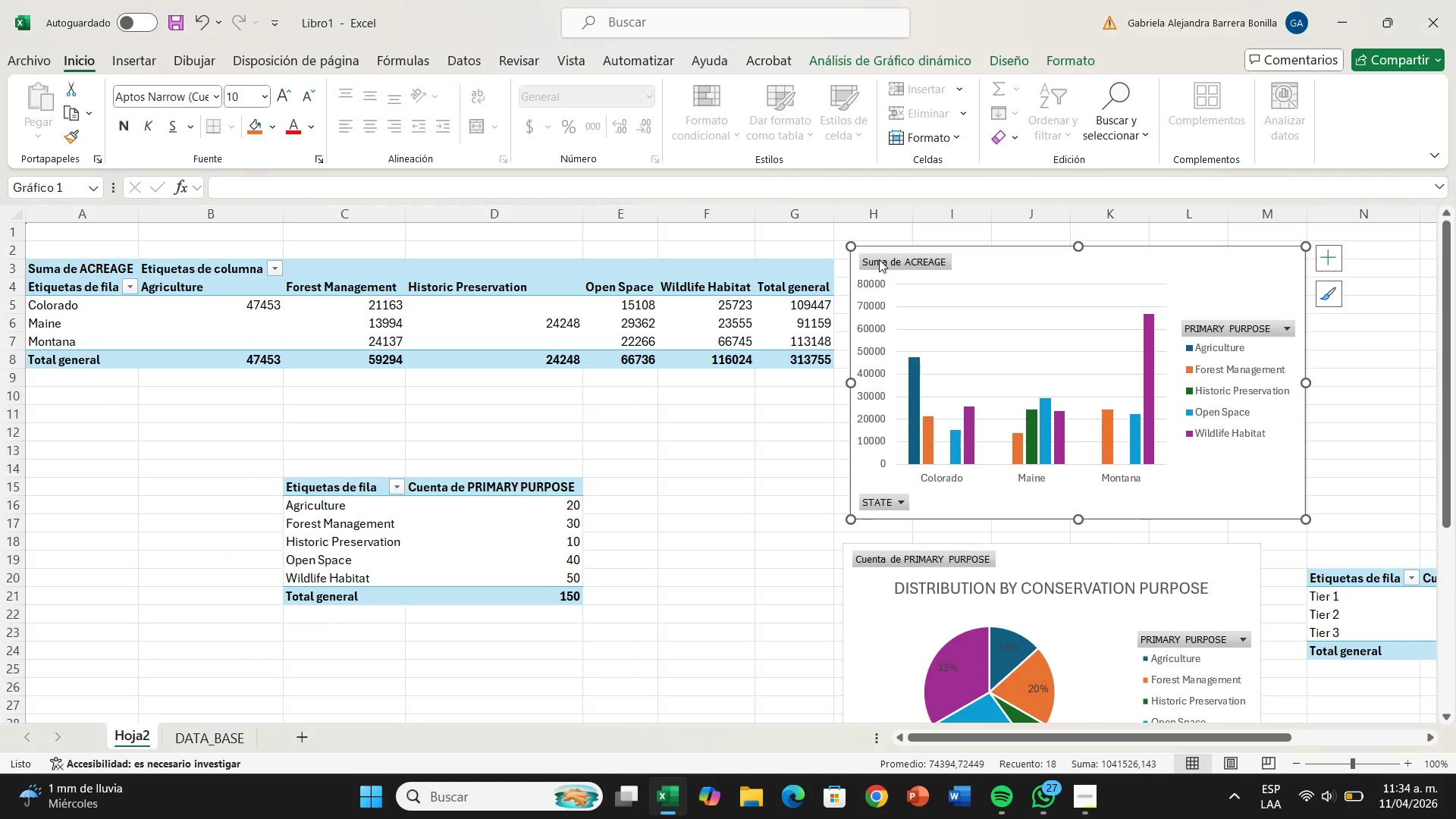 
right_click([879, 259])
 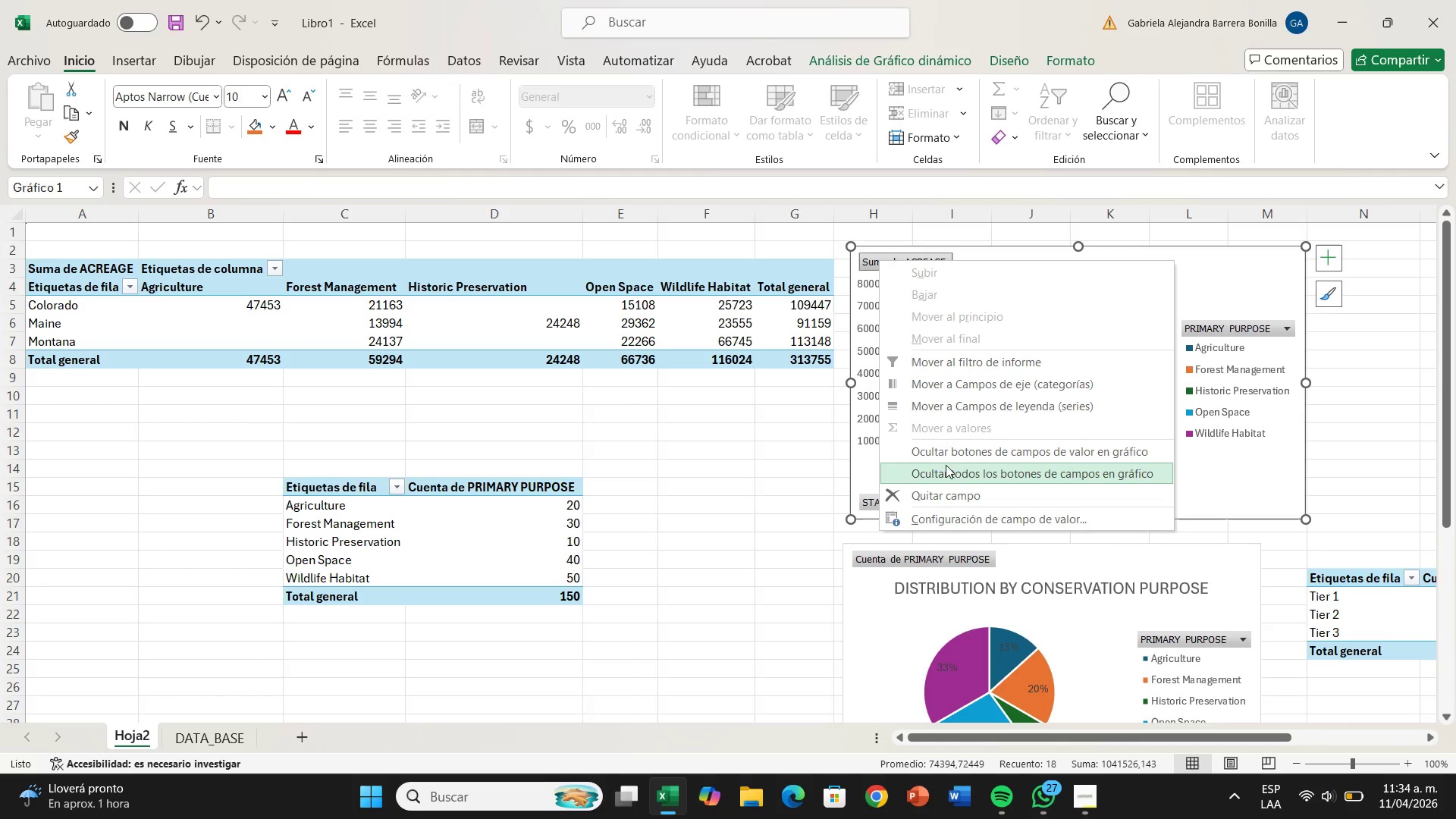 
left_click([949, 474])
 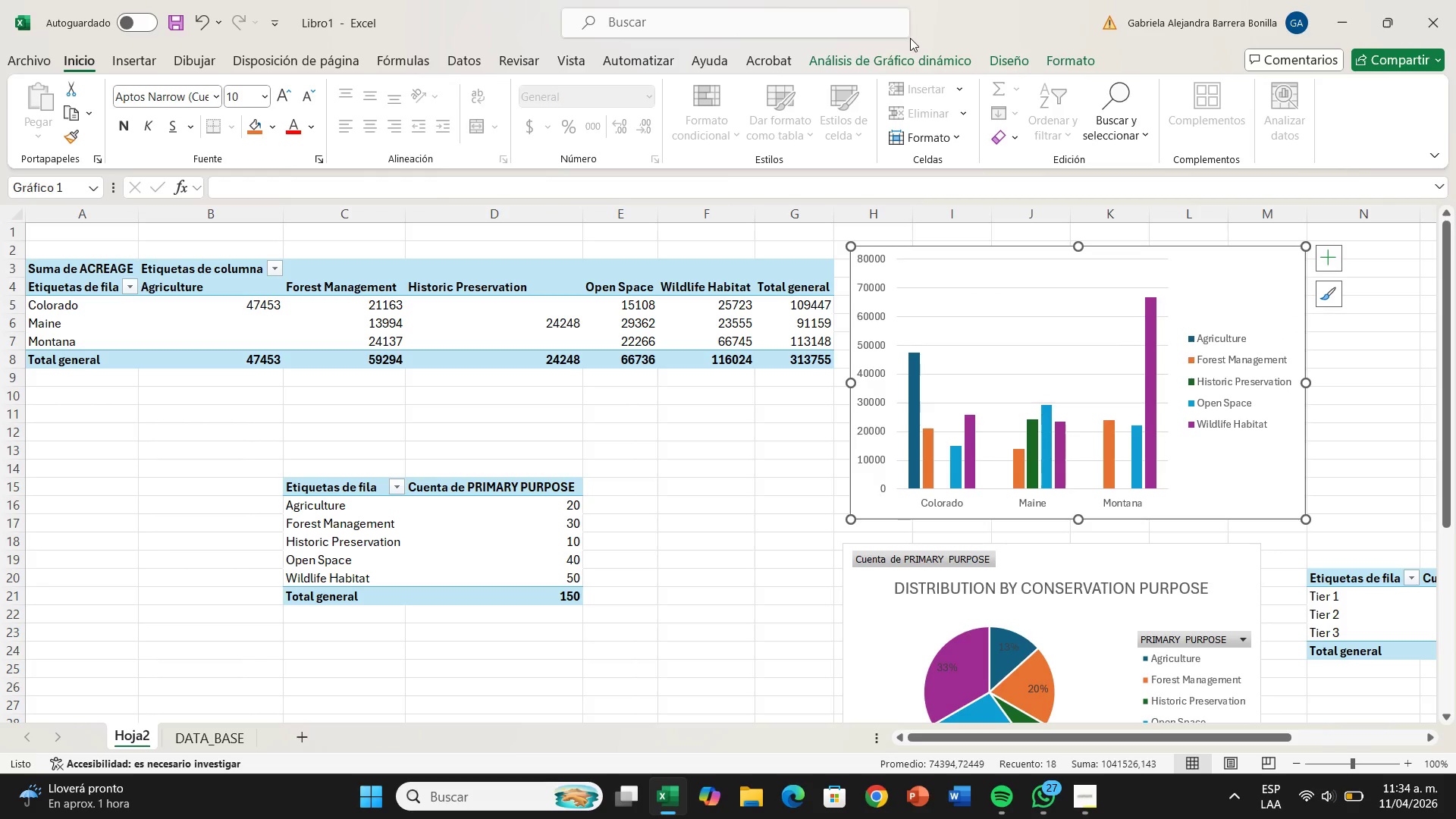 
wait(6.08)
 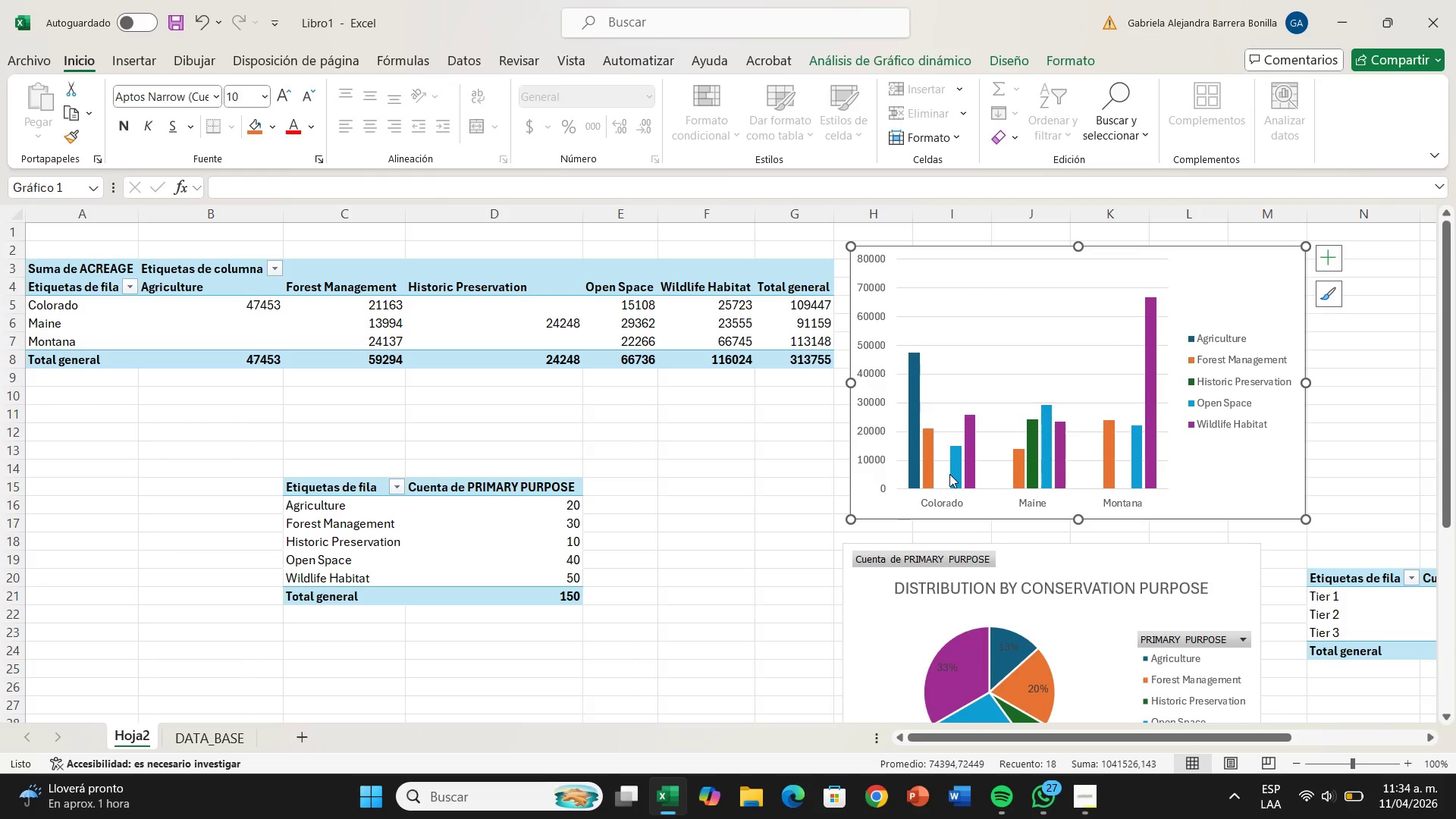 
left_click([1022, 59])
 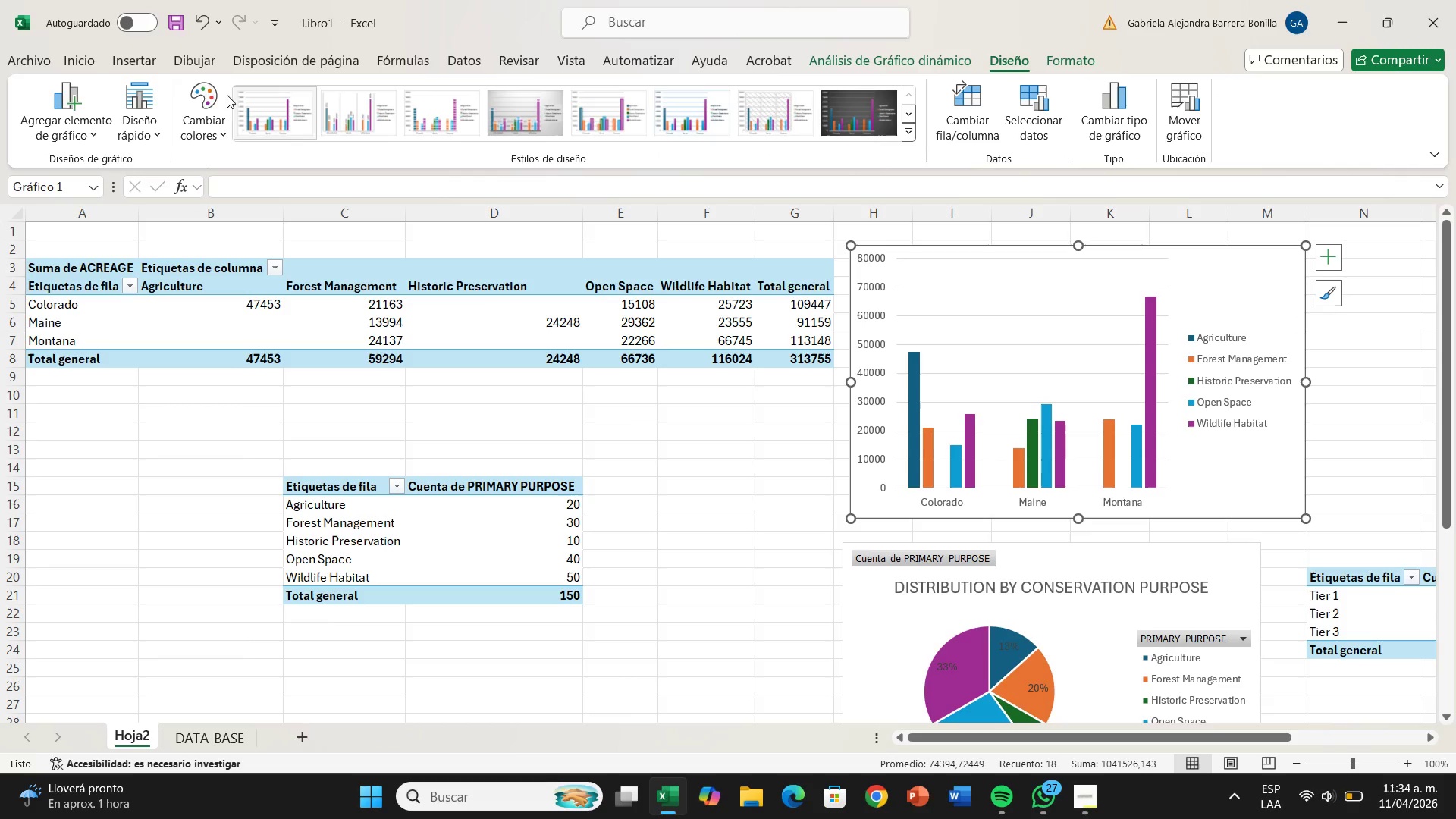 
mouse_move([401, 116])
 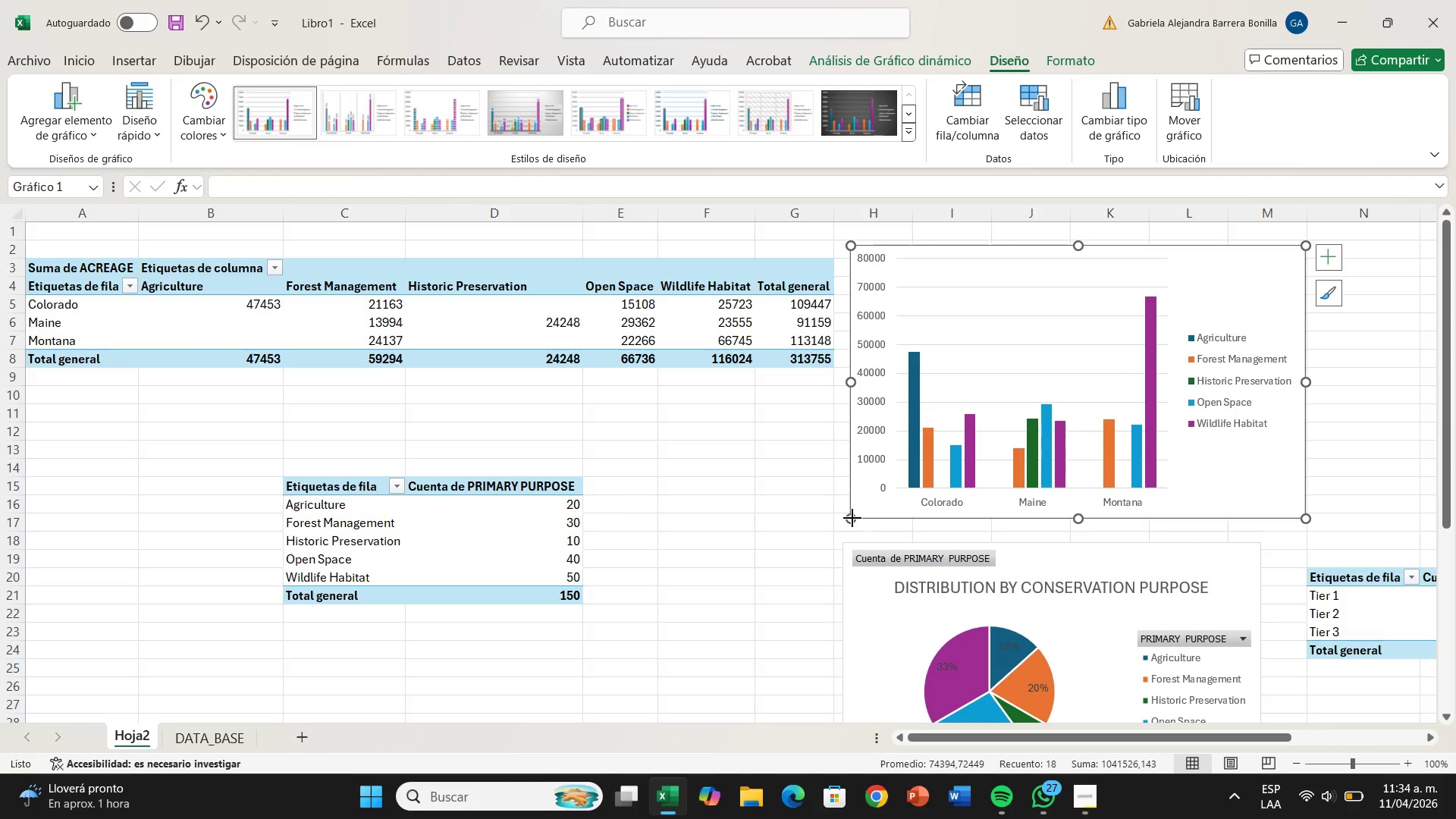 
wait(14.7)
 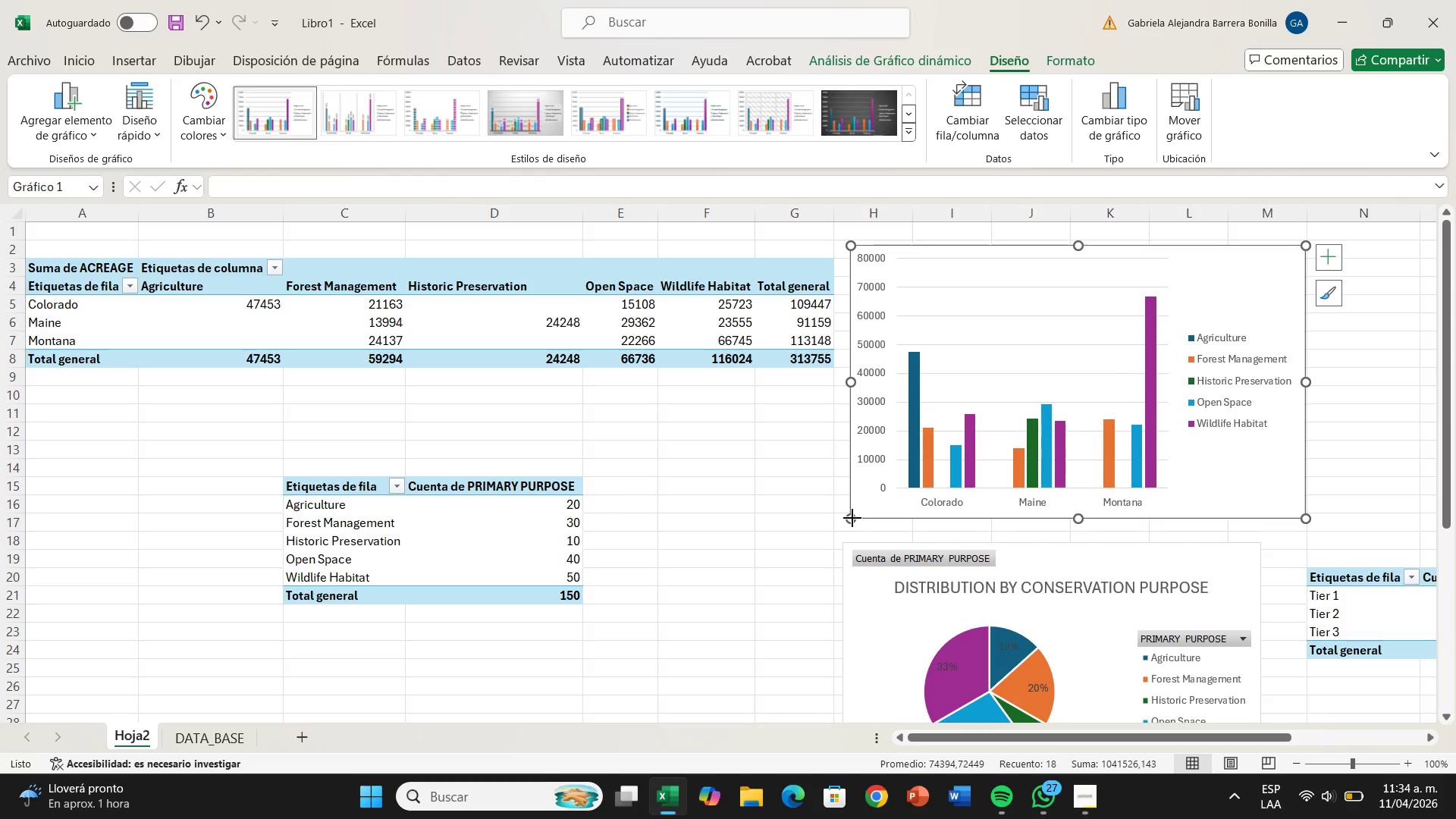 
left_click([1050, 61])
 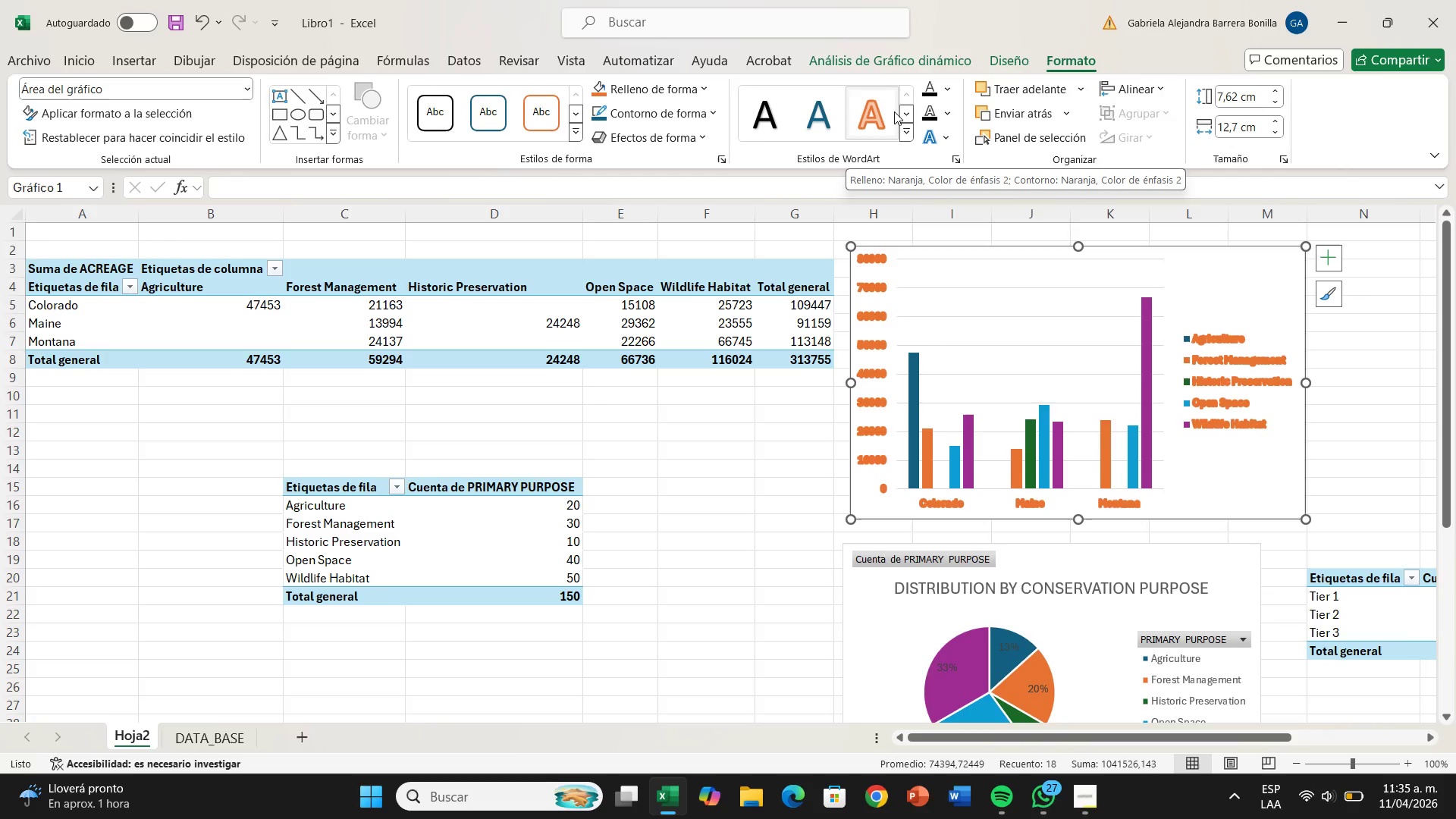 
wait(8.99)
 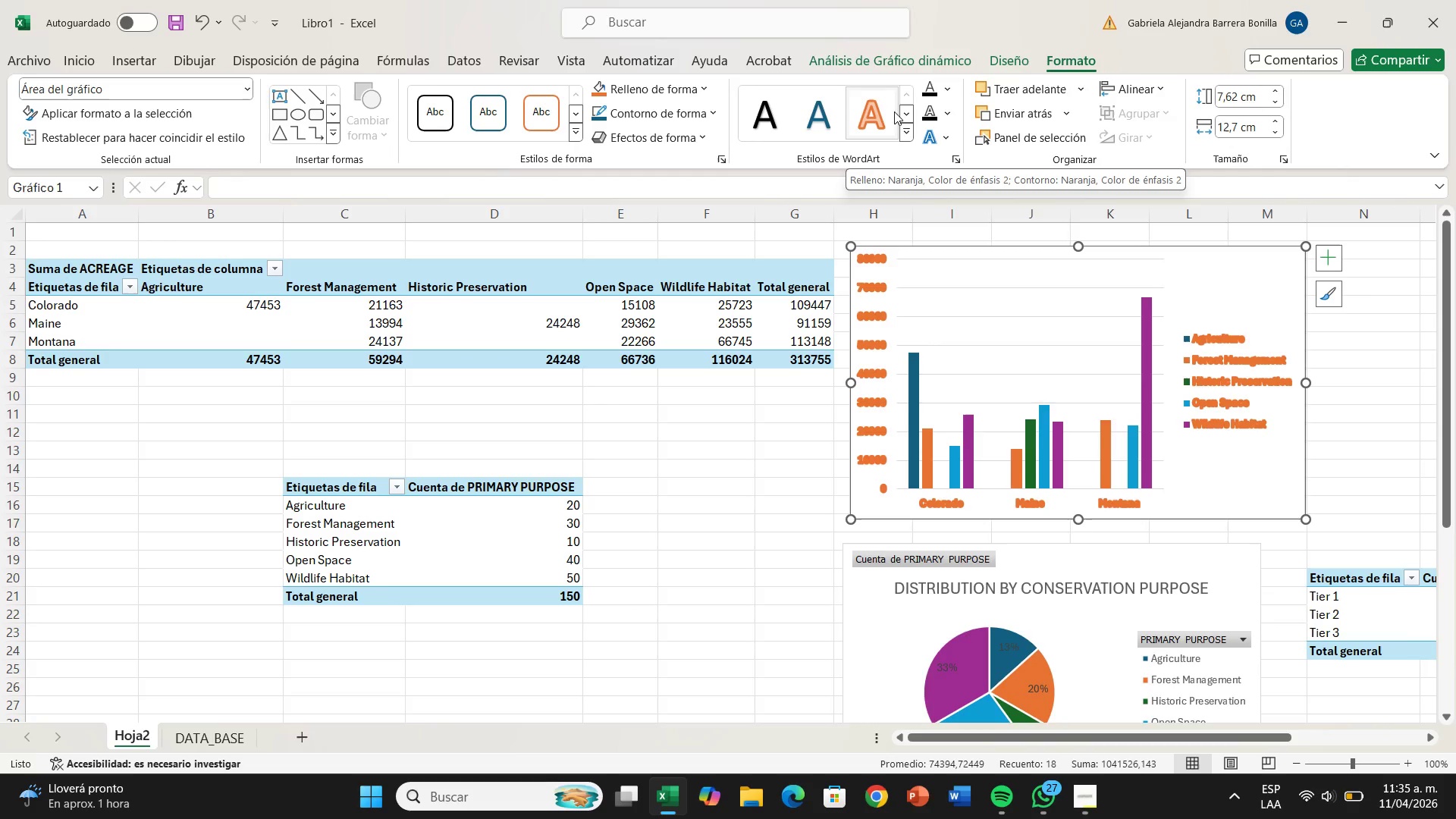 
left_click([151, 65])
 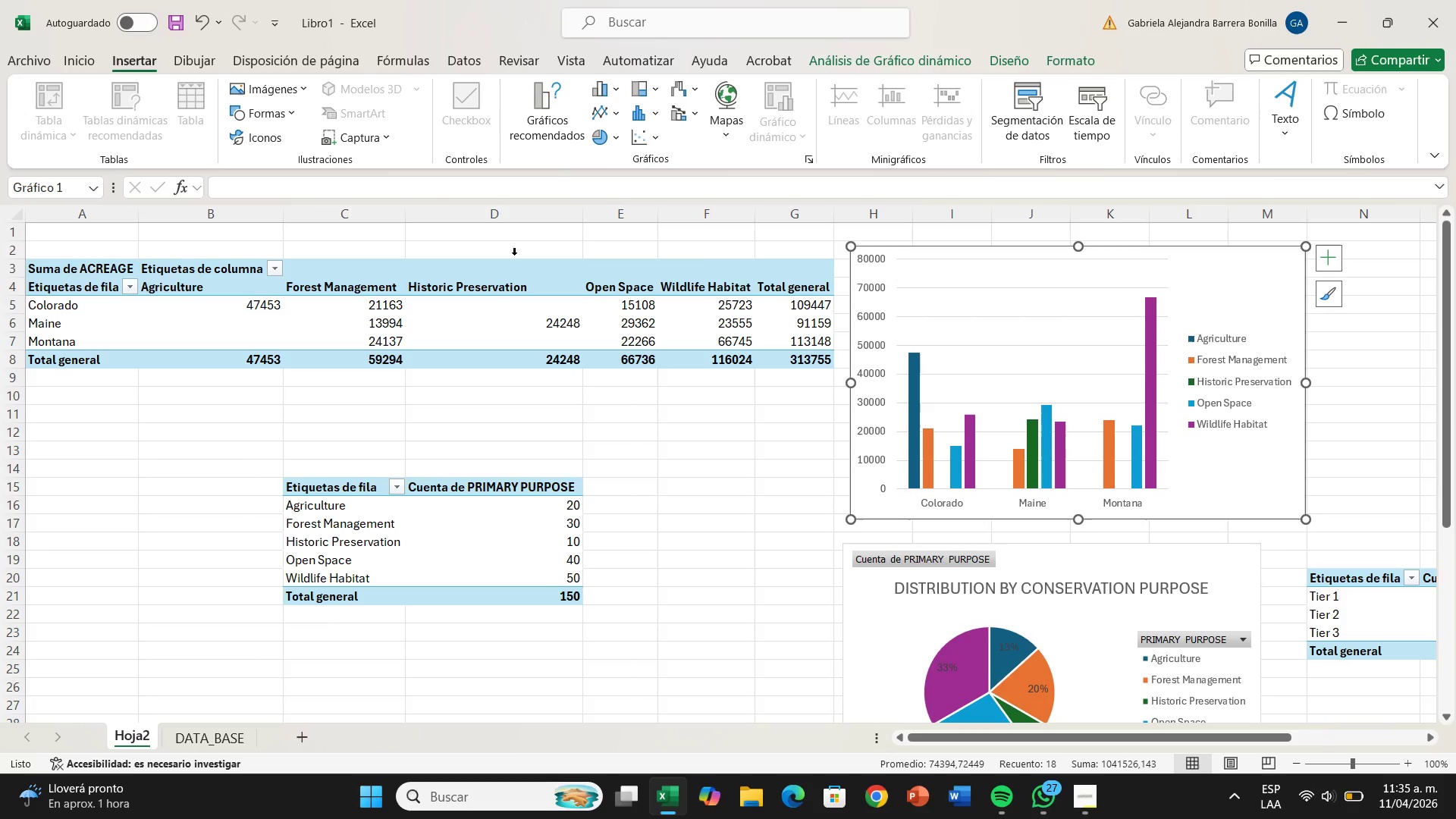 
left_click([770, 423])
 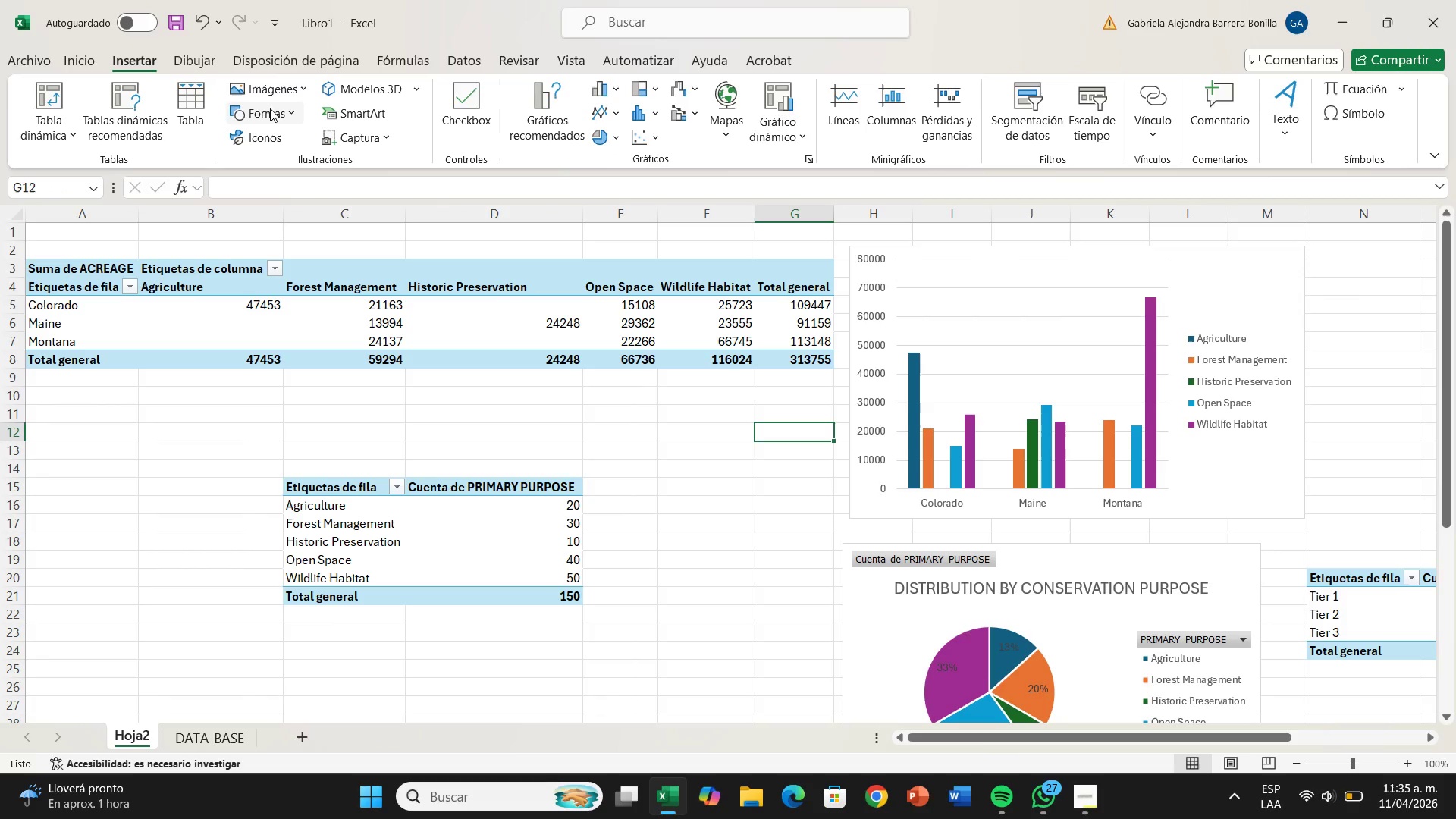 
left_click([270, 112])
 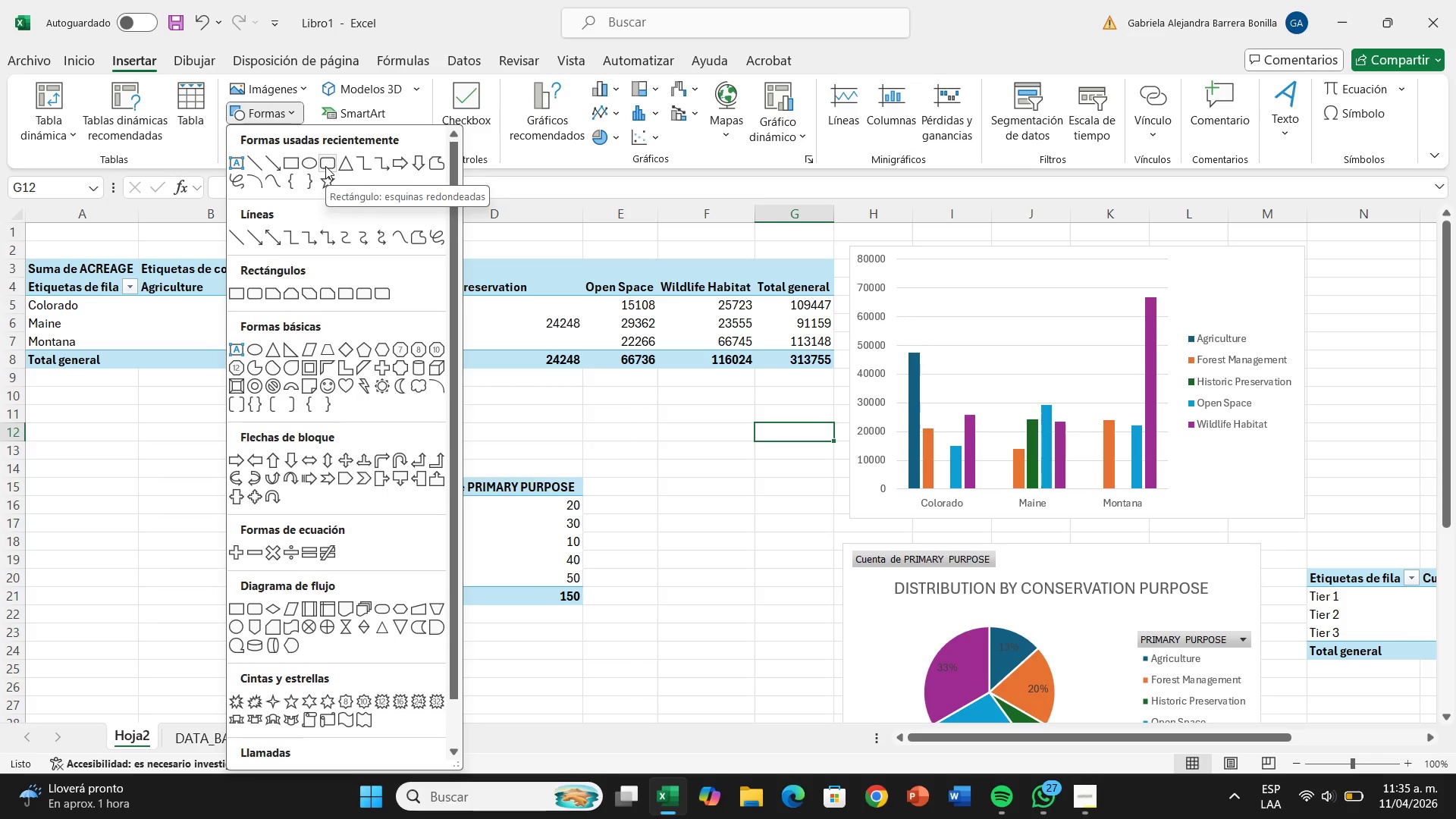 
wait(6.0)
 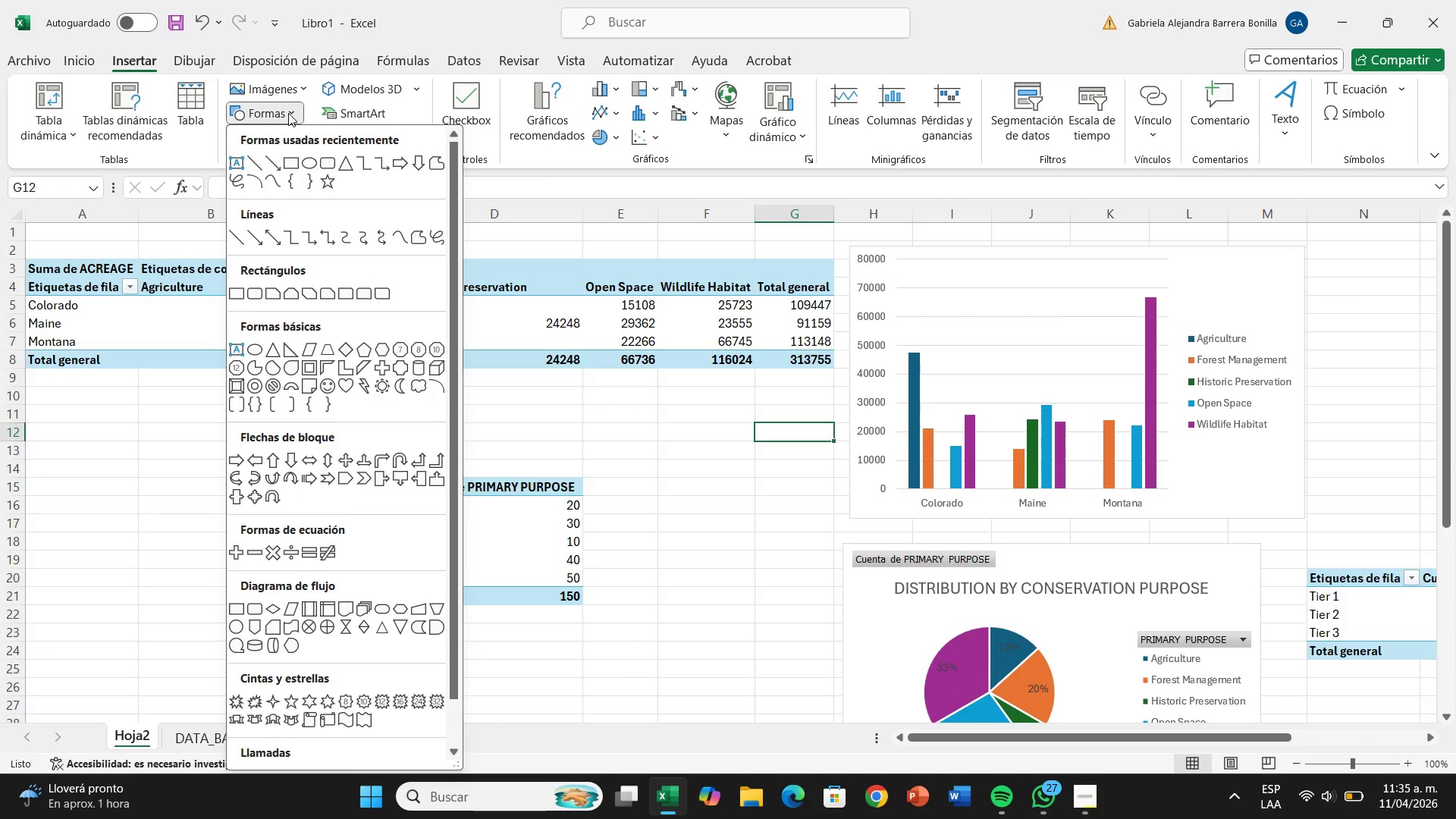 
left_click([325, 166])
 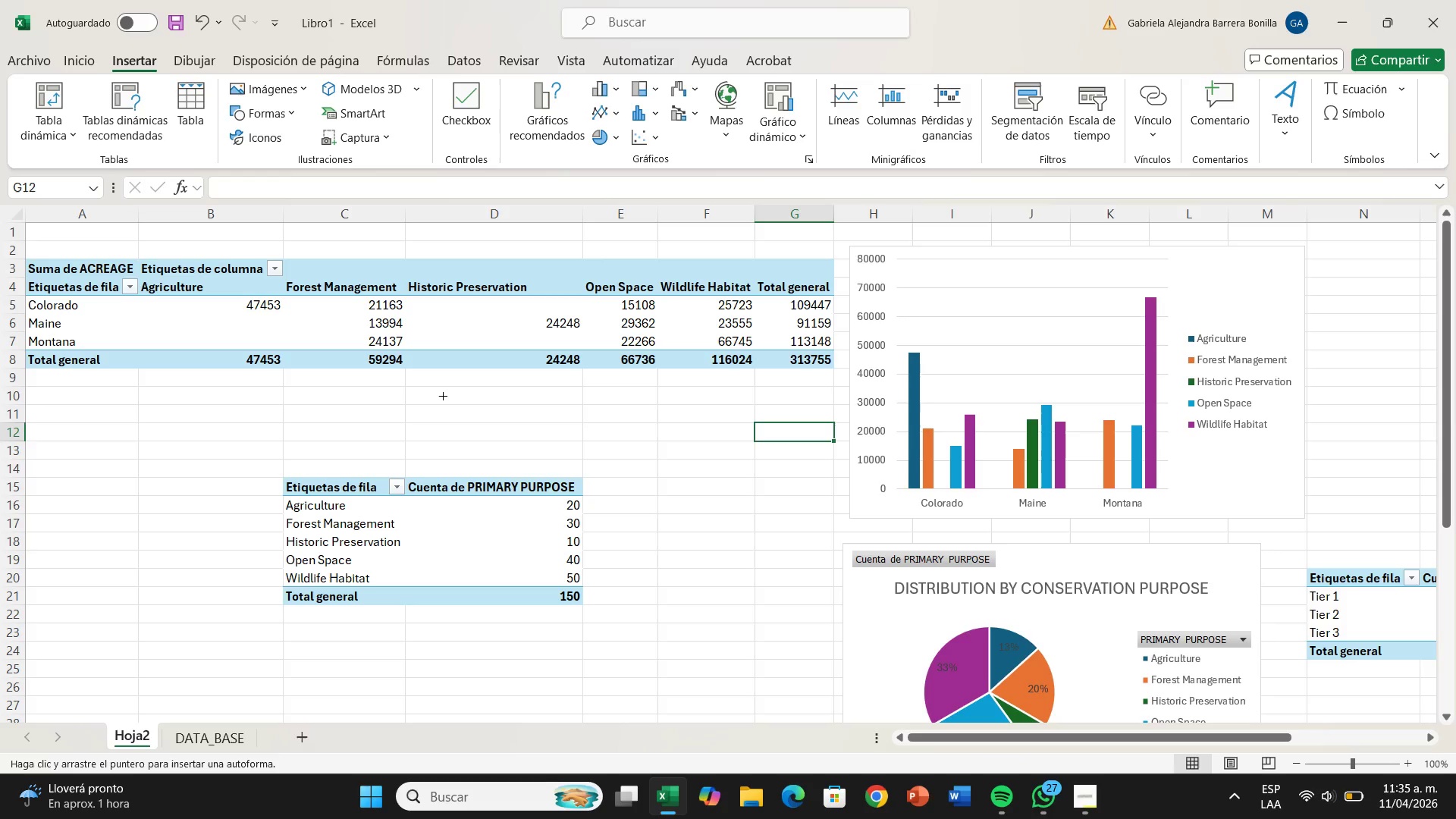 
wait(24.64)
 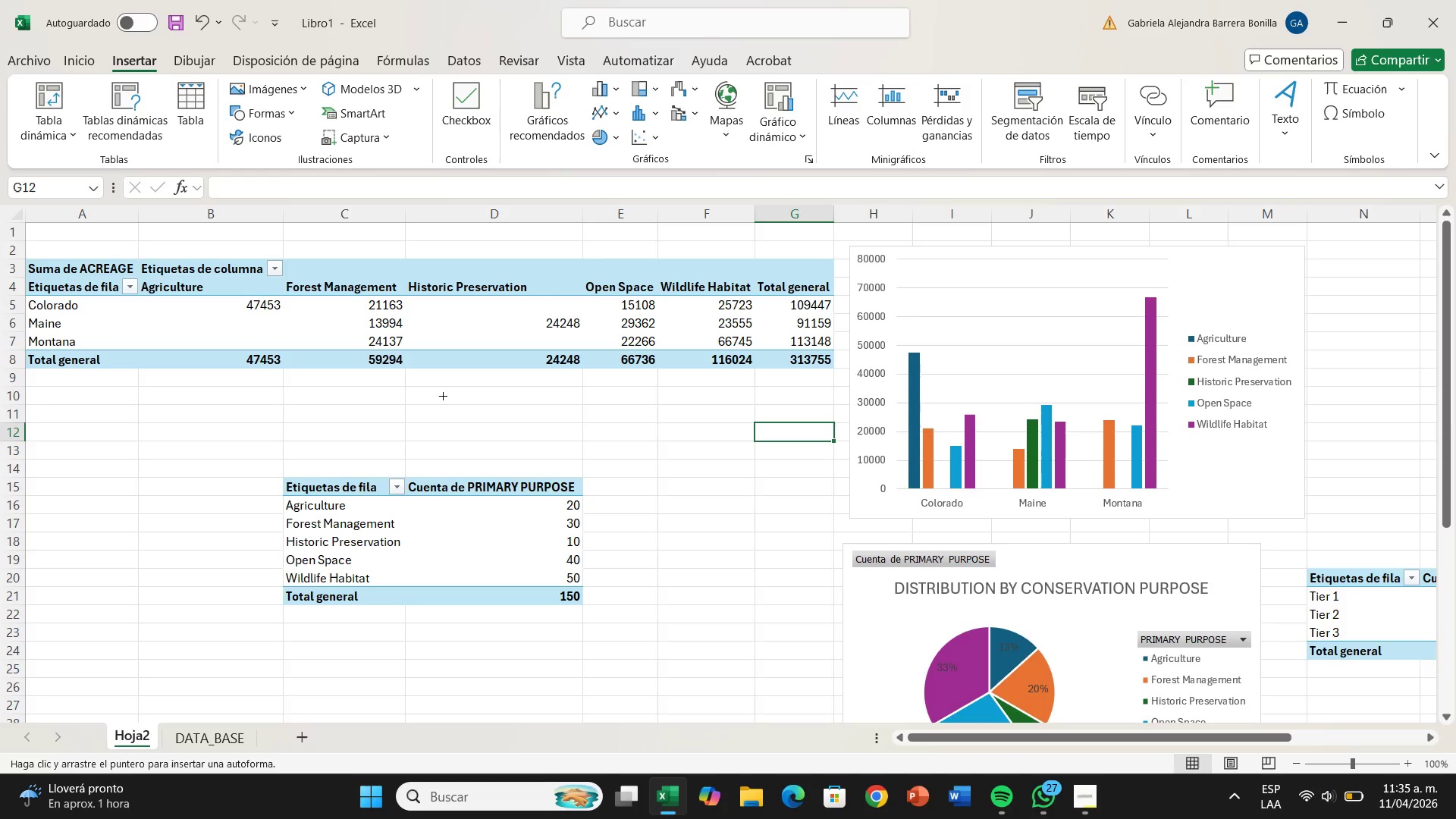 
left_click_drag(start_coordinate=[985, 734], to_coordinate=[1161, 737])
 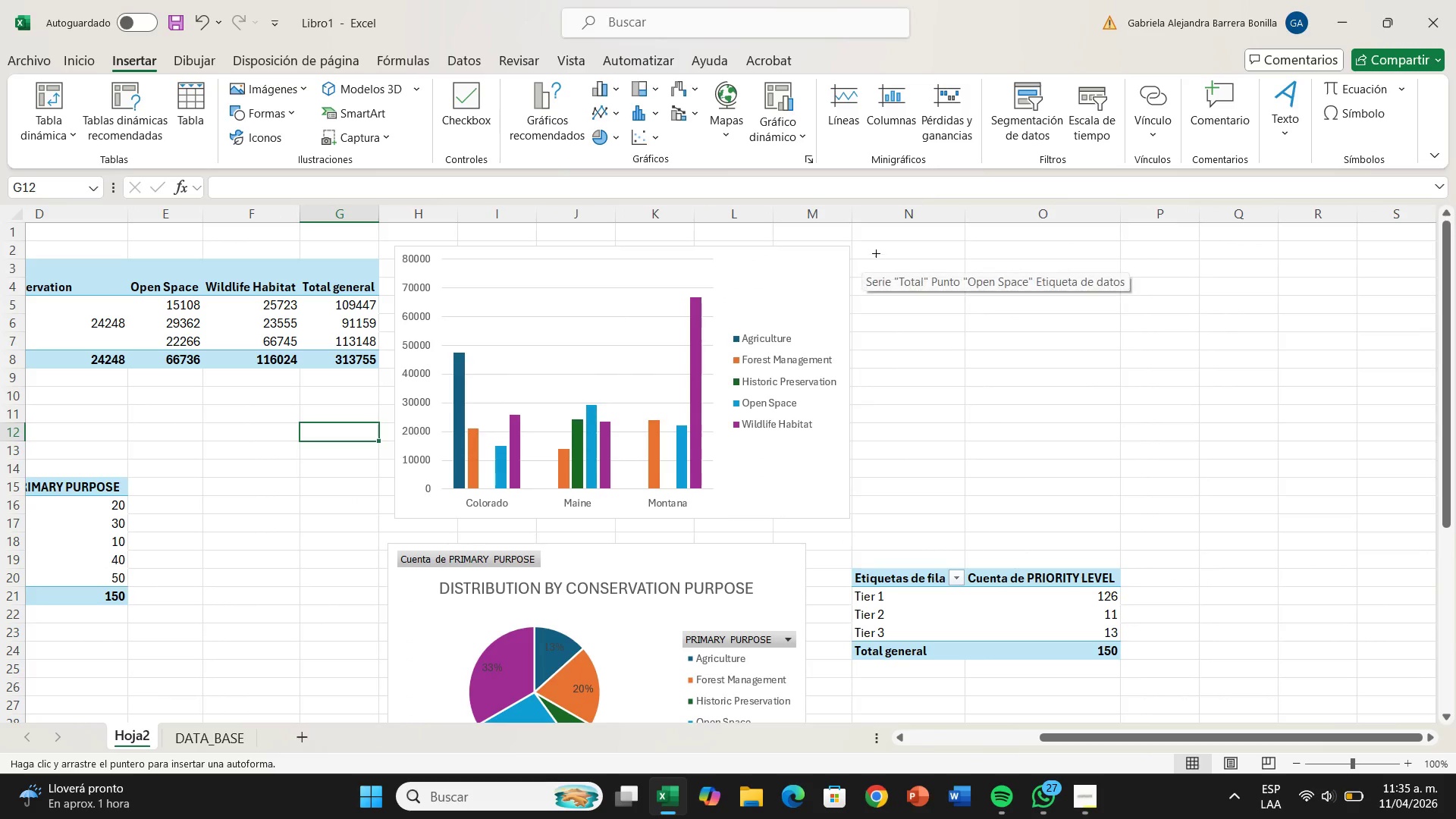 
left_click_drag(start_coordinate=[876, 253], to_coordinate=[1419, 519])
 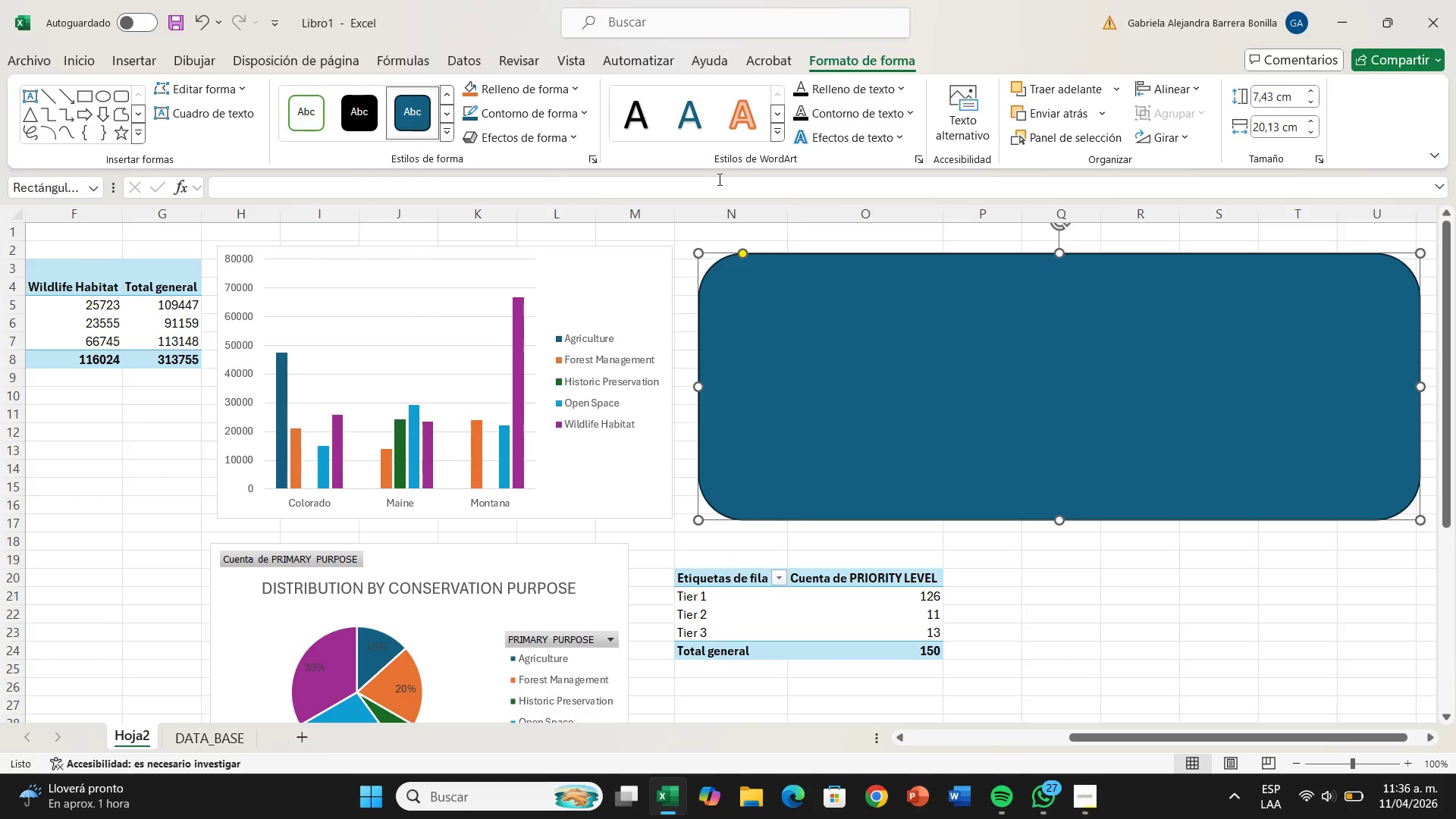 
wait(10.42)
 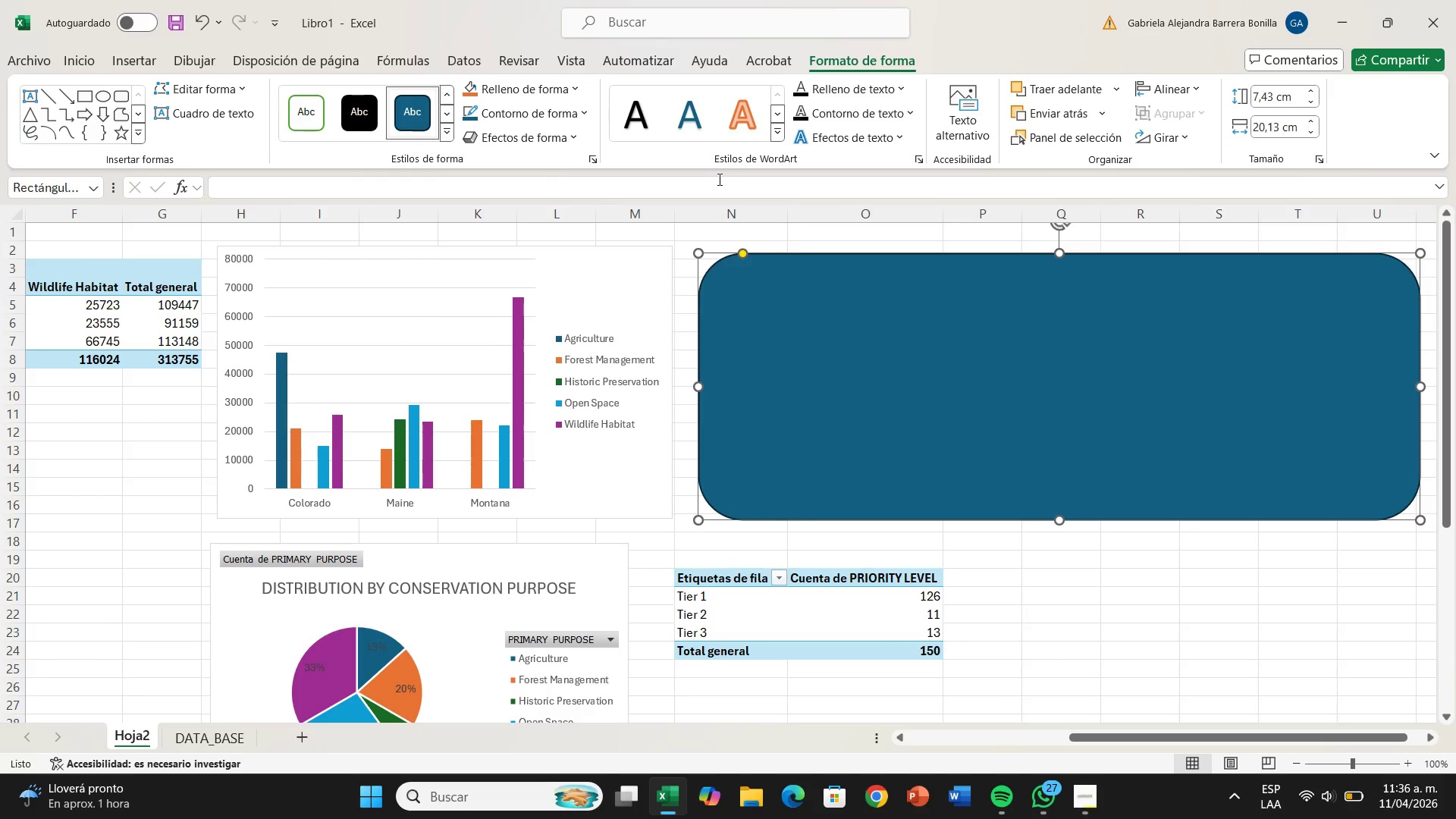 
right_click([640, 278])
 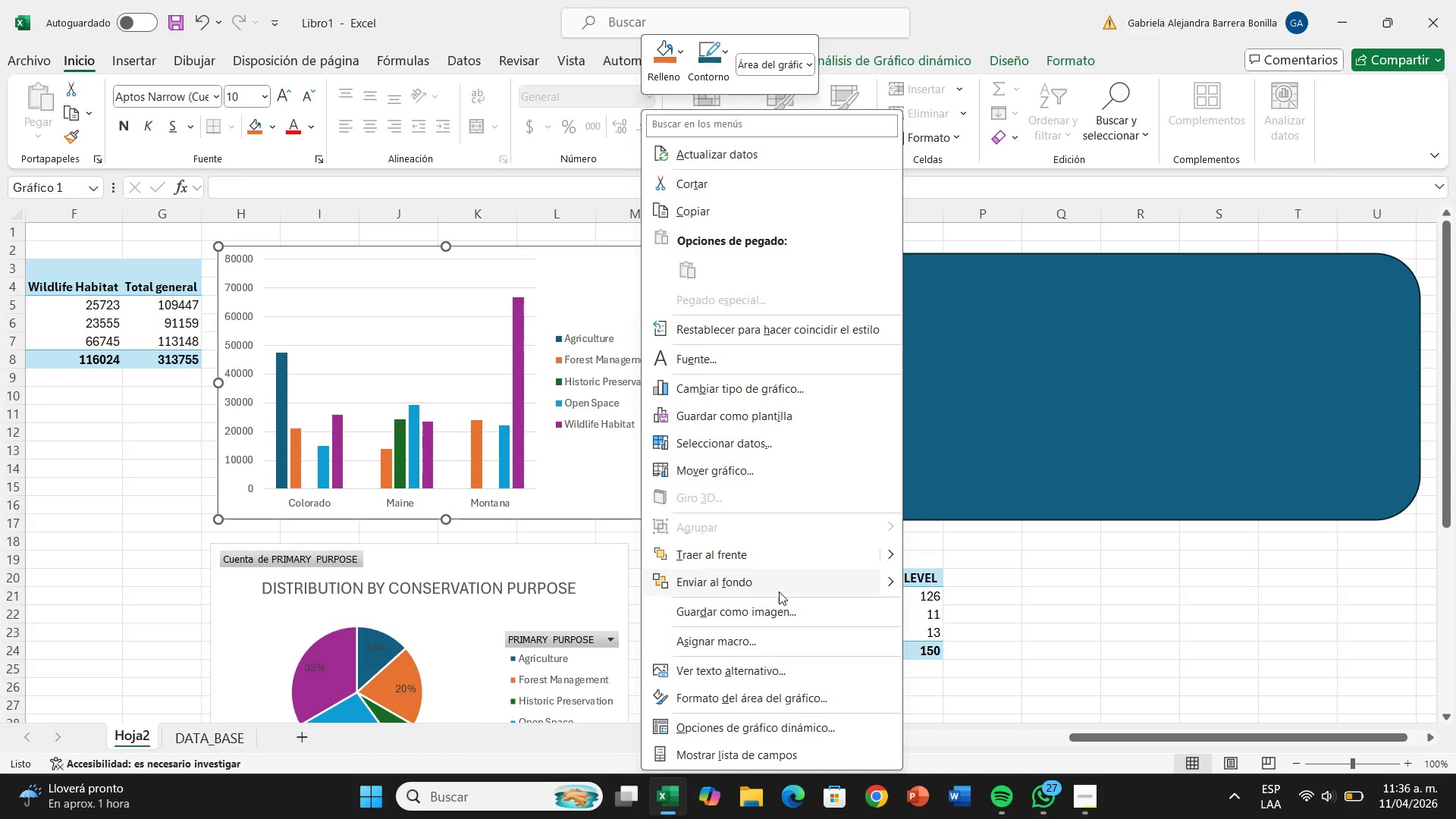 
left_click([745, 561])
 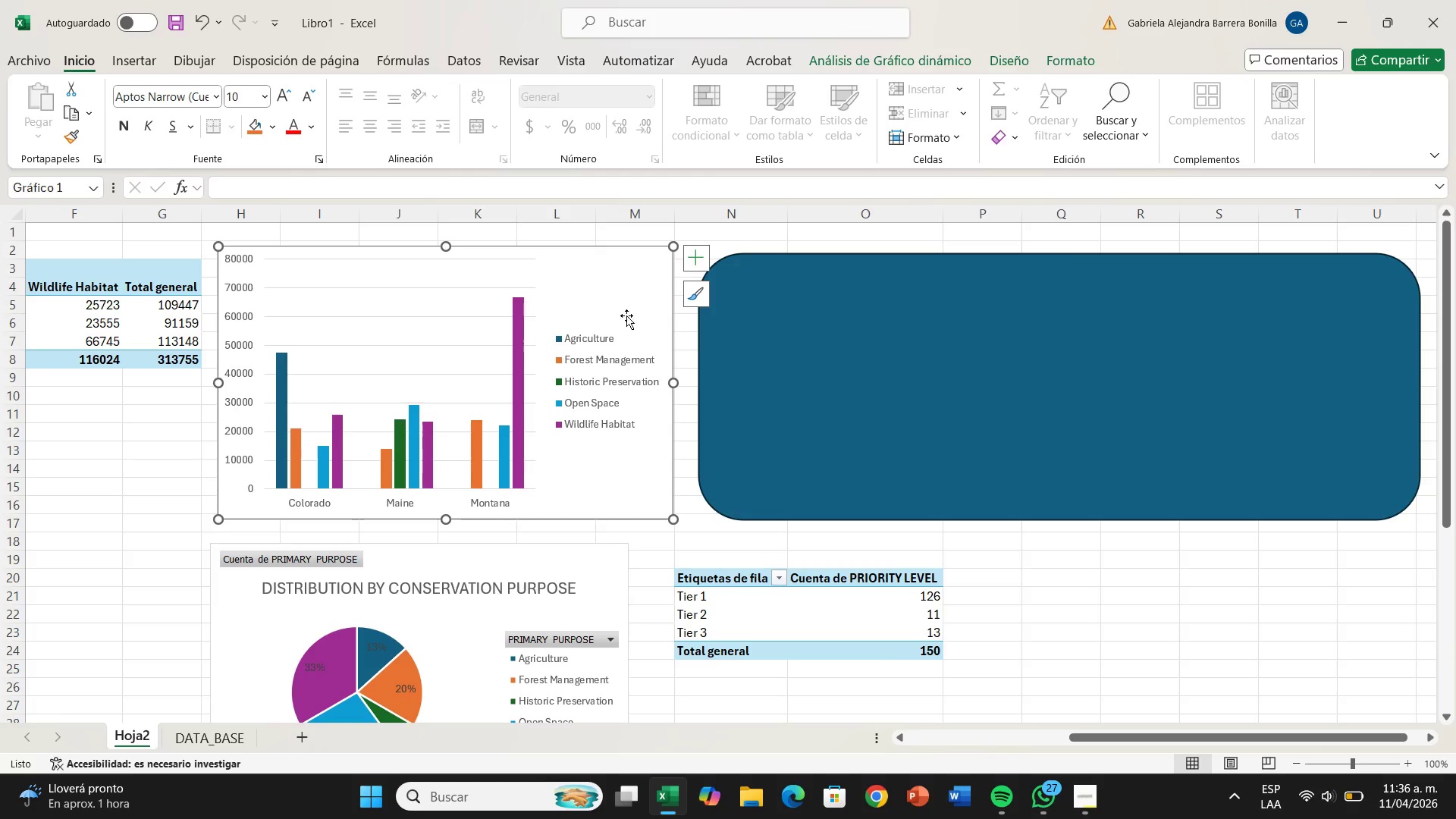 
left_click_drag(start_coordinate=[623, 304], to_coordinate=[1217, 314])
 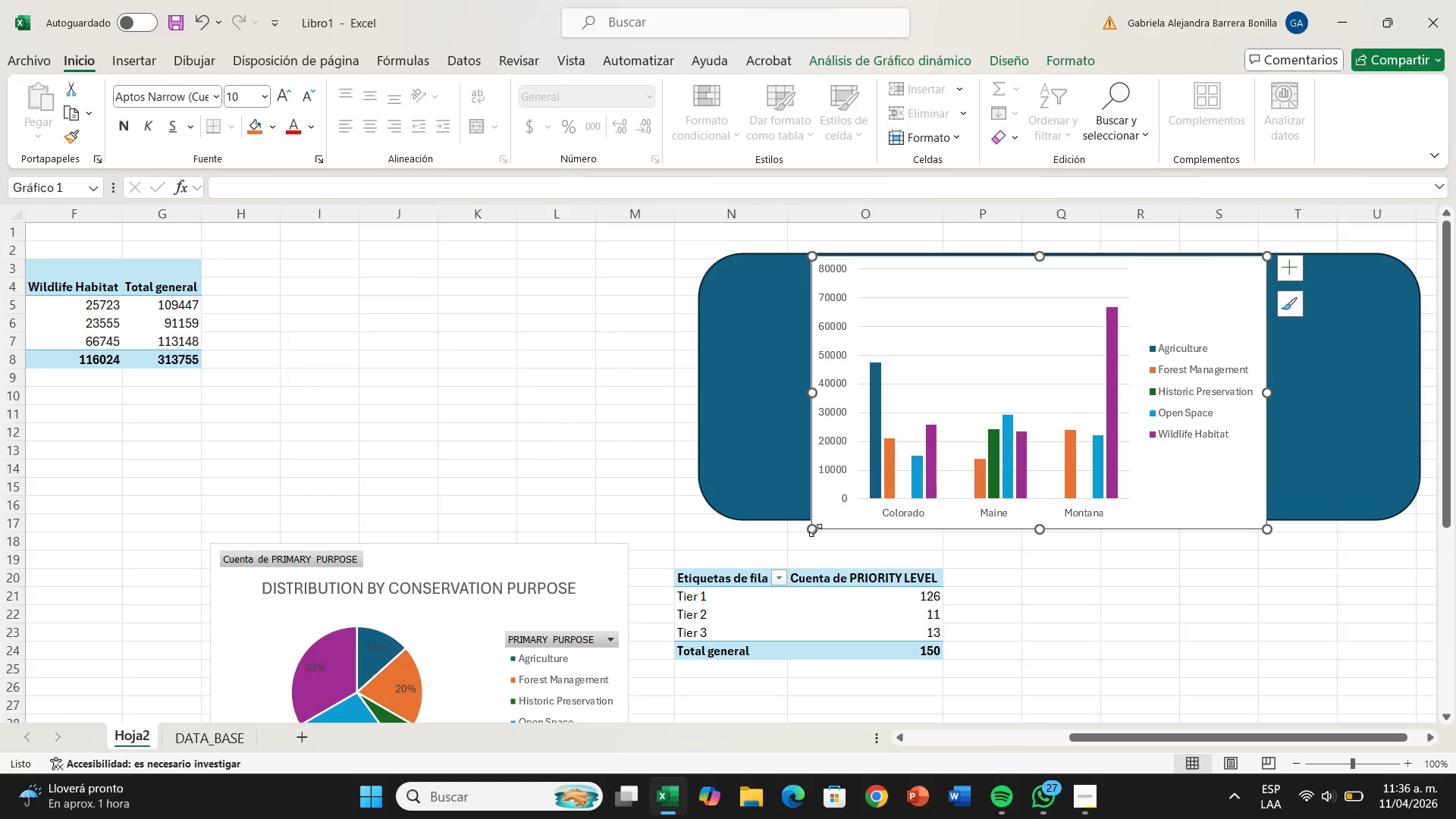 
left_click_drag(start_coordinate=[815, 530], to_coordinate=[820, 505])
 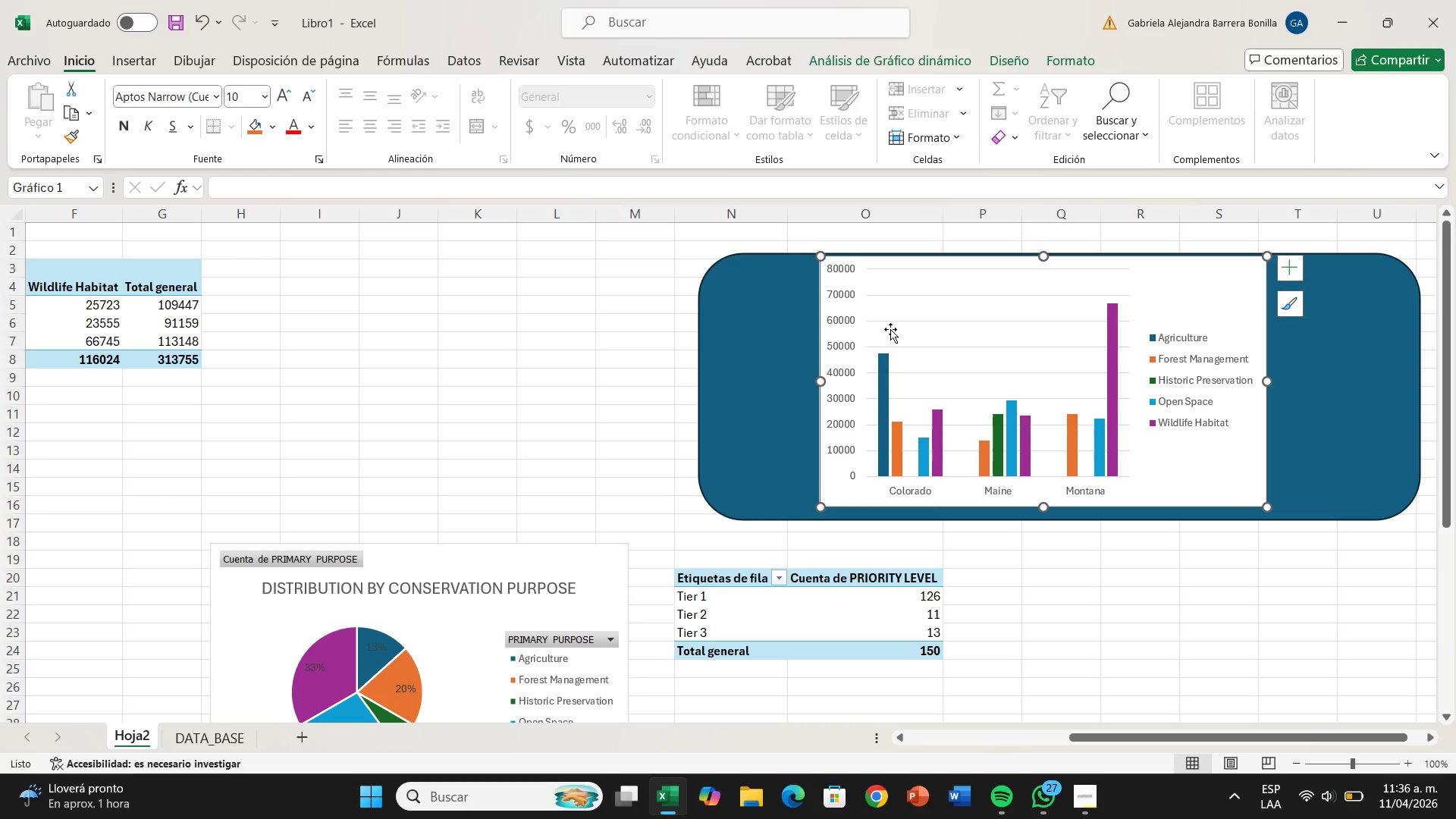 
left_click_drag(start_coordinate=[946, 300], to_coordinate=[896, 300])
 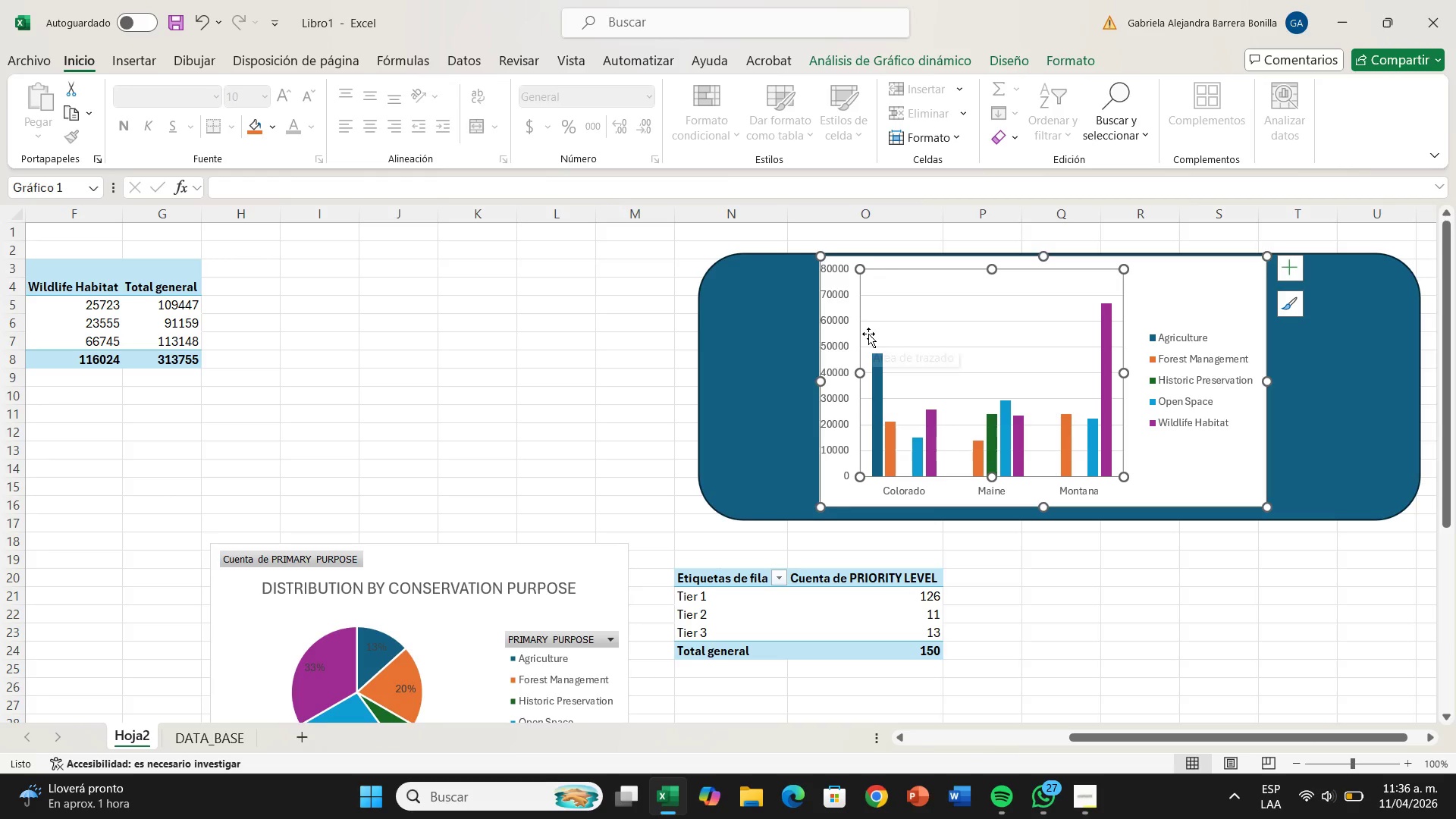 
key(Control+Z)
 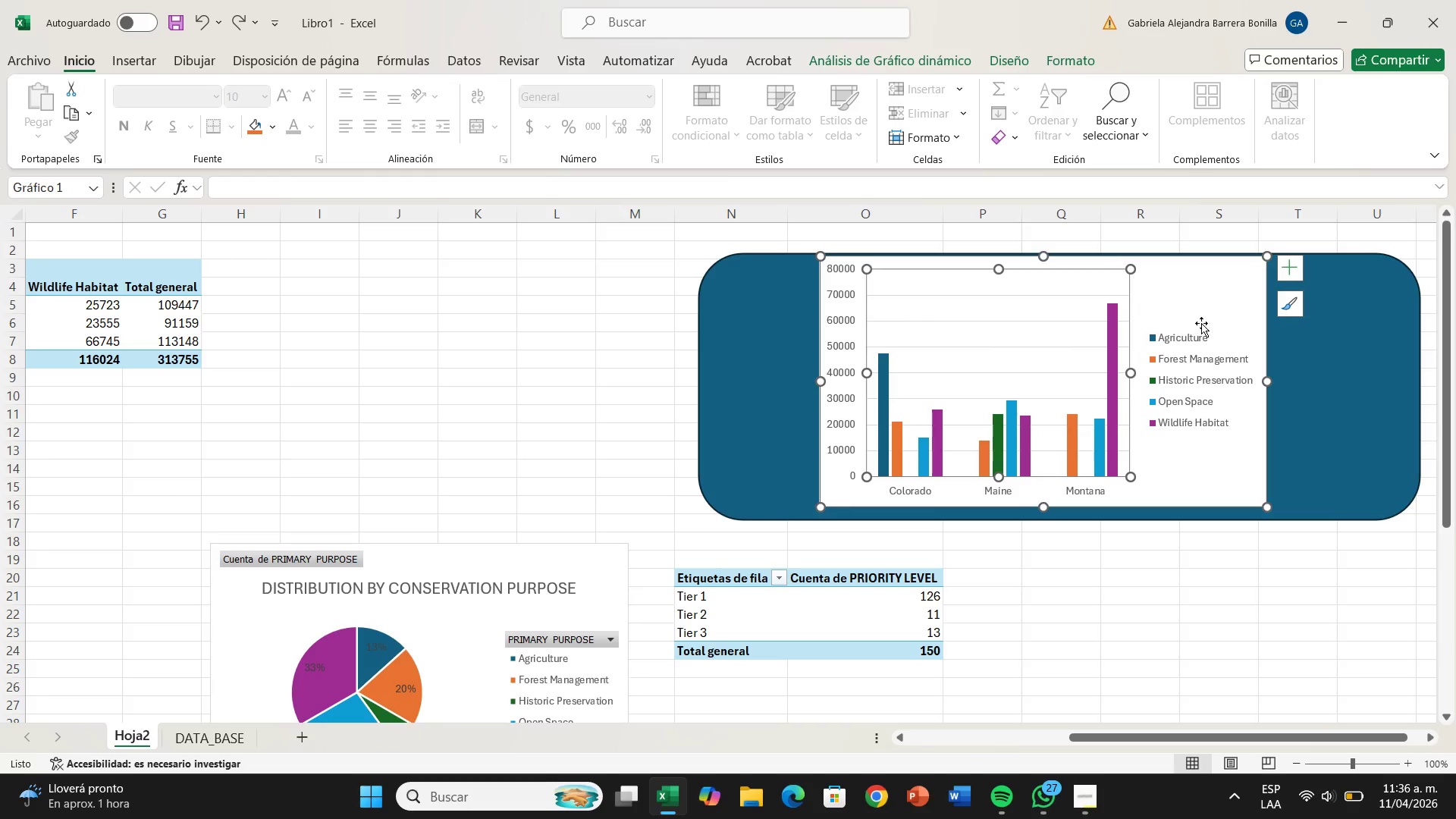 
left_click_drag(start_coordinate=[1200, 299], to_coordinate=[1087, 303])
 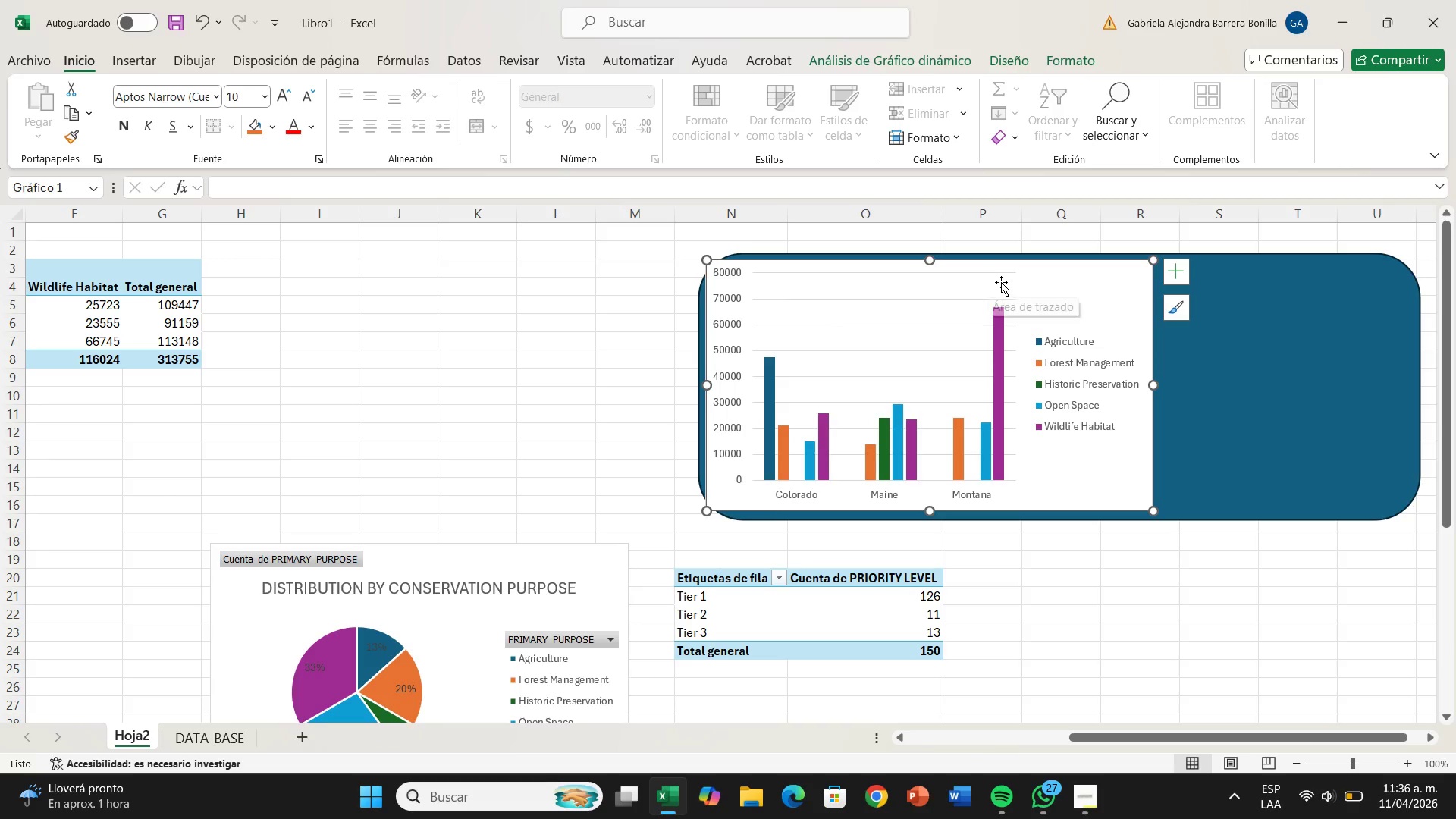 
left_click_drag(start_coordinate=[1052, 280], to_coordinate=[1056, 292])
 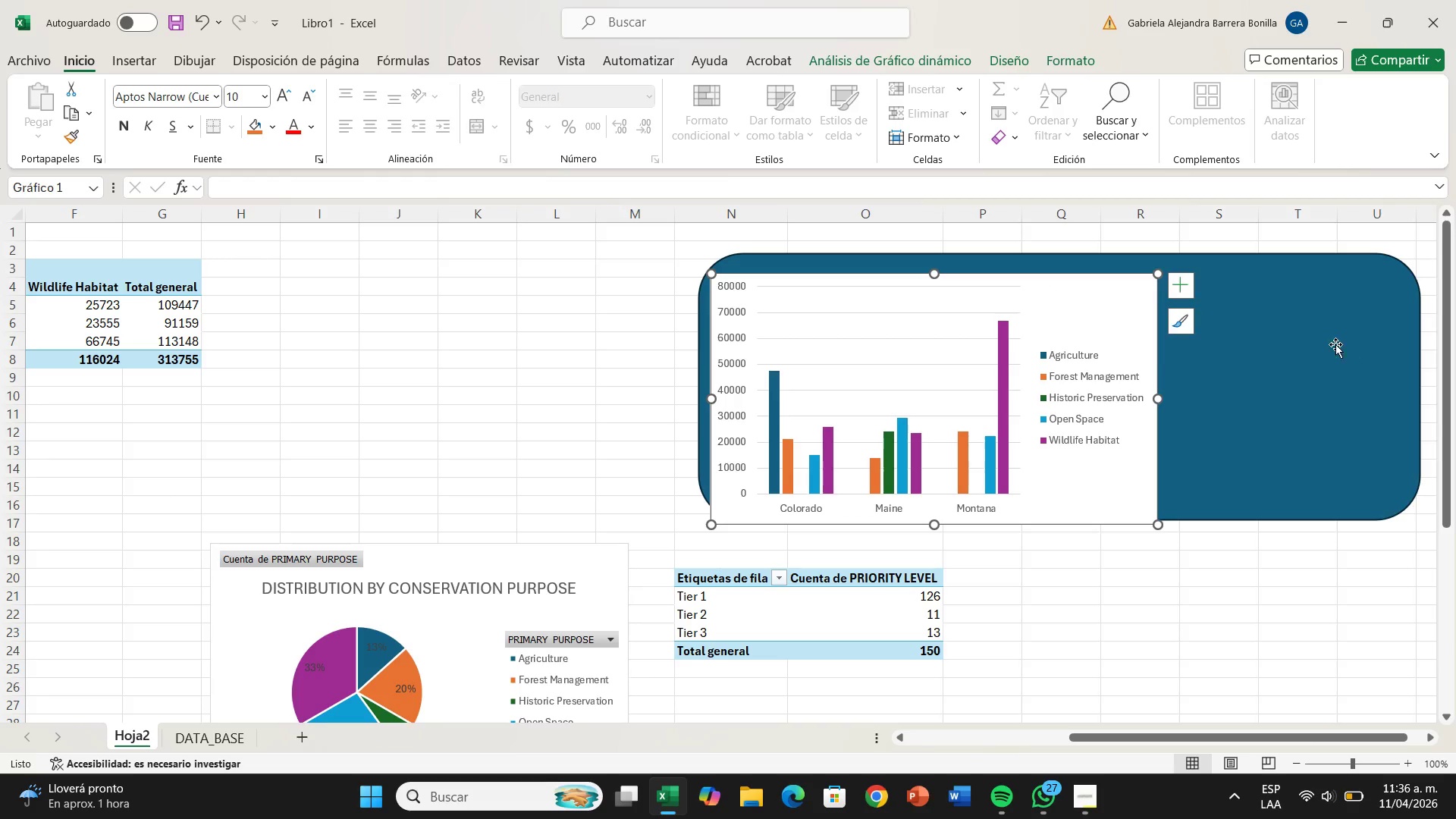 
left_click([1330, 346])
 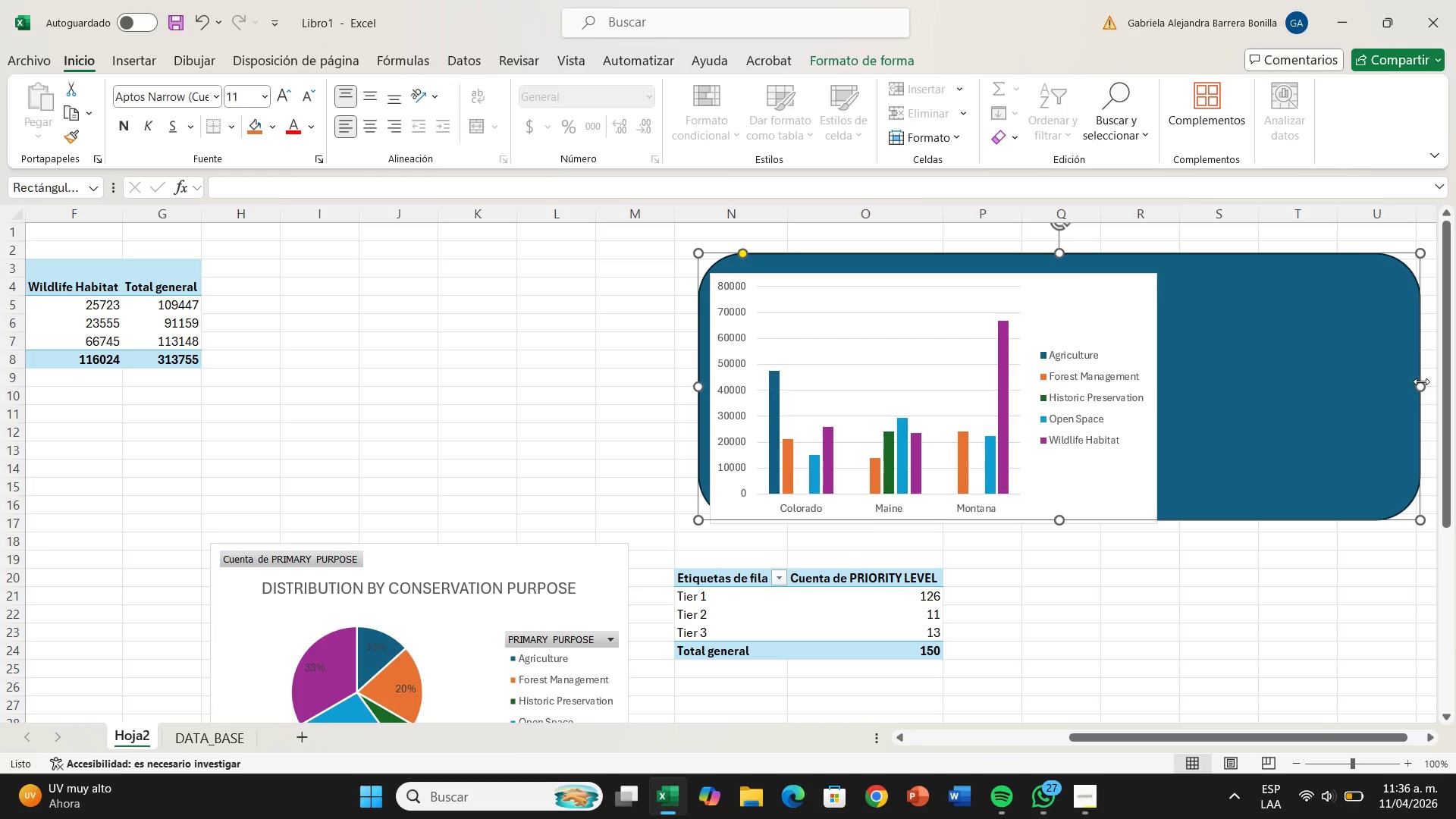 
left_click_drag(start_coordinate=[1421, 381], to_coordinate=[1183, 402])
 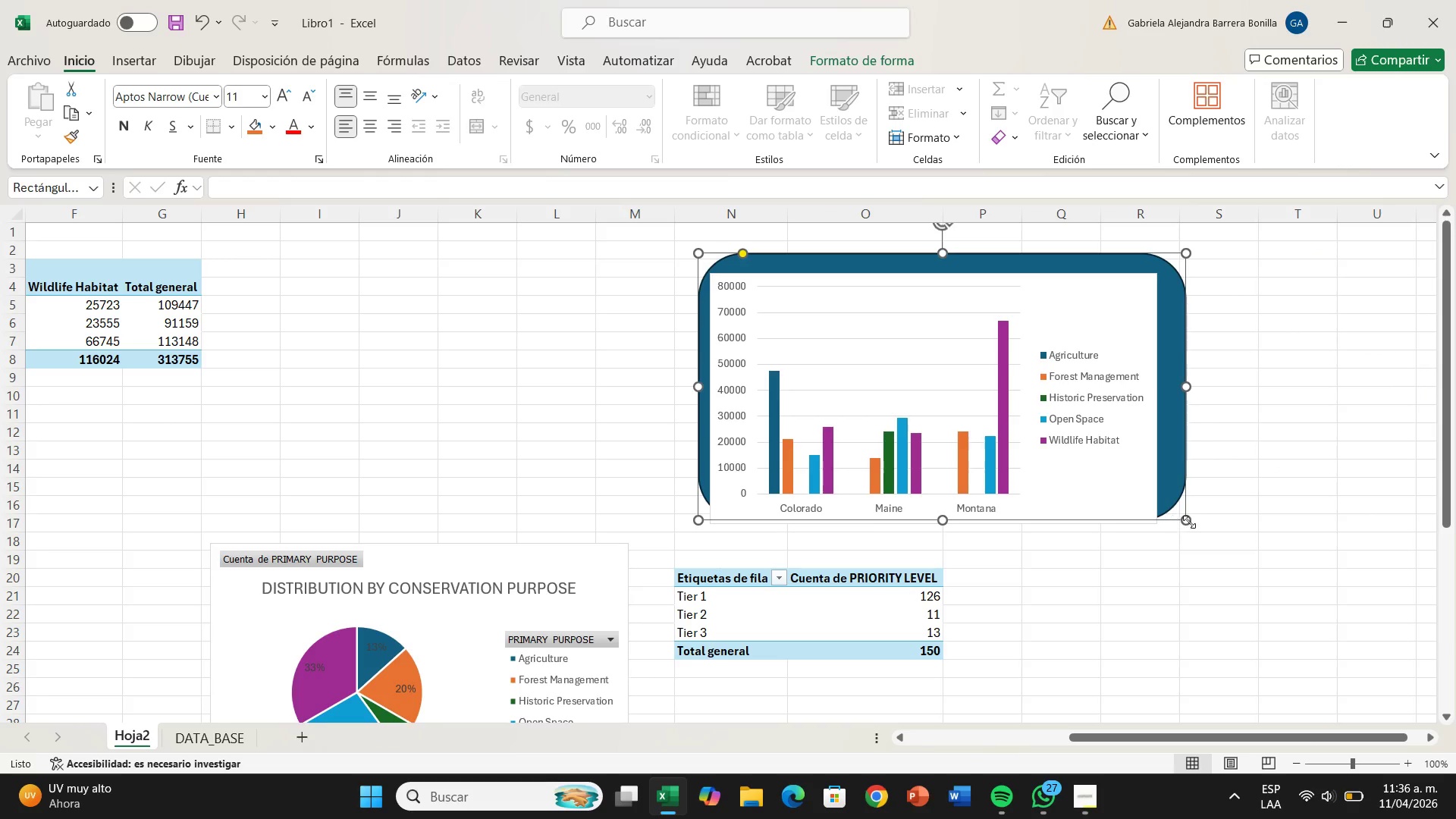 
left_click_drag(start_coordinate=[1187, 522], to_coordinate=[1207, 547])
 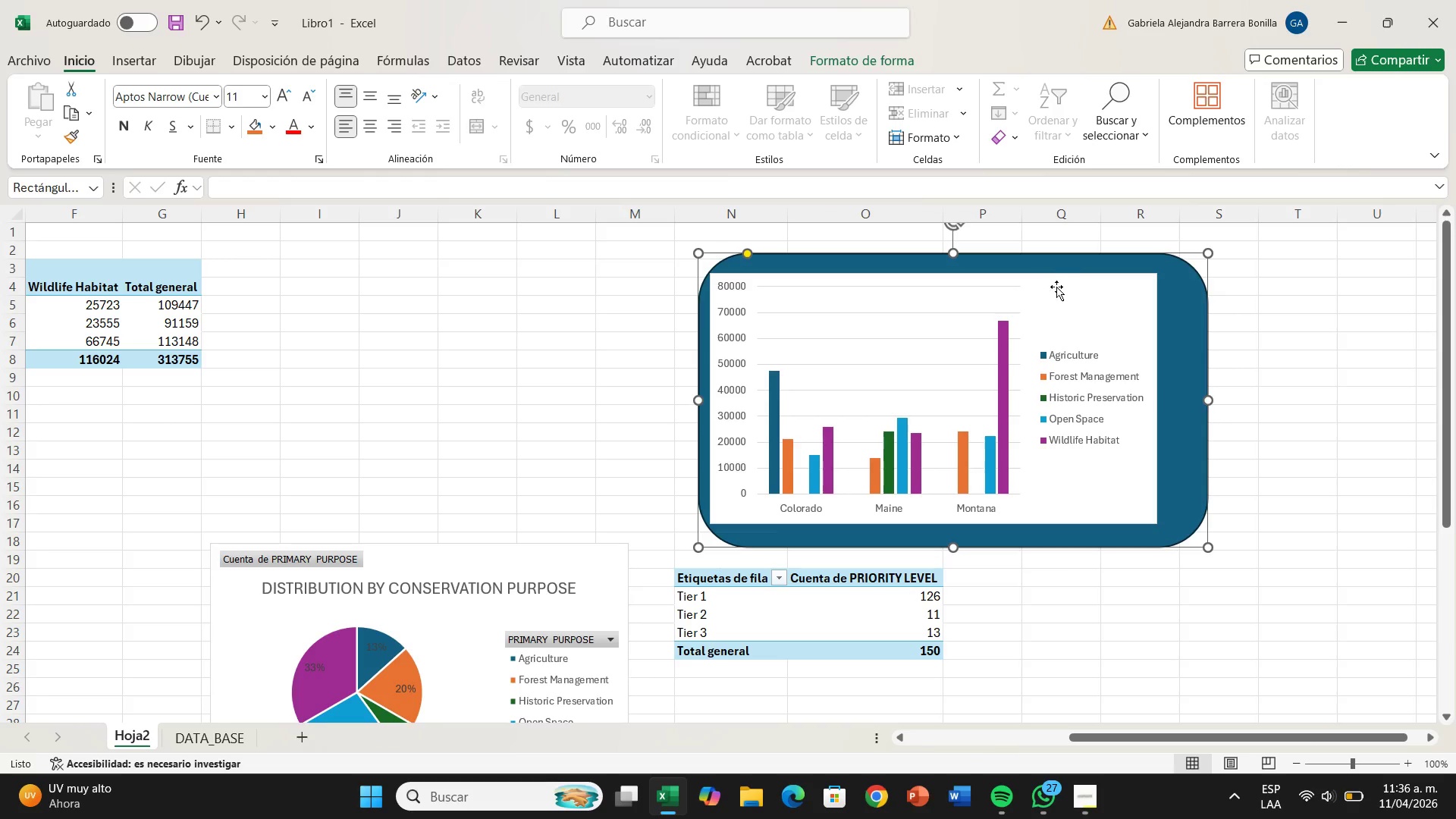 
left_click_drag(start_coordinate=[1062, 290], to_coordinate=[1066, 311])
 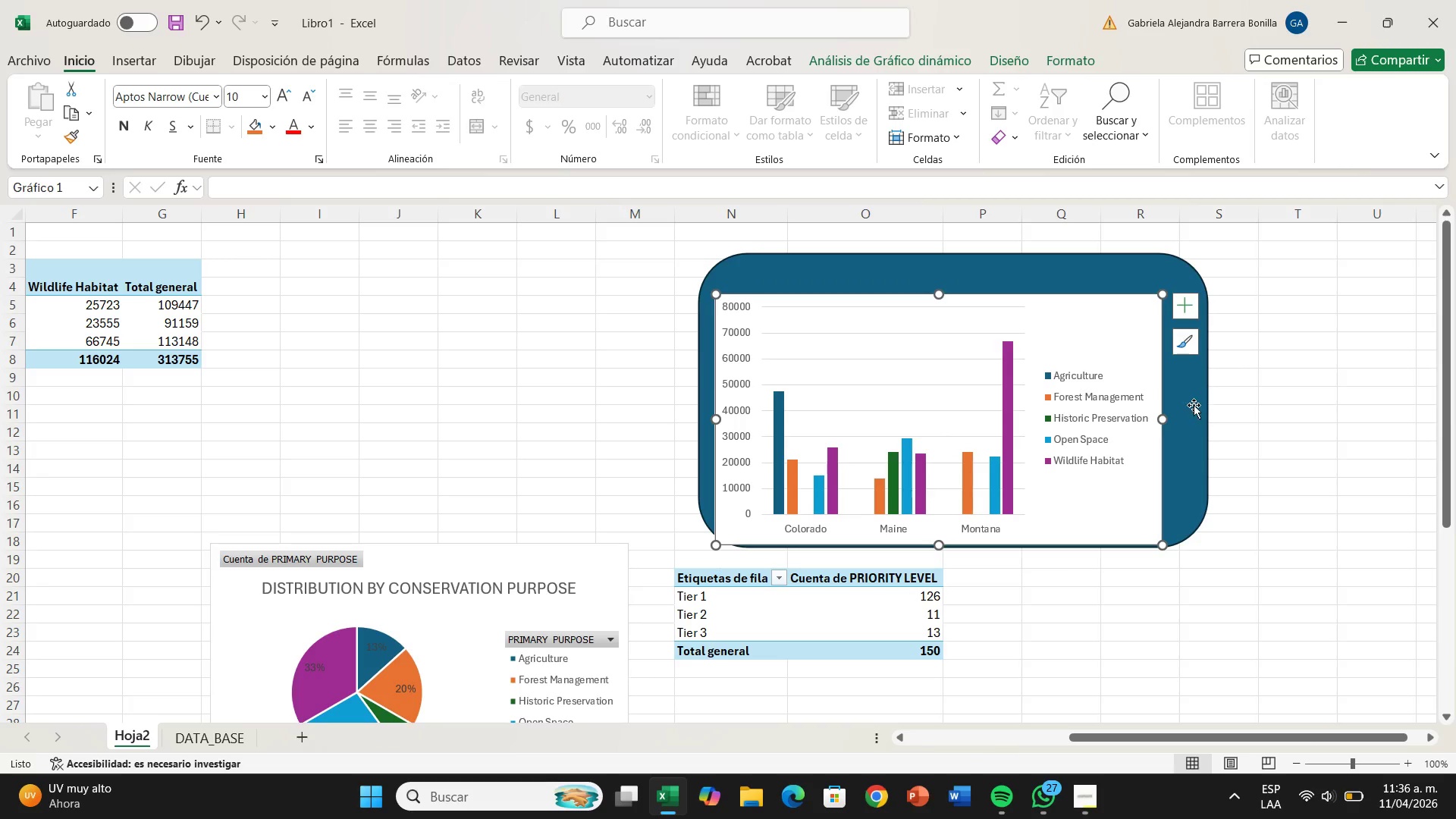 
left_click([1194, 405])
 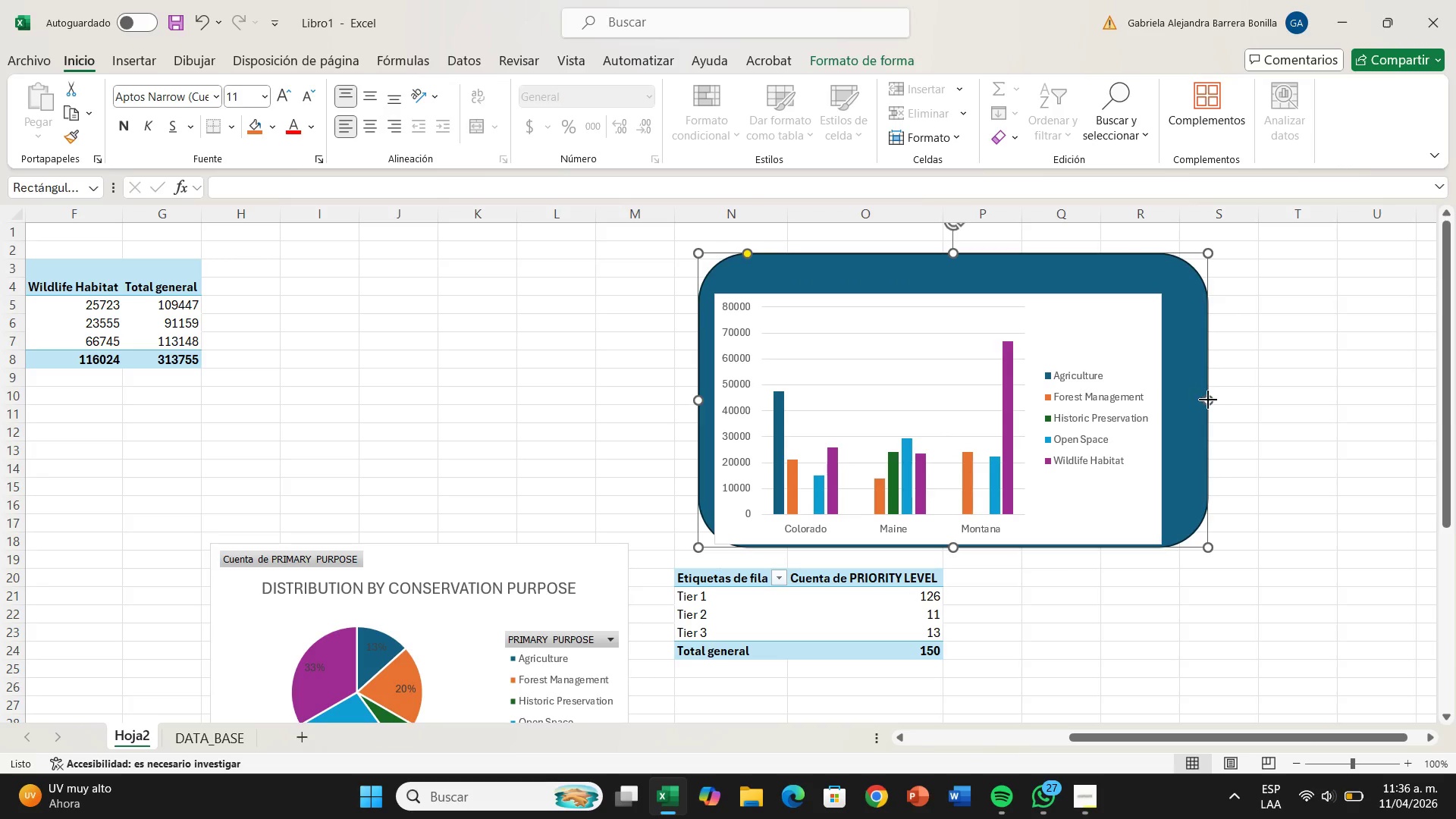 
left_click_drag(start_coordinate=[1208, 400], to_coordinate=[1165, 402])
 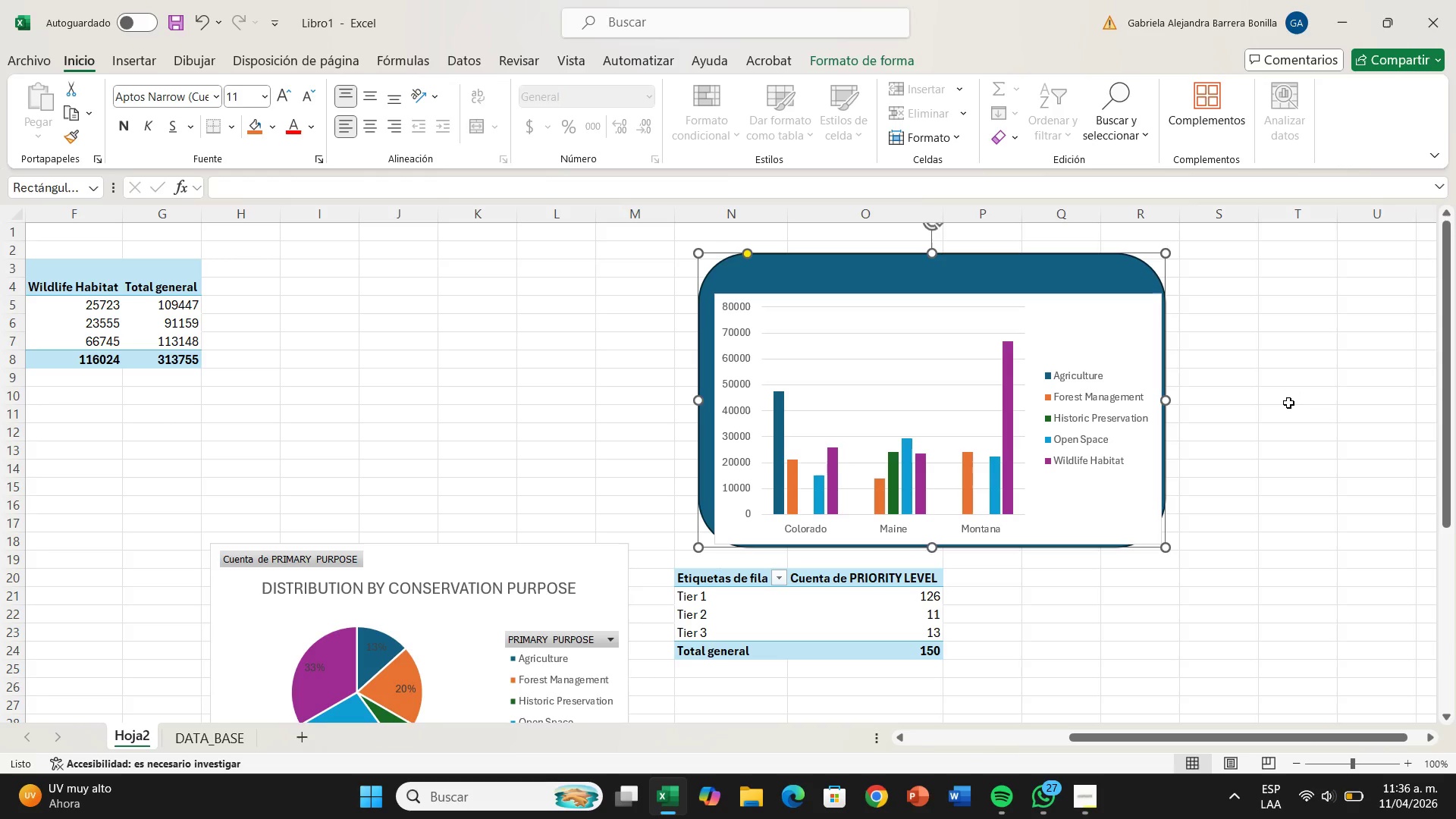 
left_click([1288, 403])
 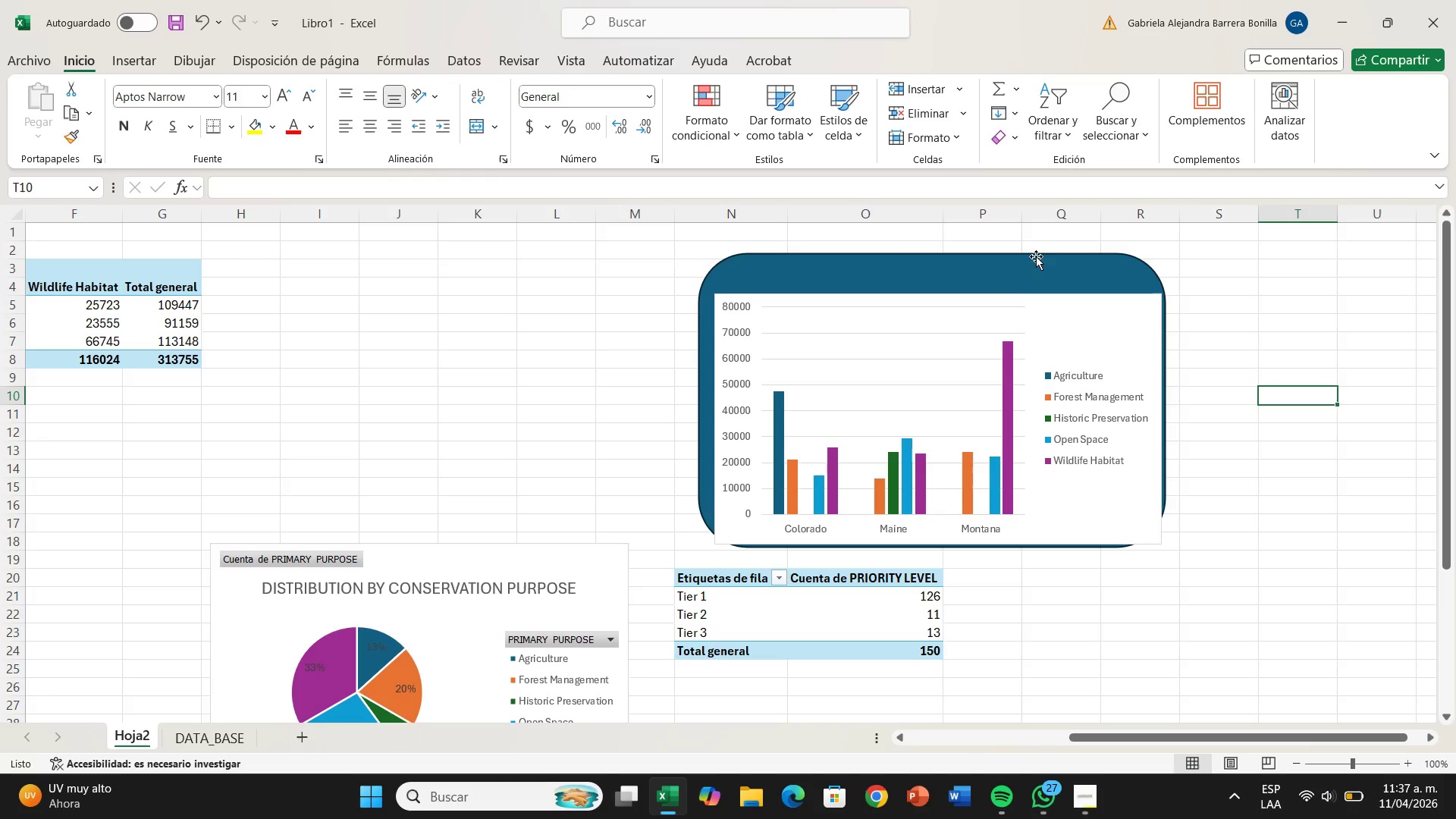 
wait(9.77)
 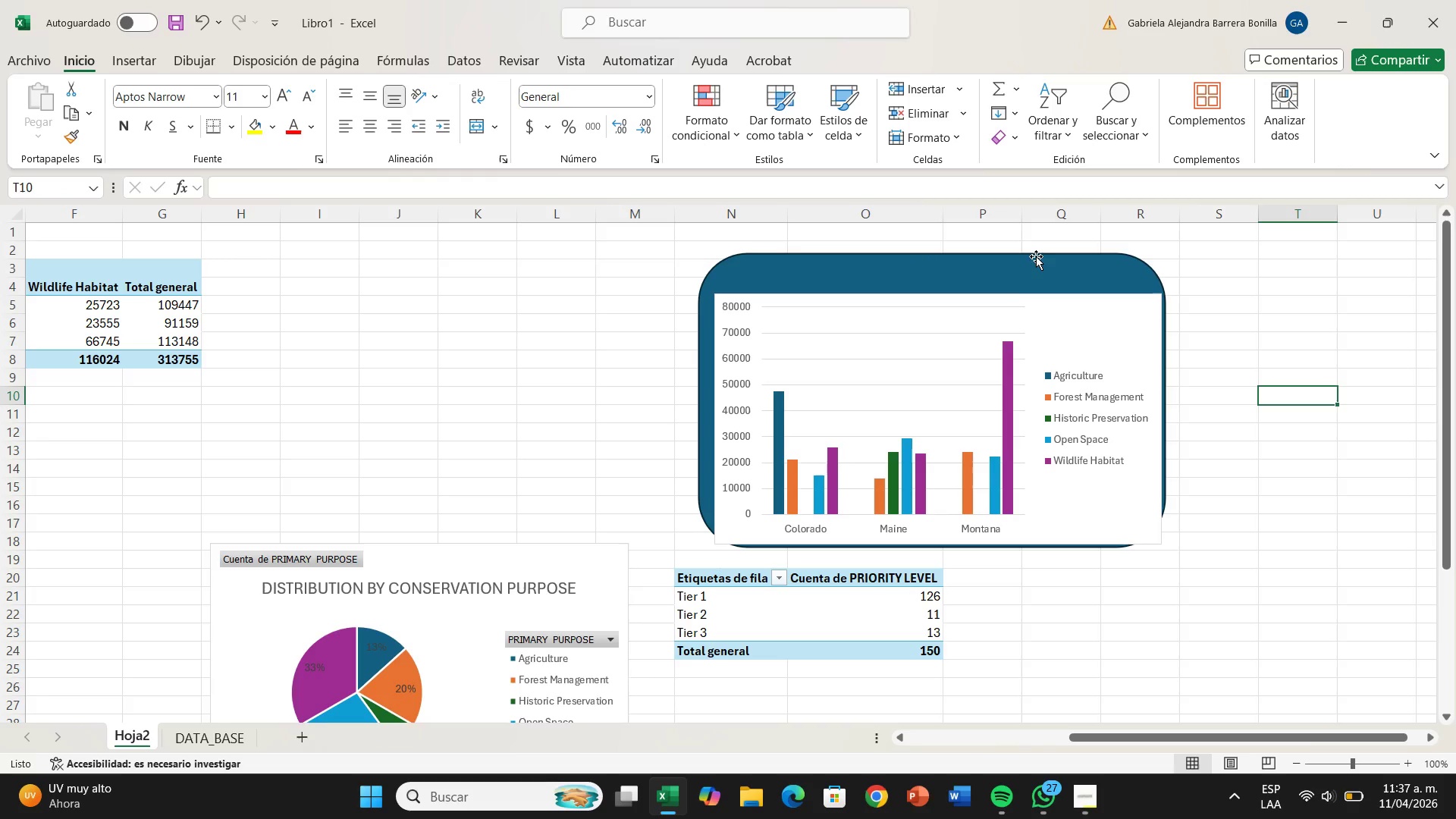 
right_click([1082, 318])
 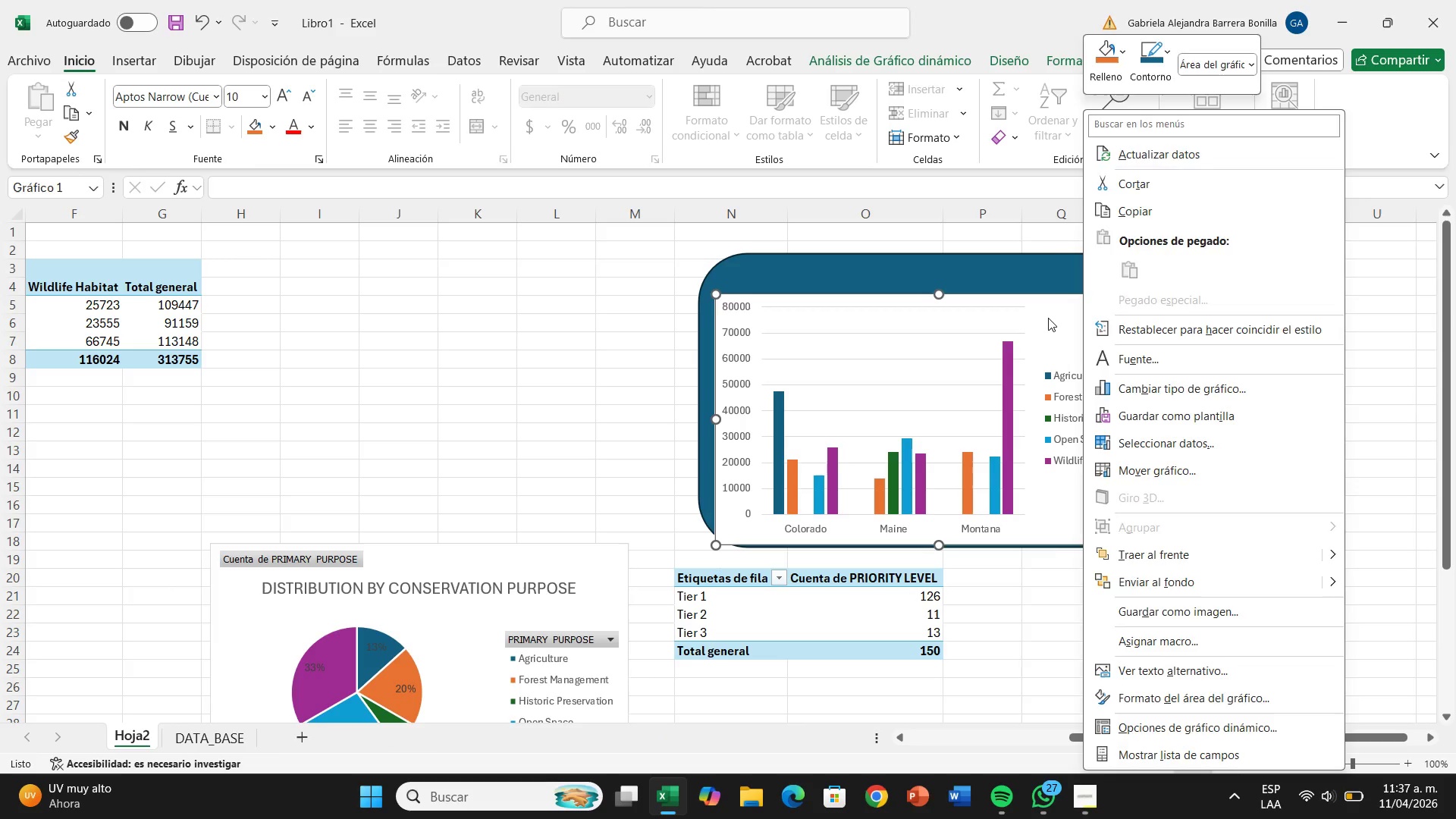 
left_click([1048, 318])
 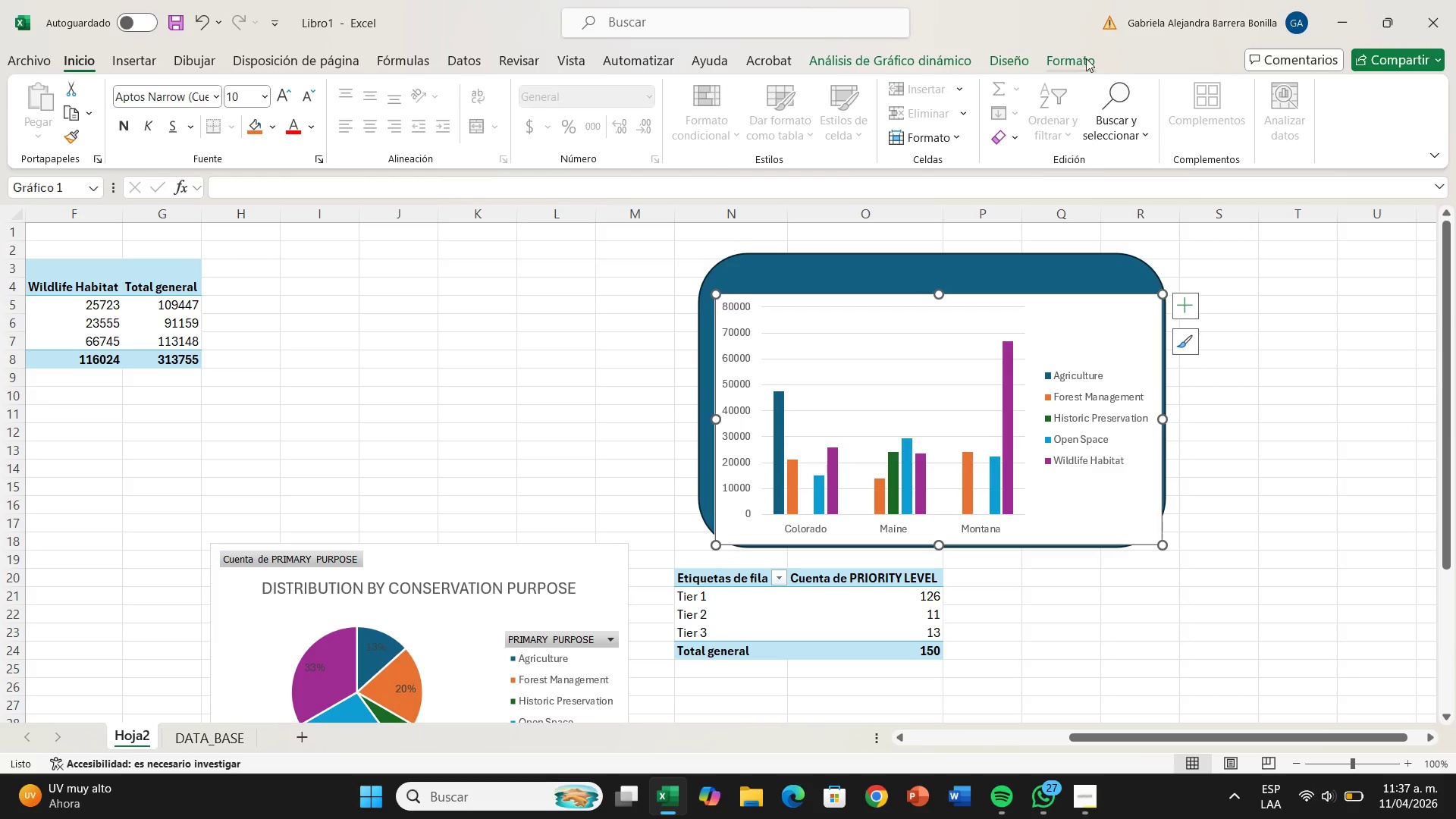 
left_click([1075, 59])
 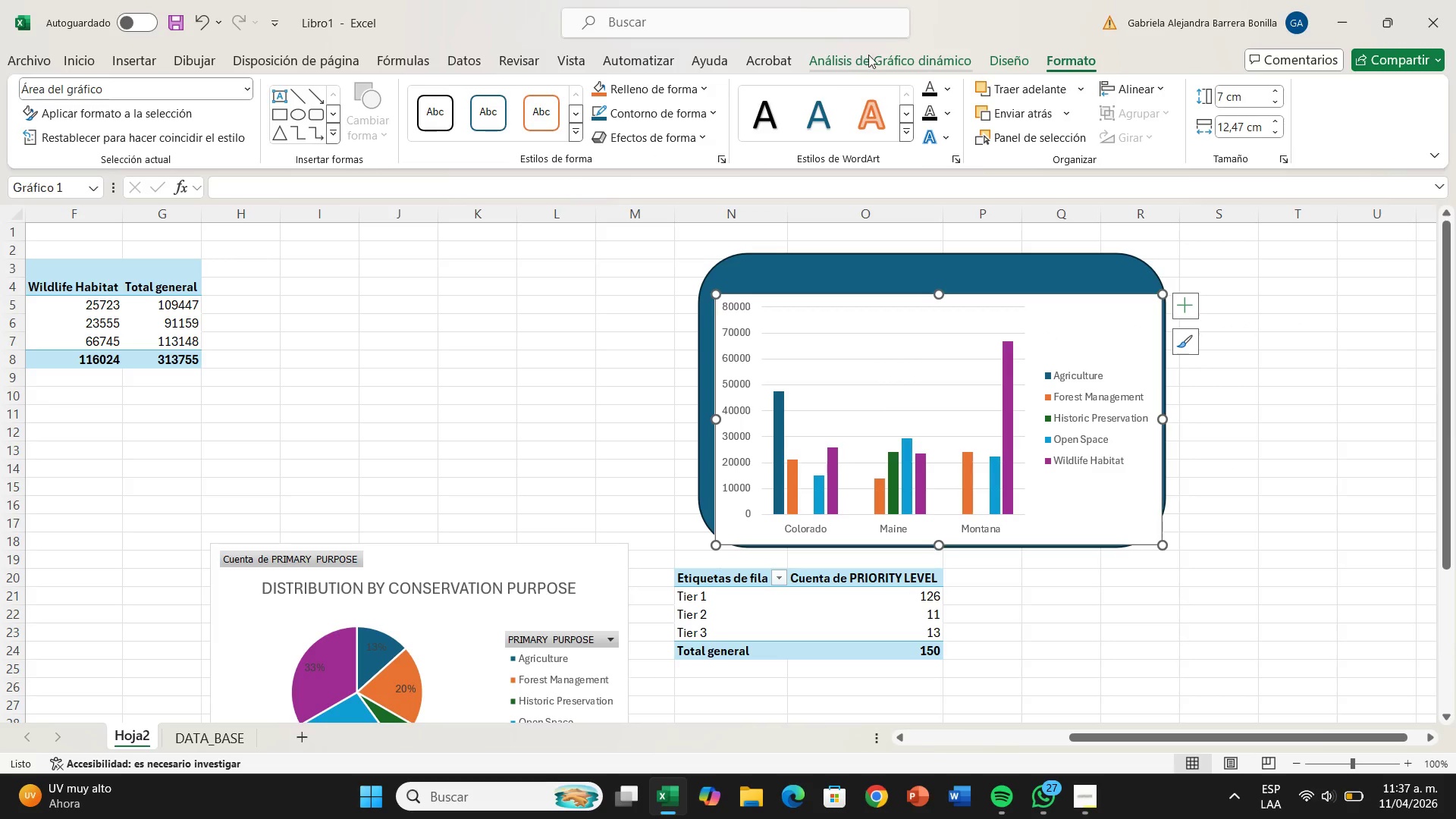 
left_click([1000, 58])
 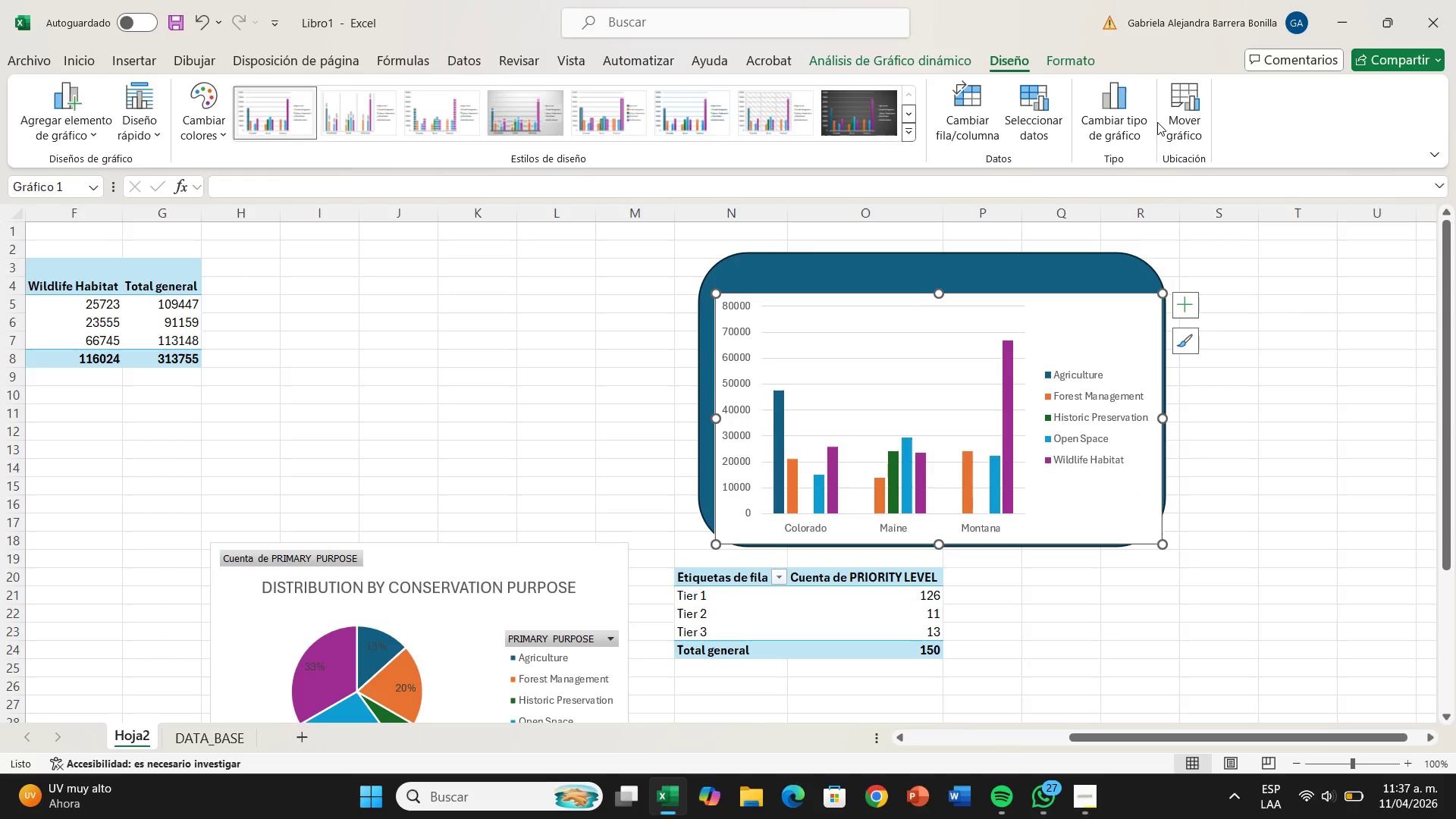 
wait(12.81)
 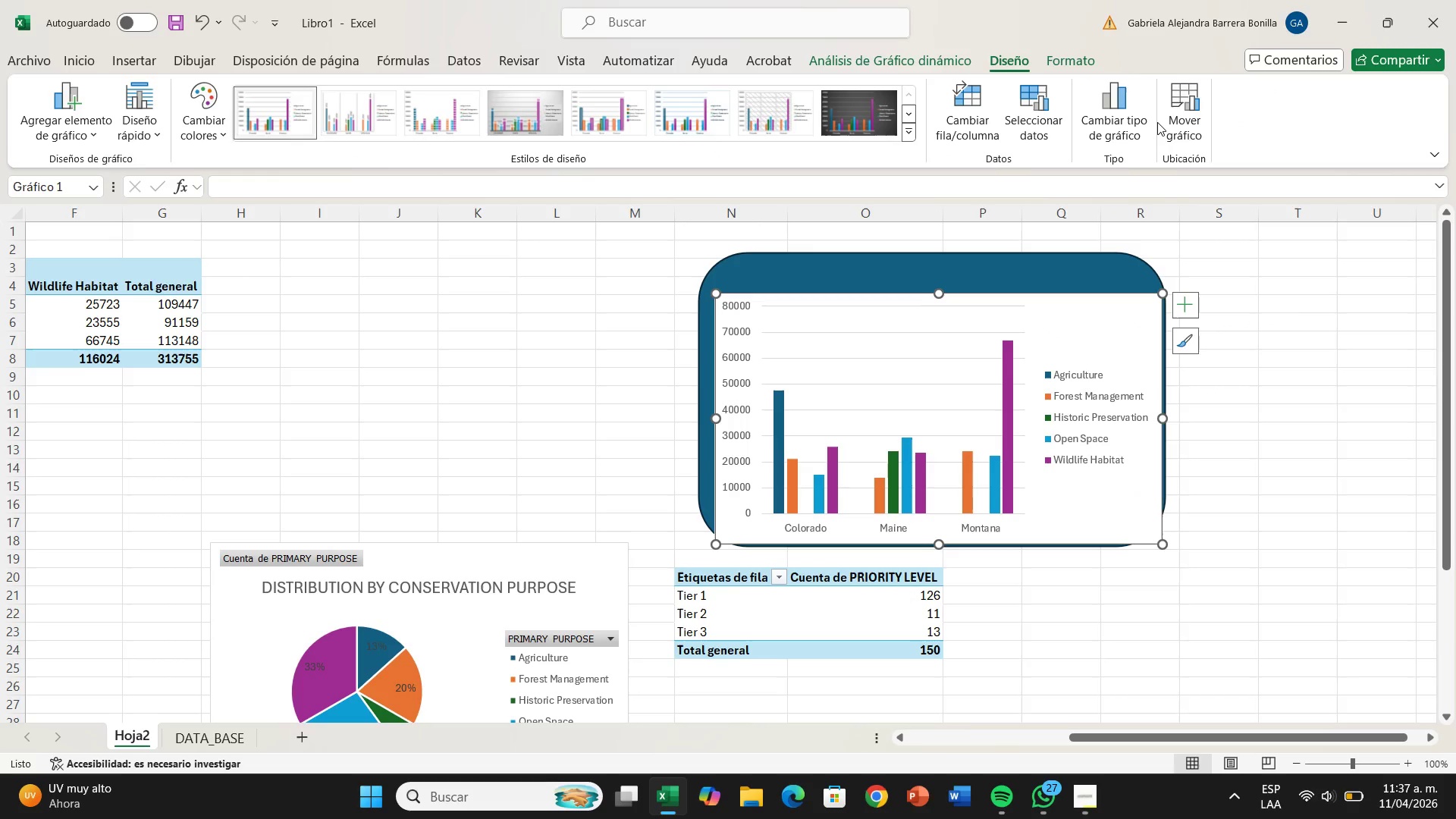 
left_click([1051, 61])
 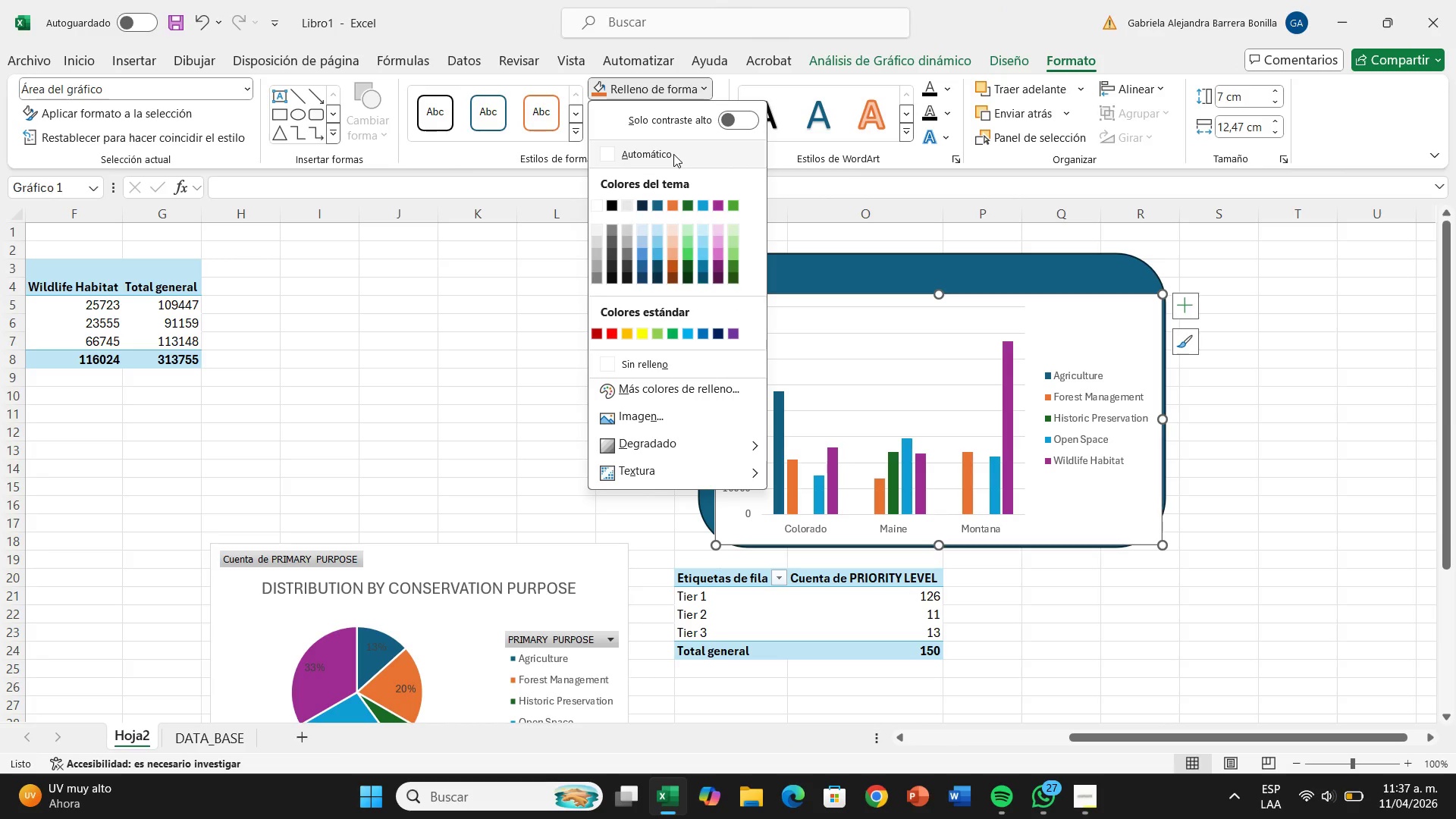 
left_click([665, 356])
 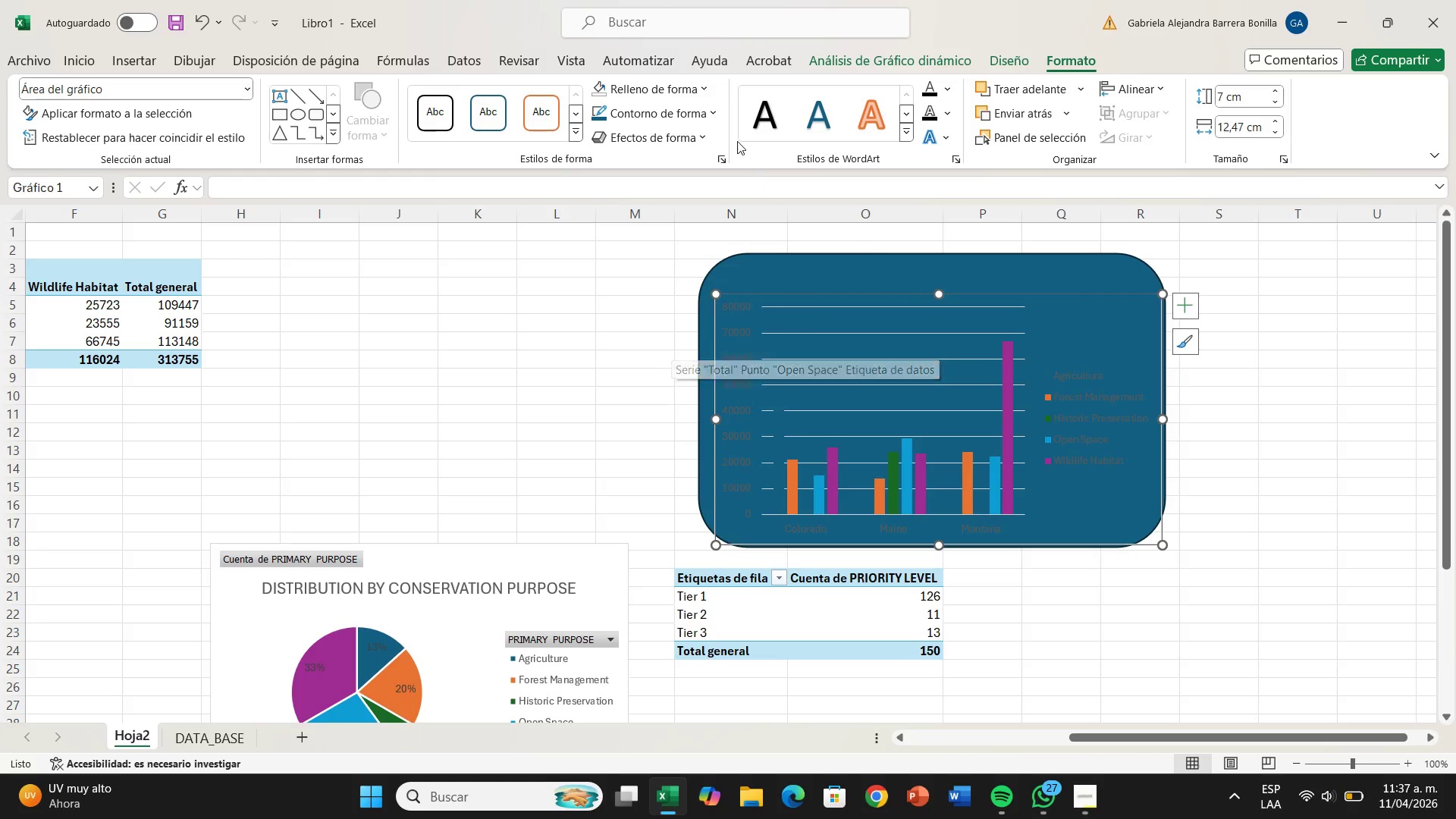 
left_click([692, 111])
 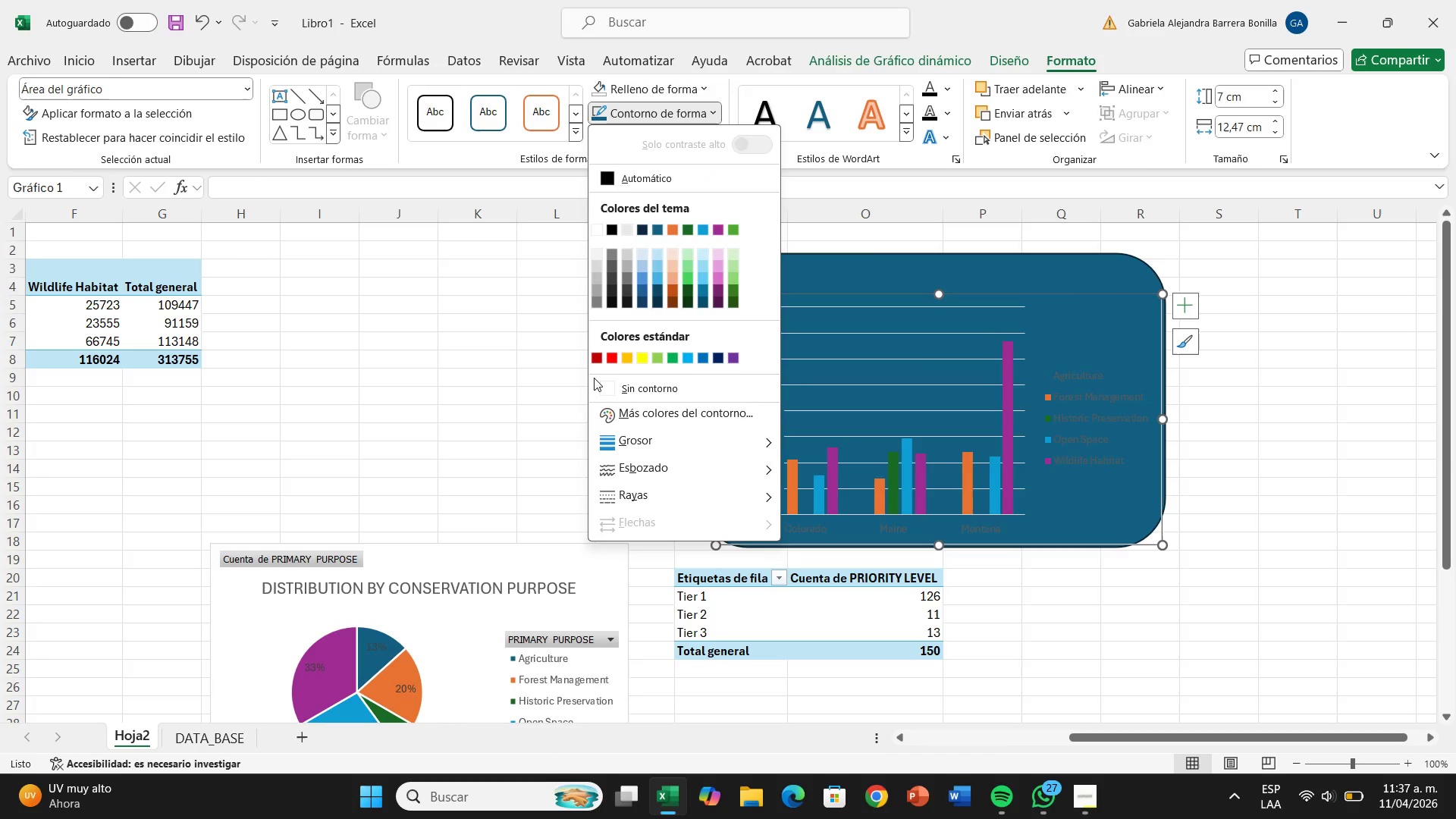 
left_click([615, 393])
 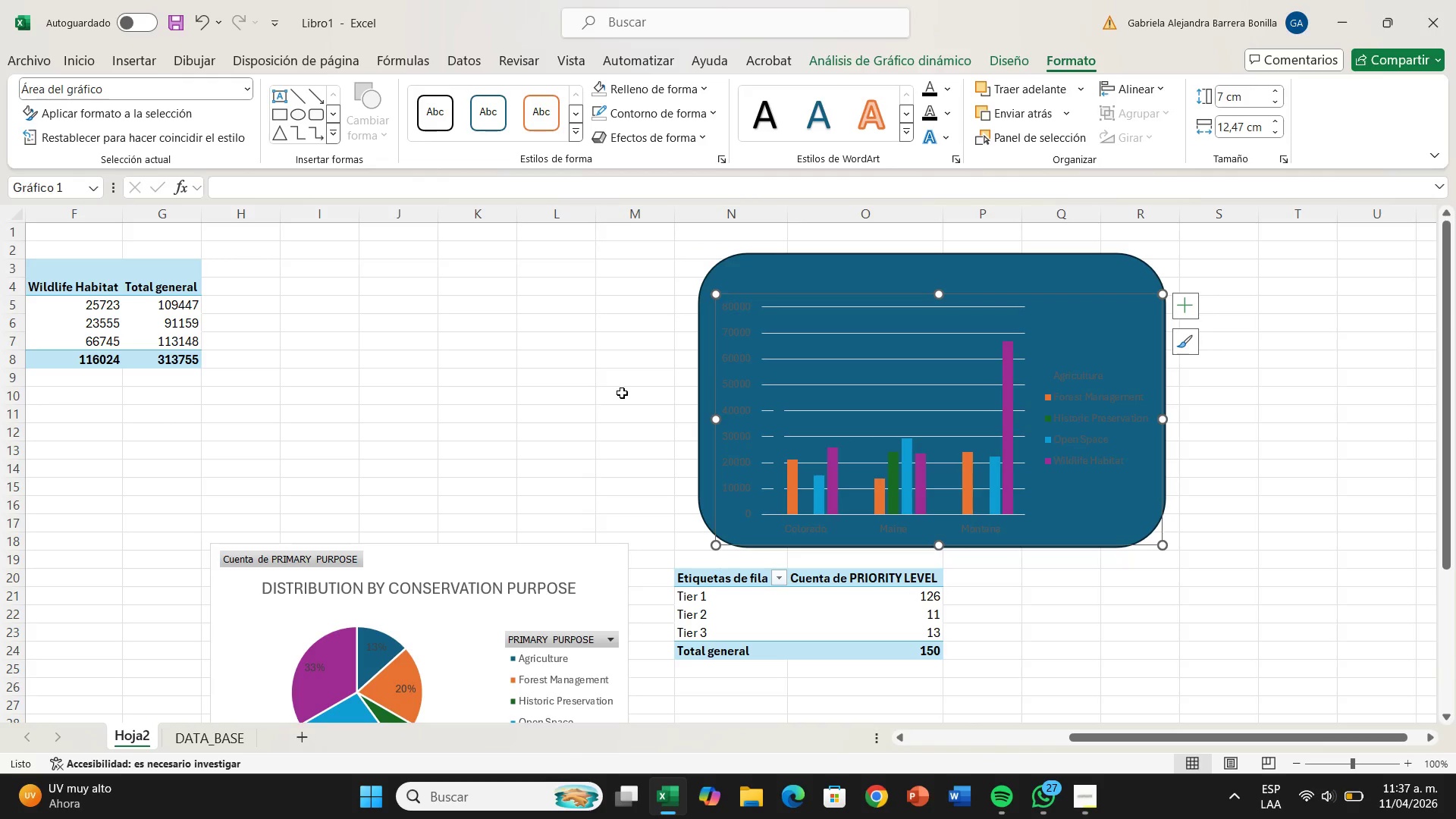 
mouse_move([643, 394])
 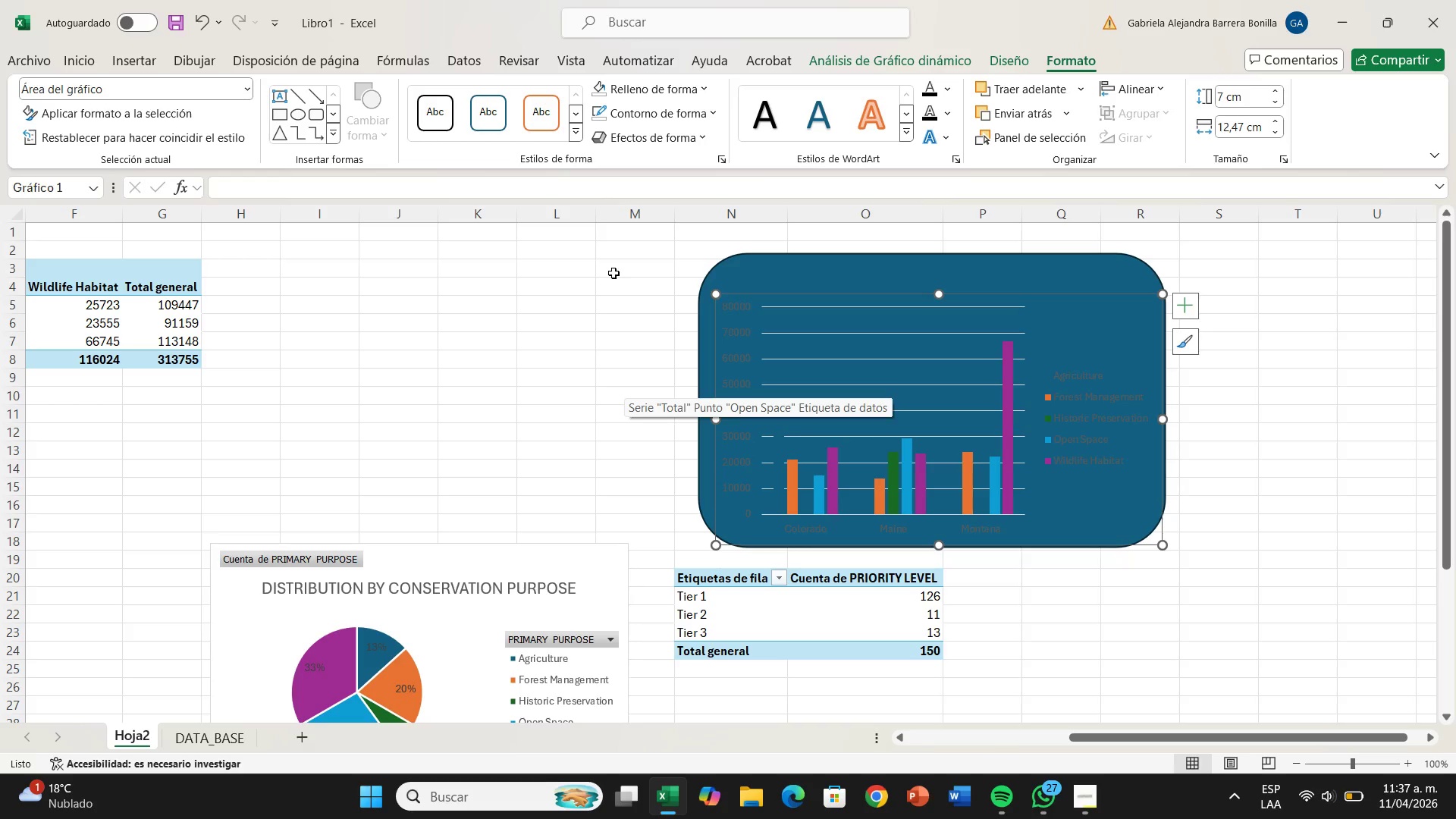 
wait(18.4)
 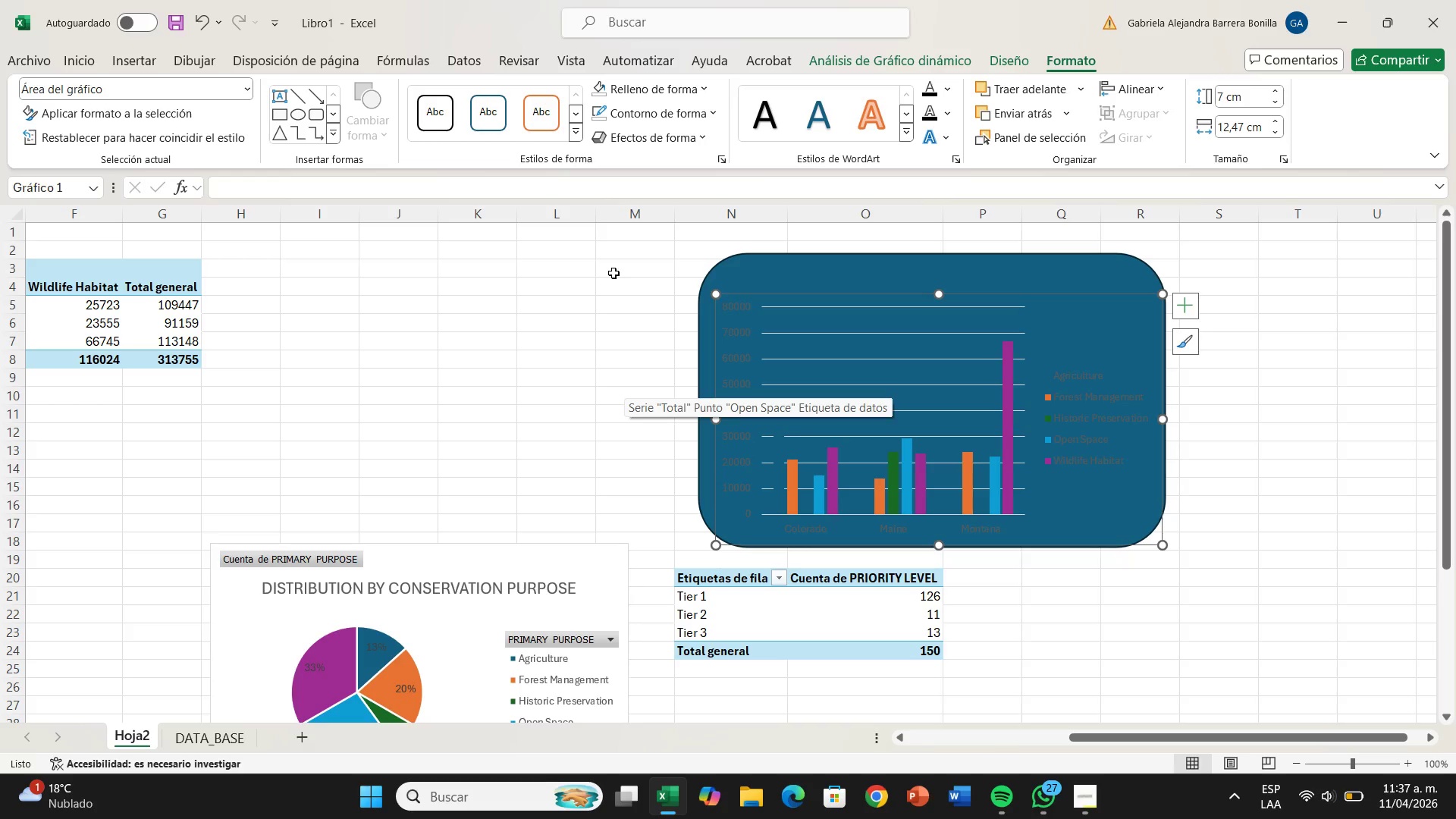 
left_click([890, 276])
 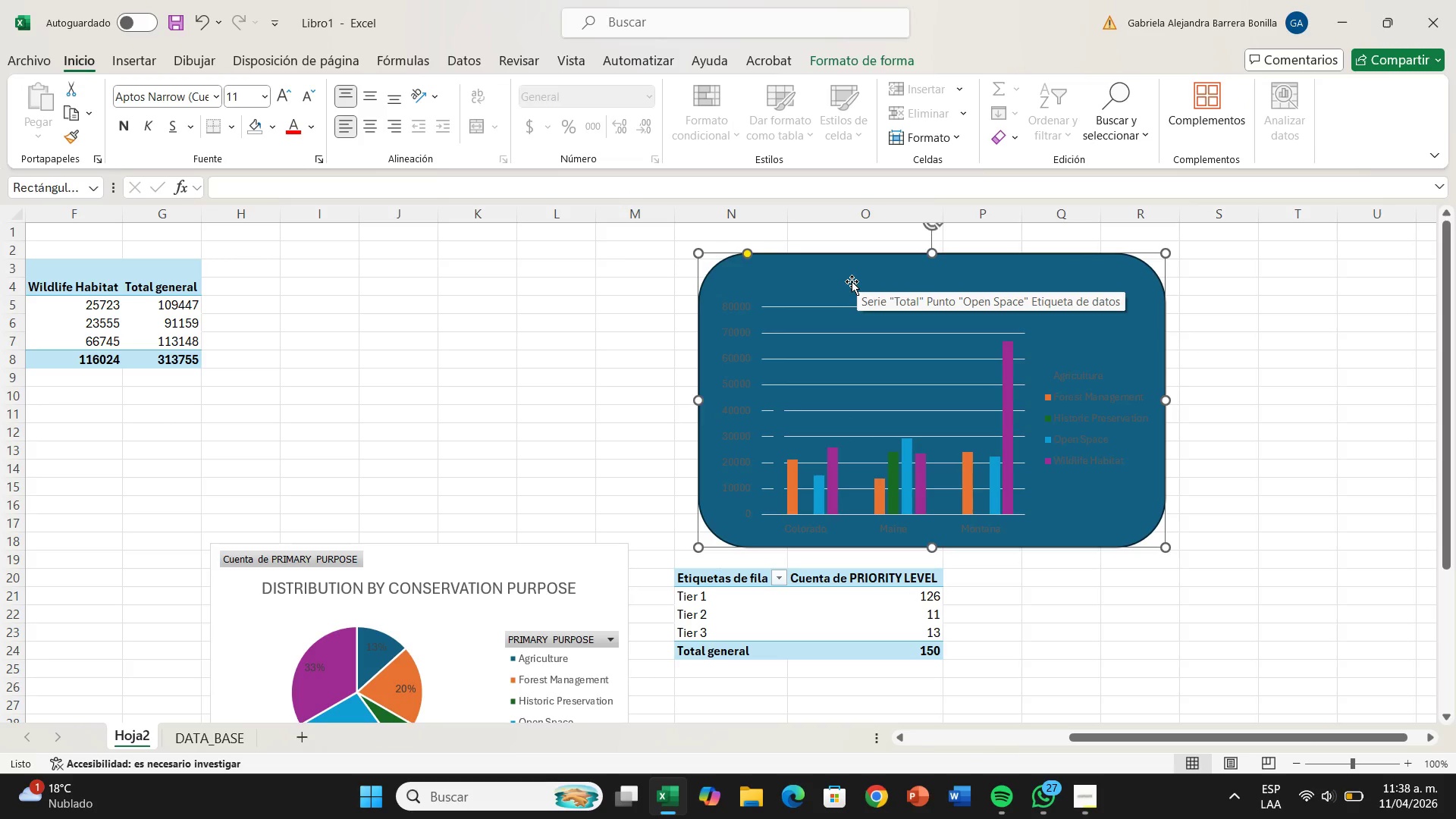 
wait(5.52)
 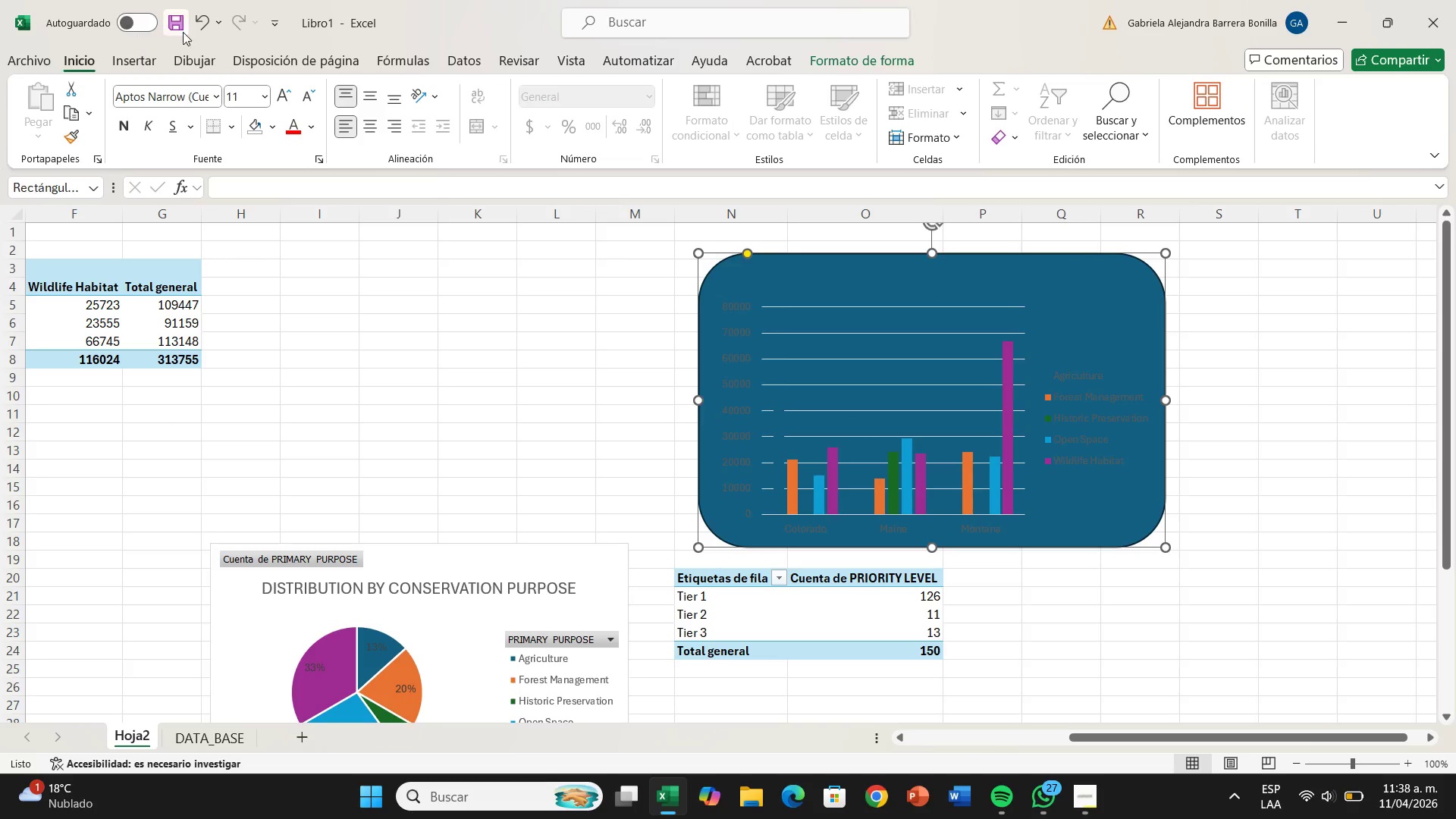 
left_click([852, 281])
 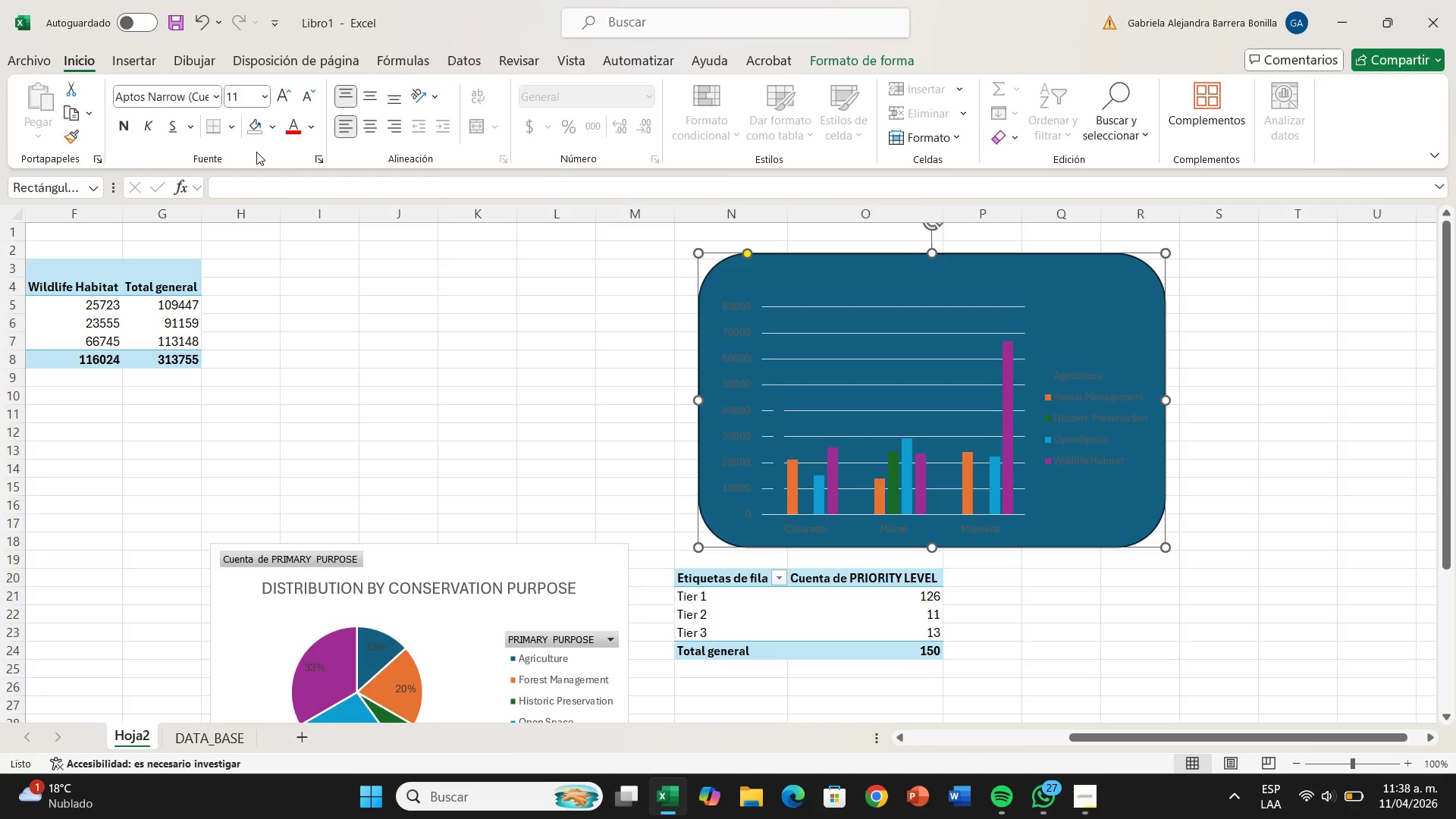 
left_click([251, 127])
 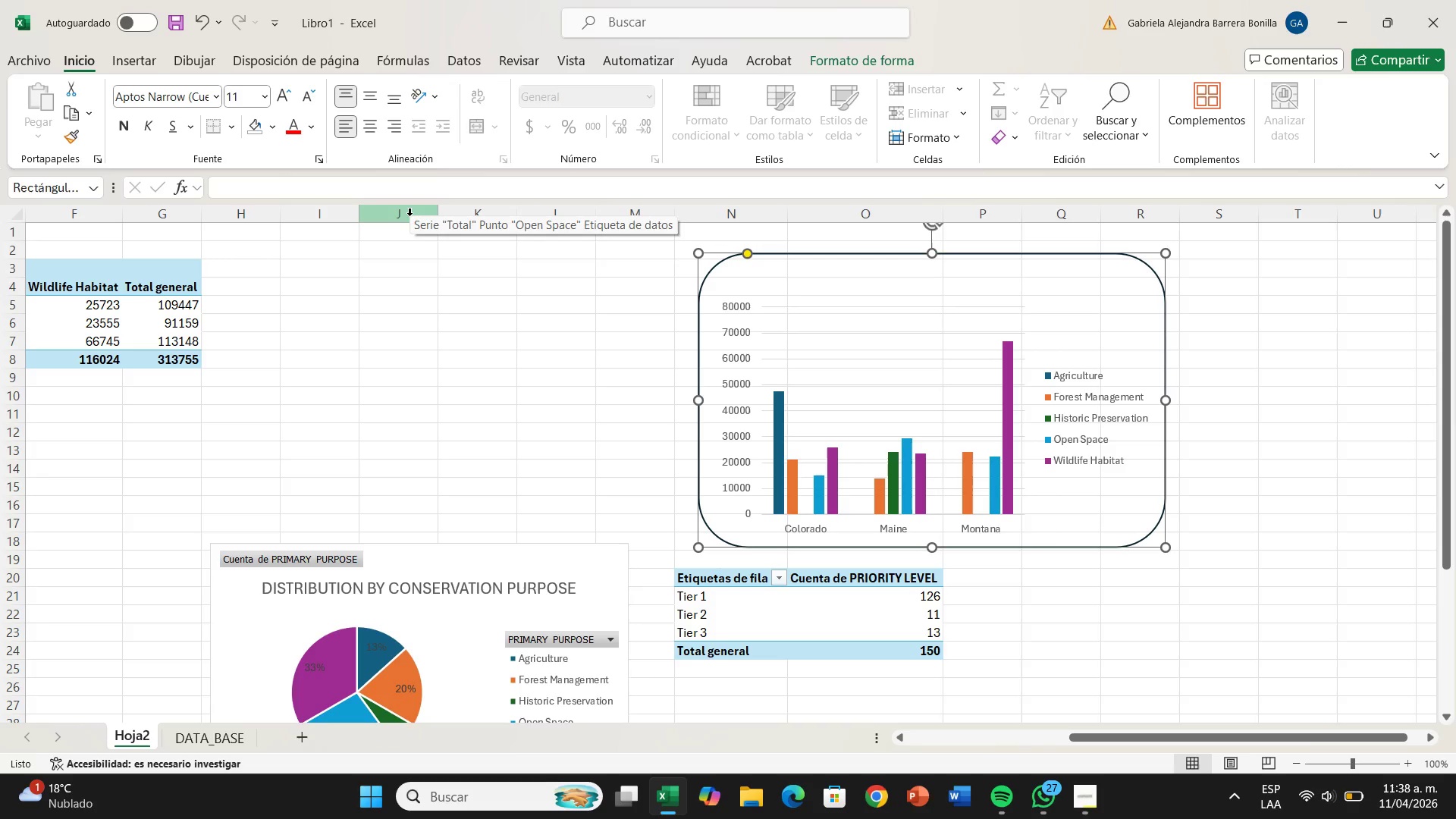 
wait(14.95)
 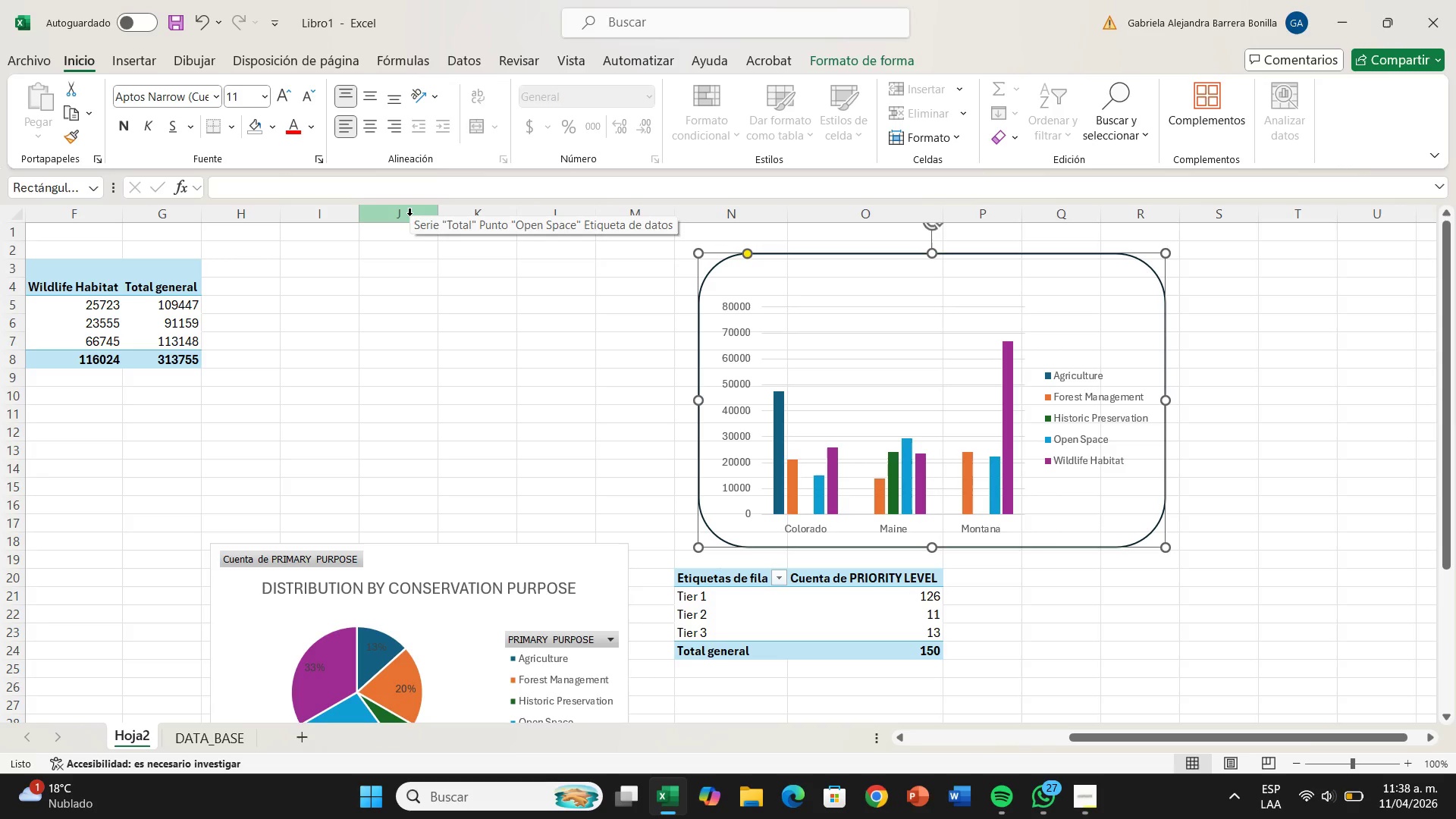 
left_click([874, 60])
 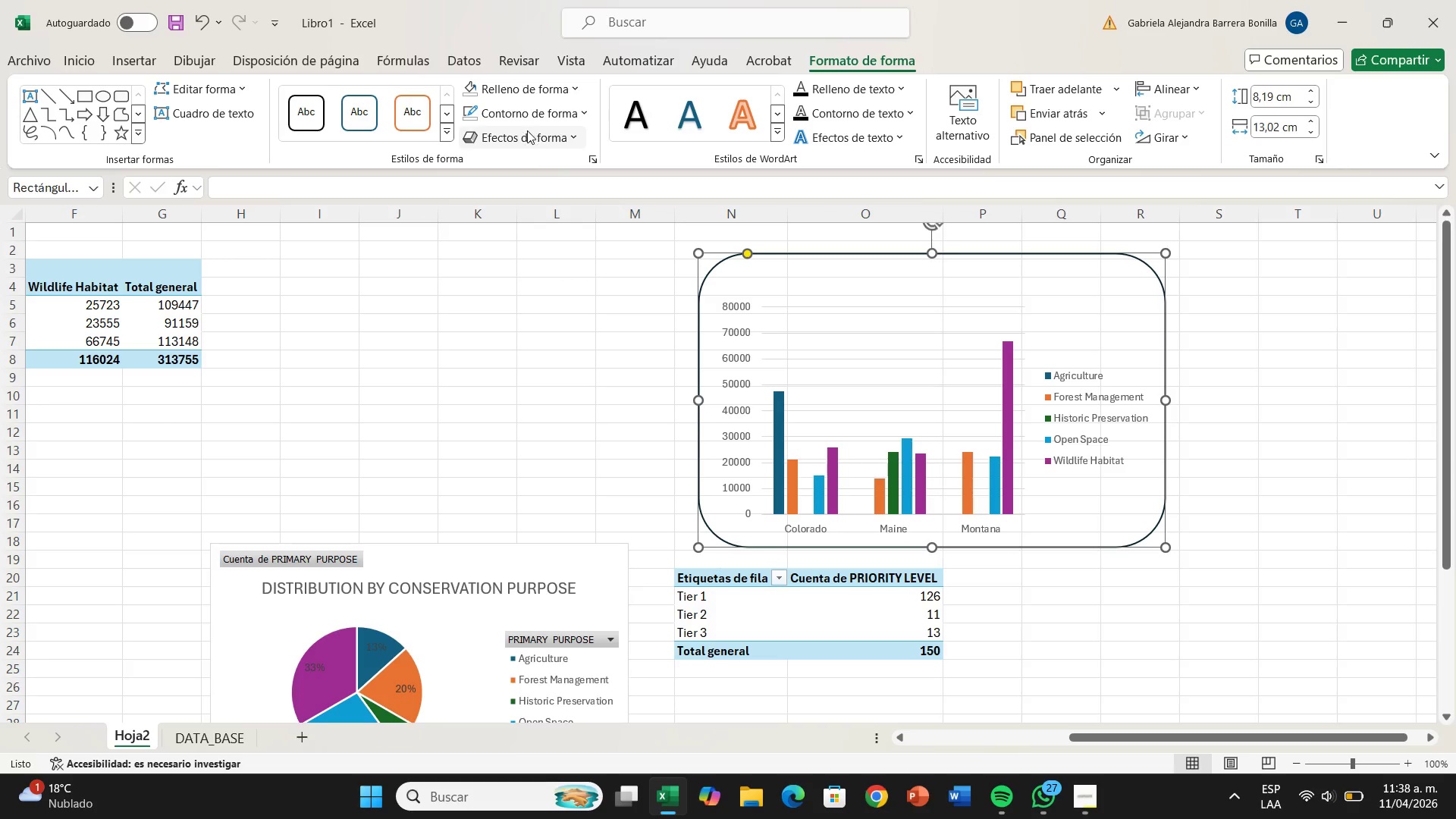 
left_click([517, 115])
 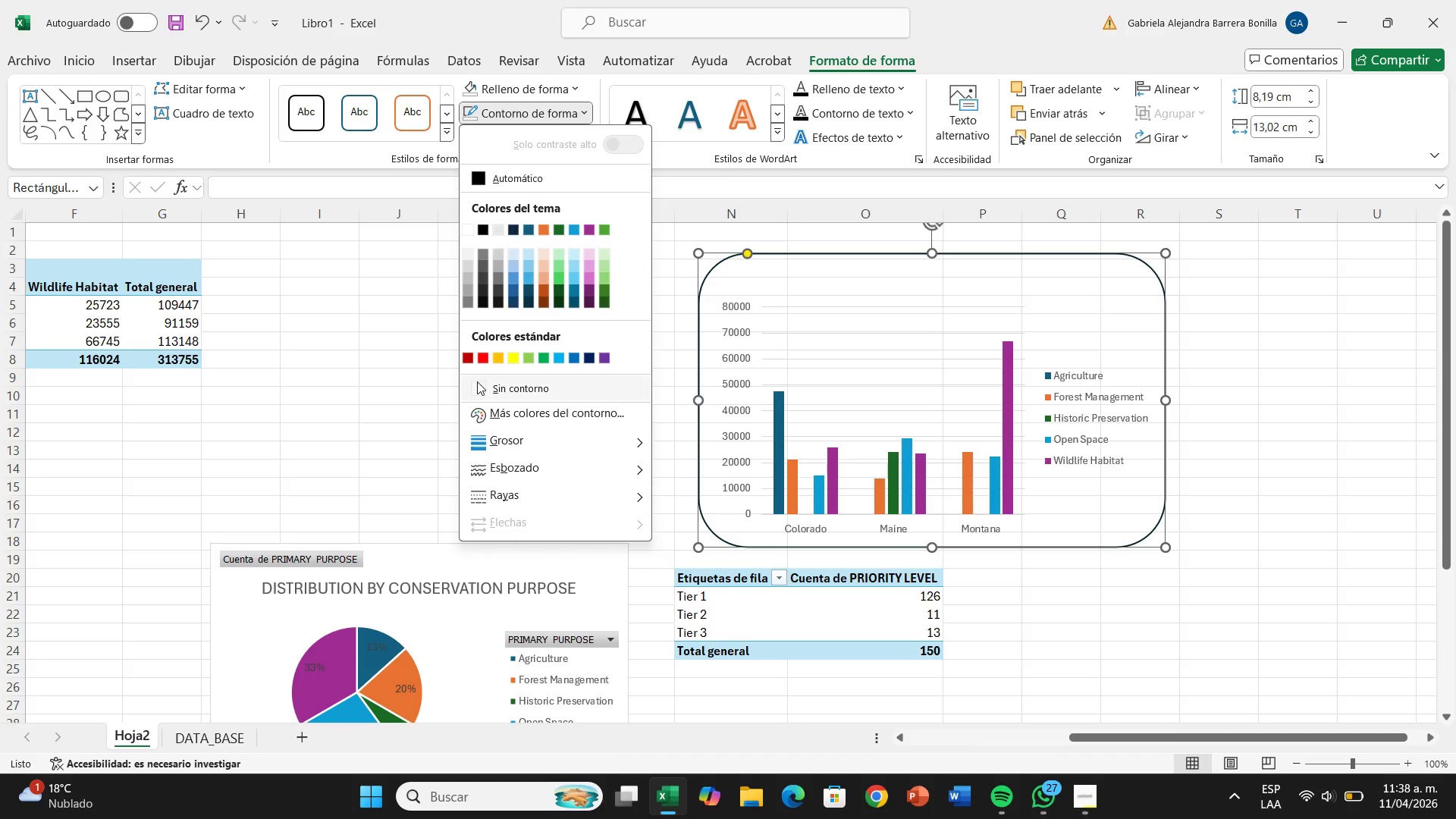 
left_click([477, 381])
 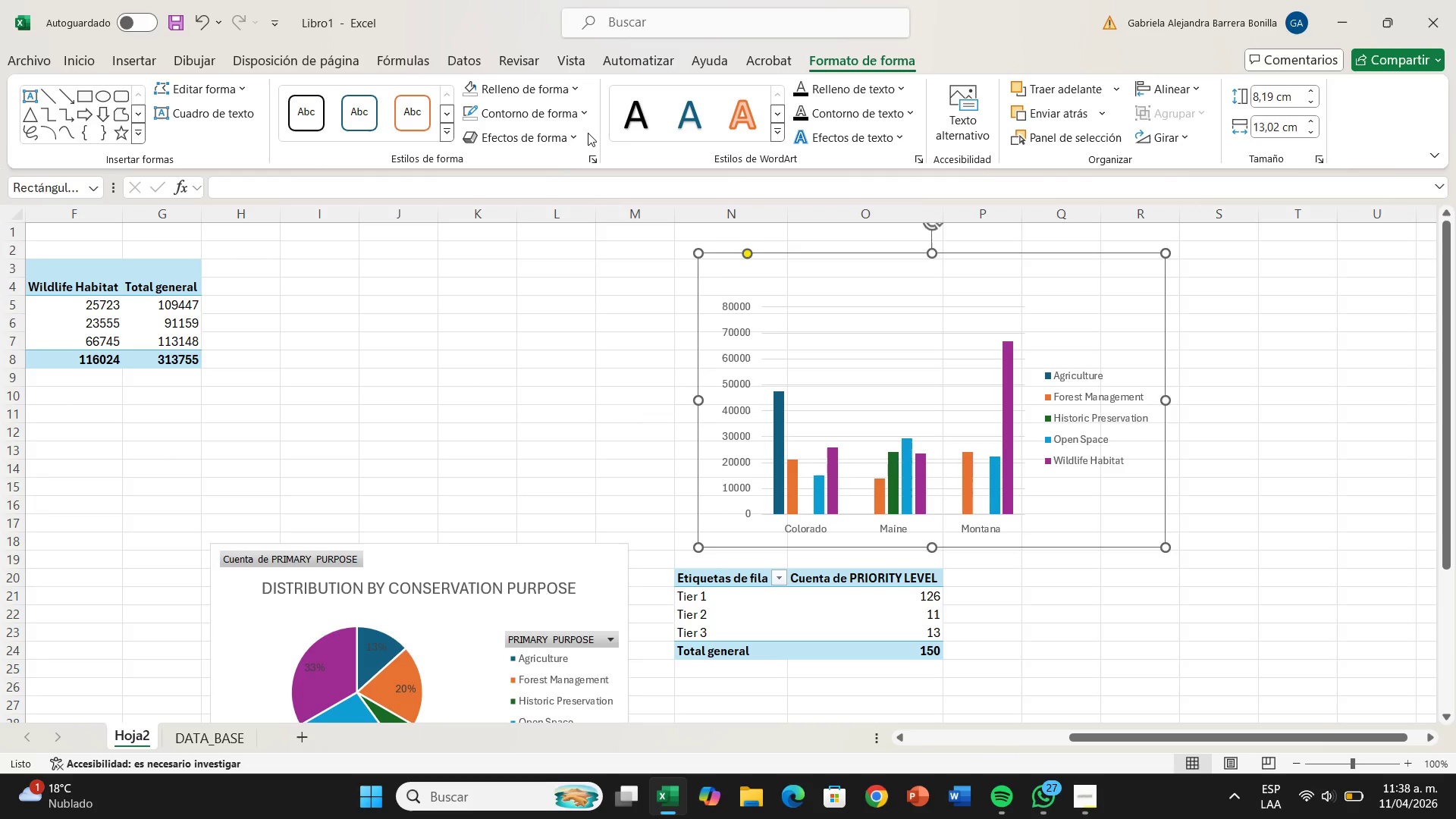 
wait(18.67)
 